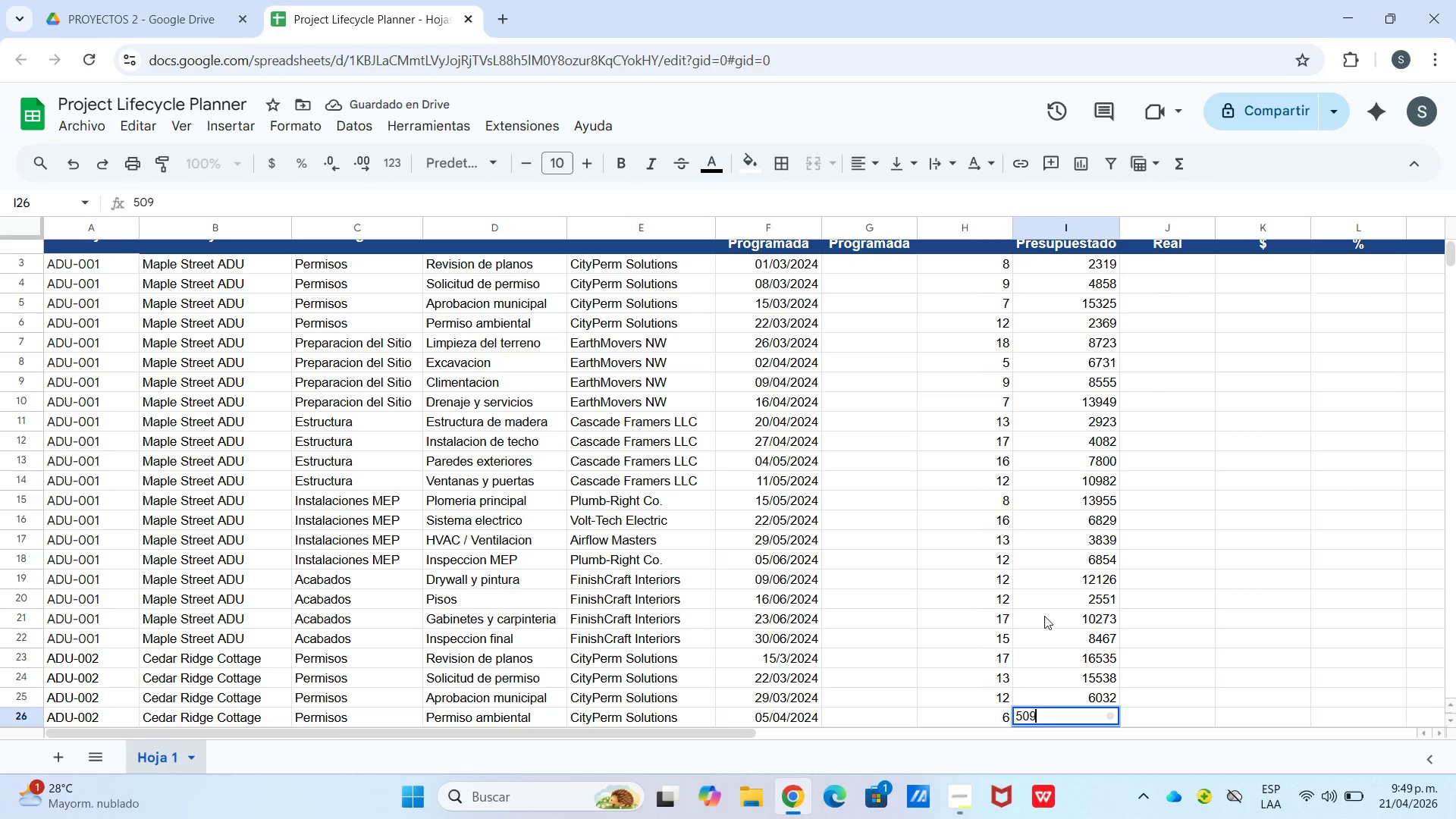 
key(Numpad2)
 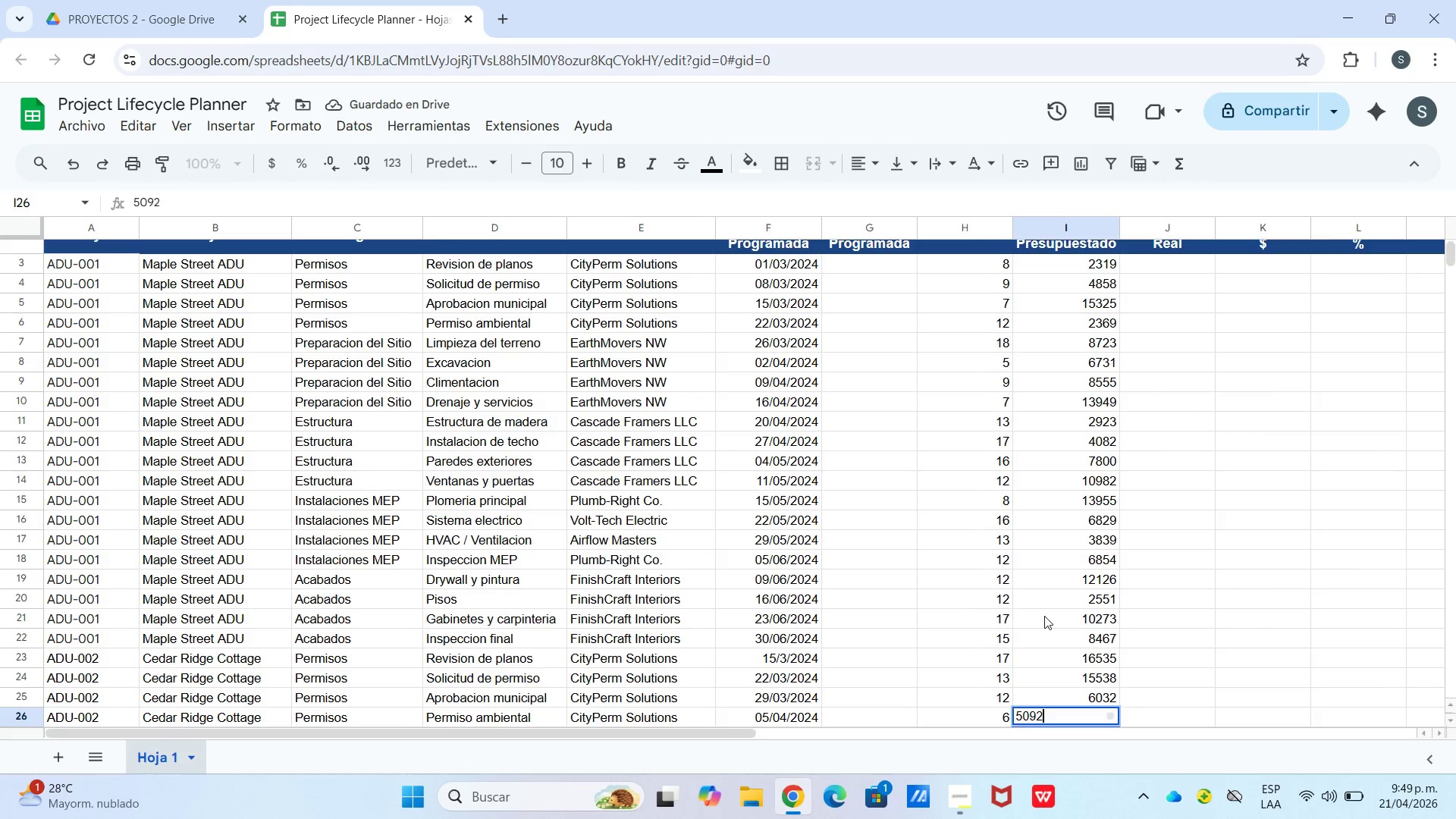 
key(Enter)
 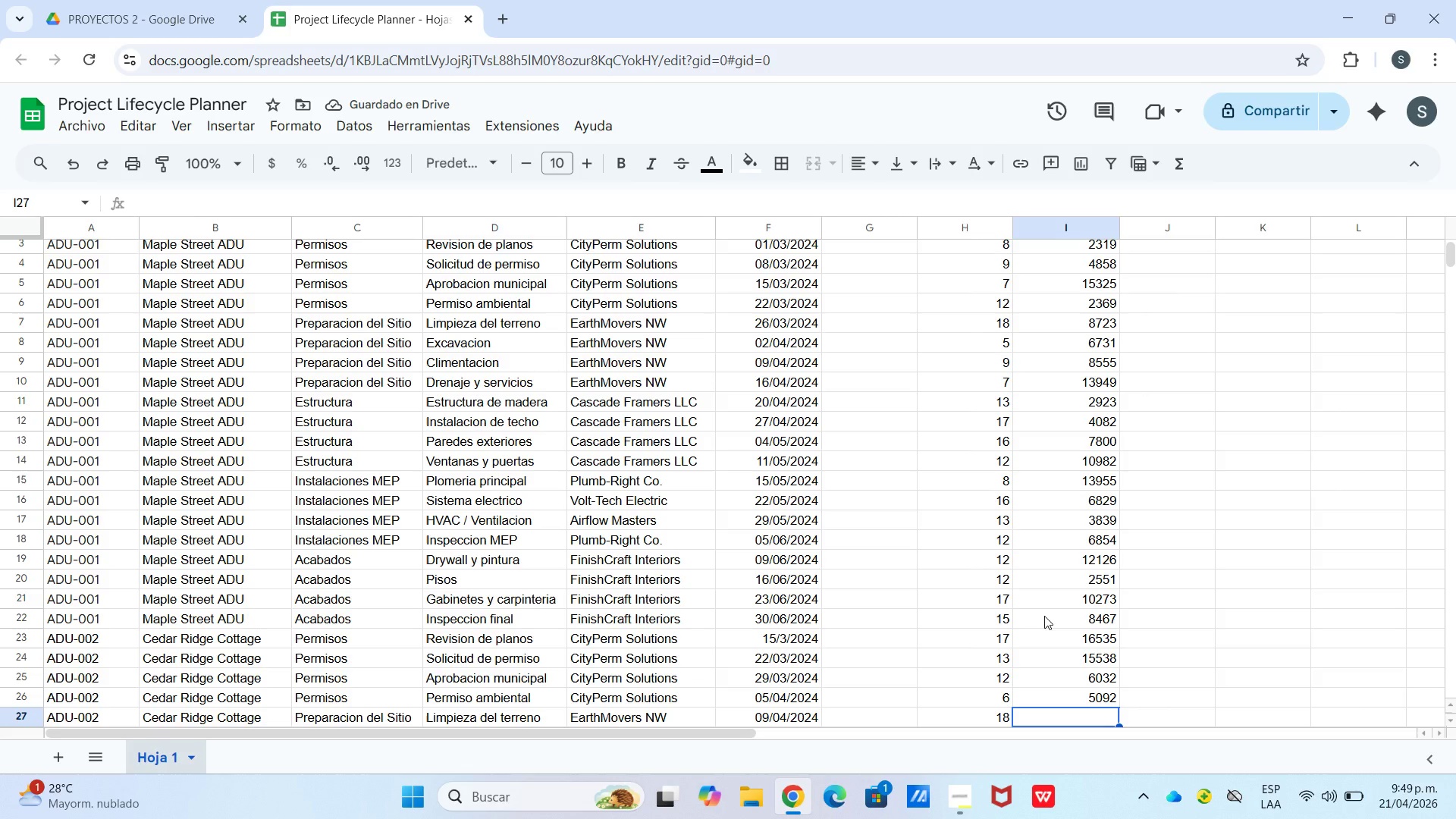 
wait(9.89)
 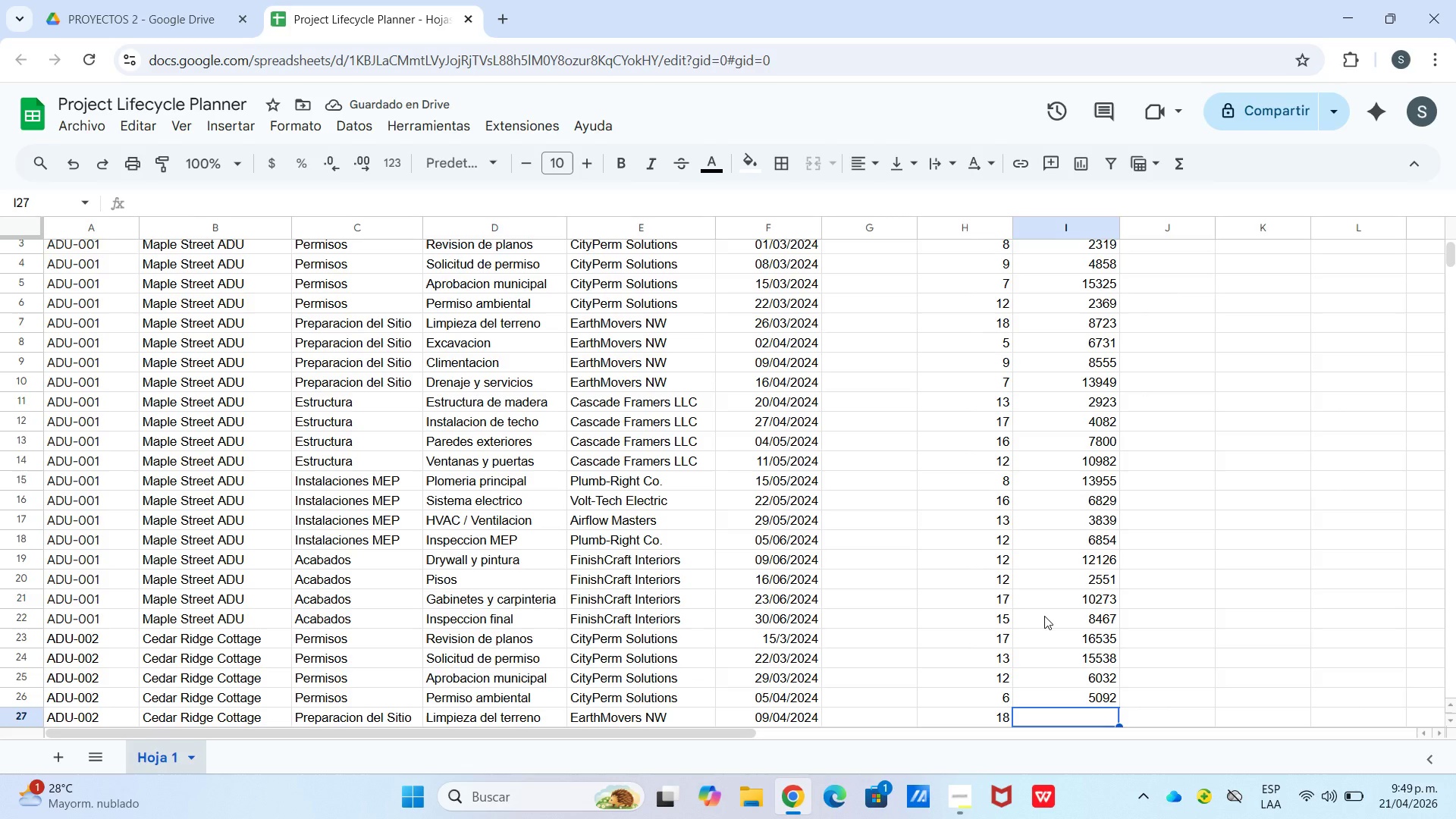 
hold_key(key=NumpadEnter, duration=0.44)
 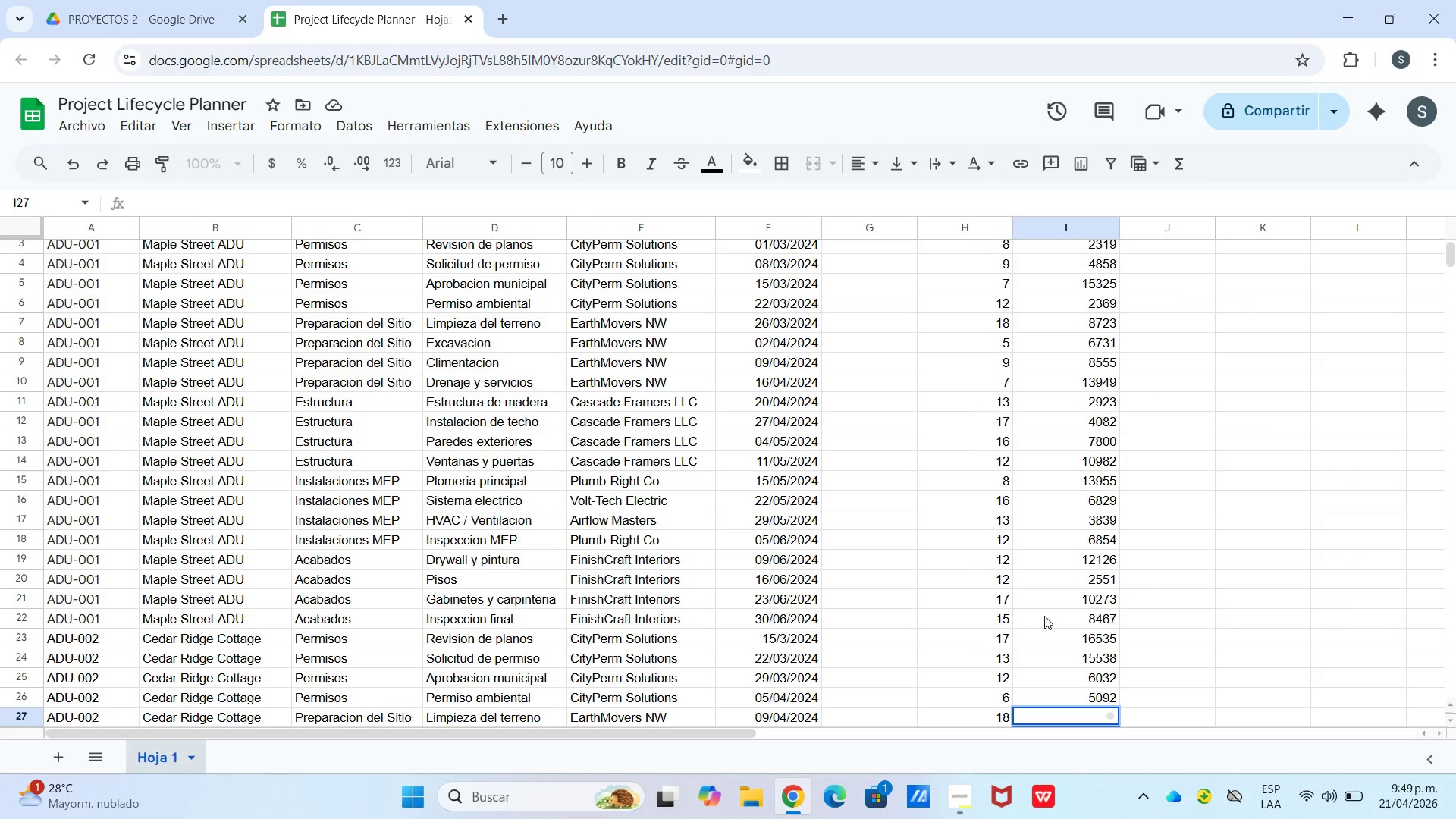 
wait(10.75)
 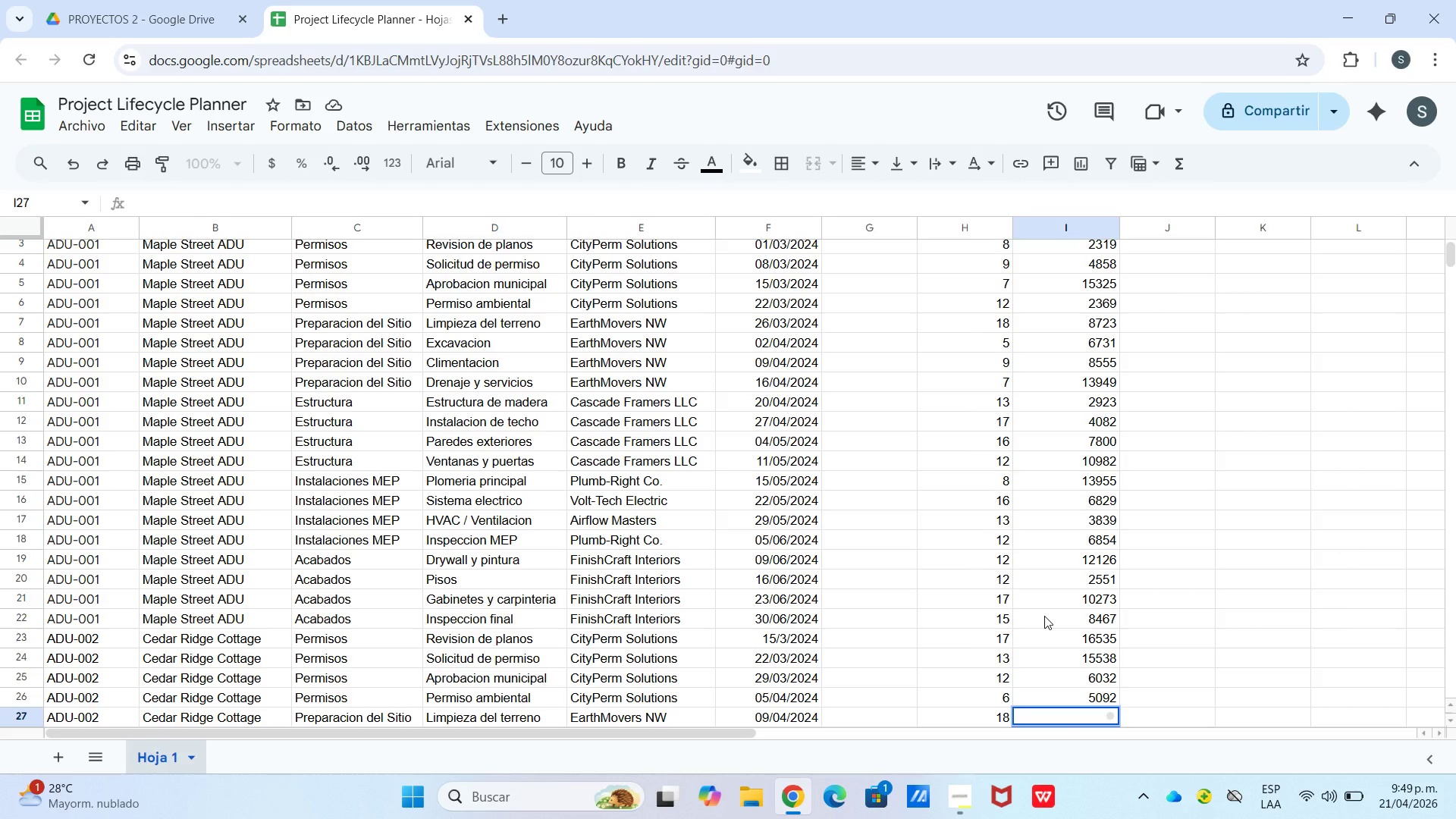 
key(Numpad3)
 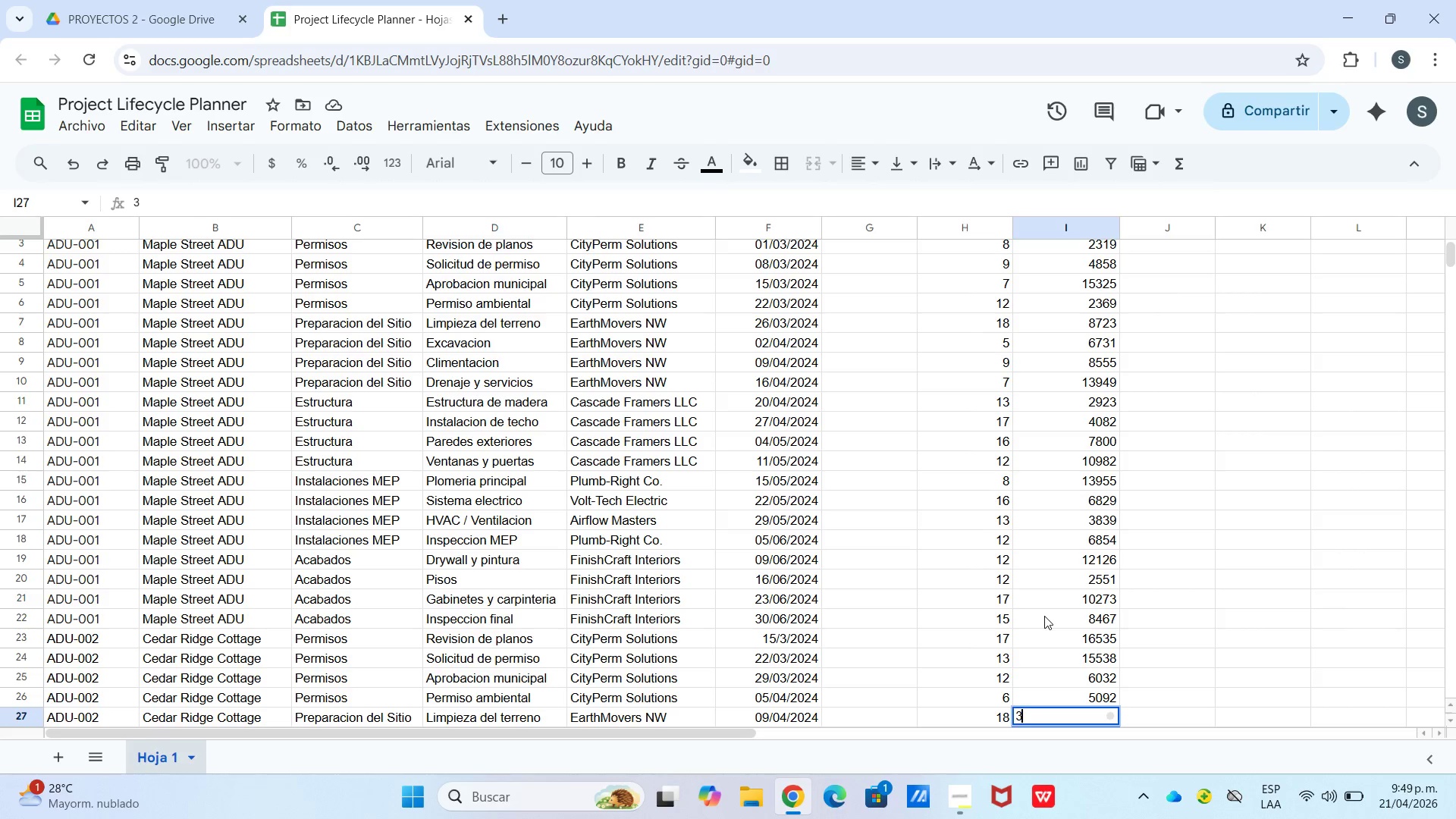 
key(Numpad5)
 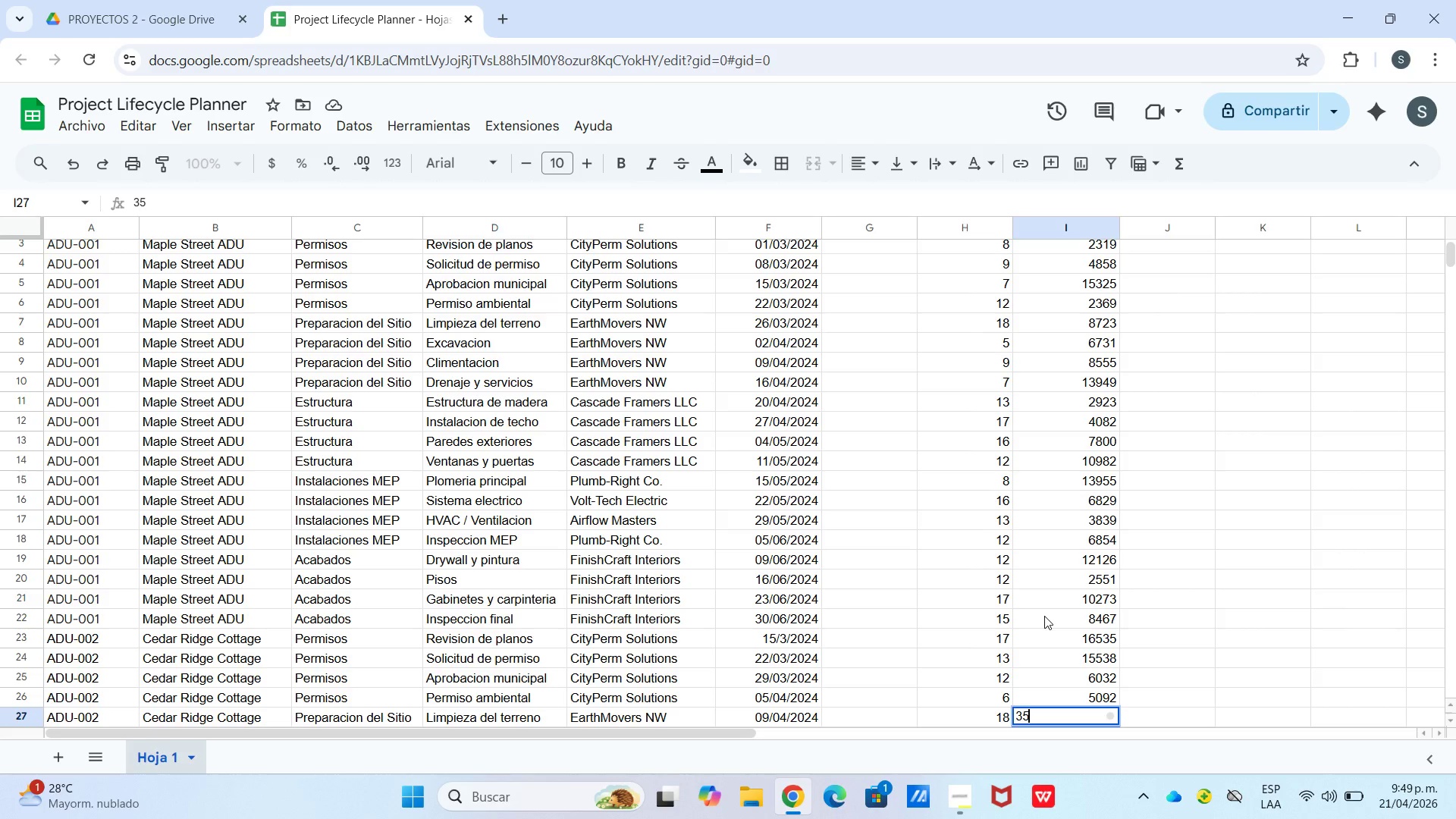 
key(Numpad8)
 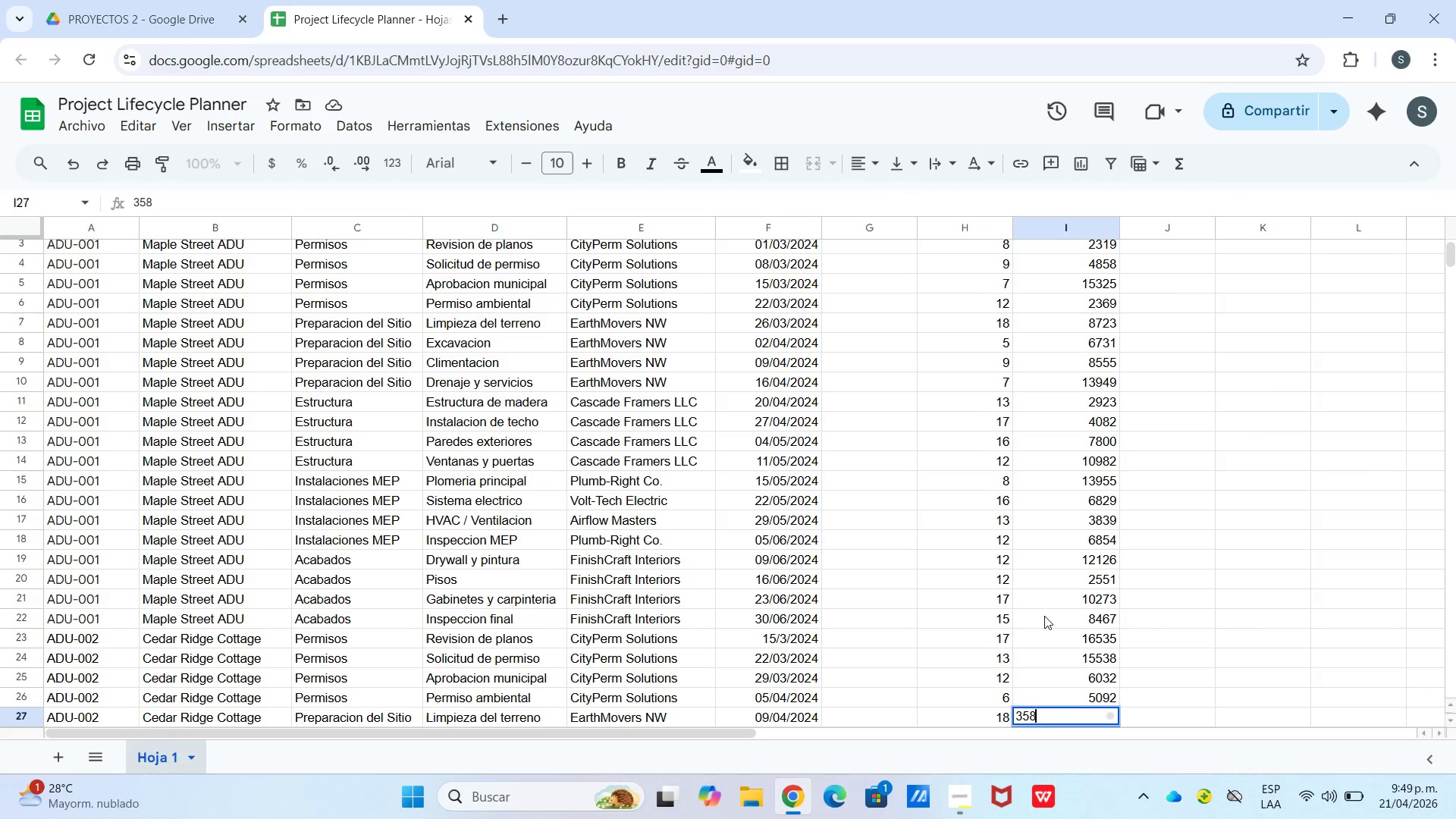 
key(Numpad1)
 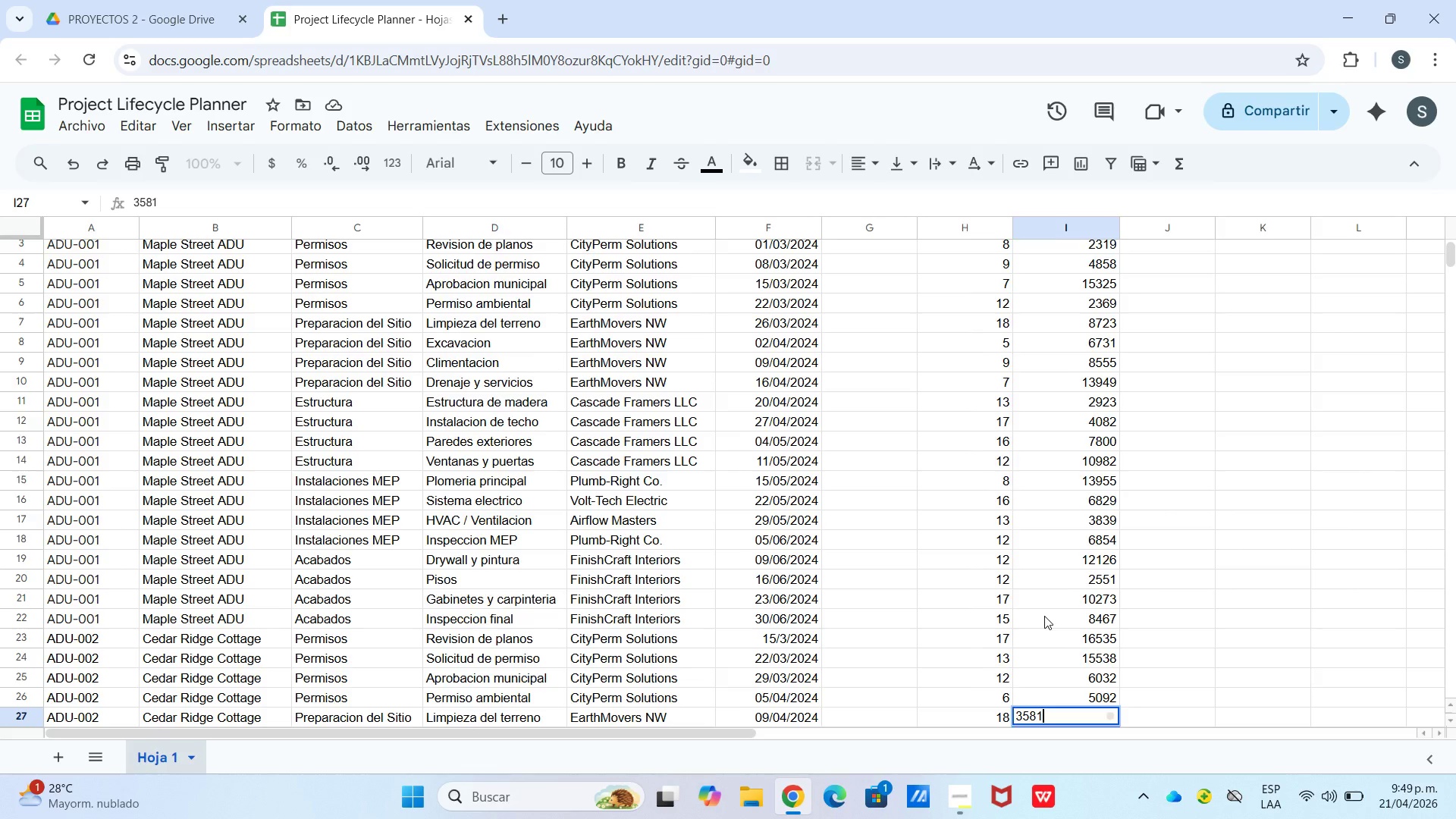 
key(Enter)
 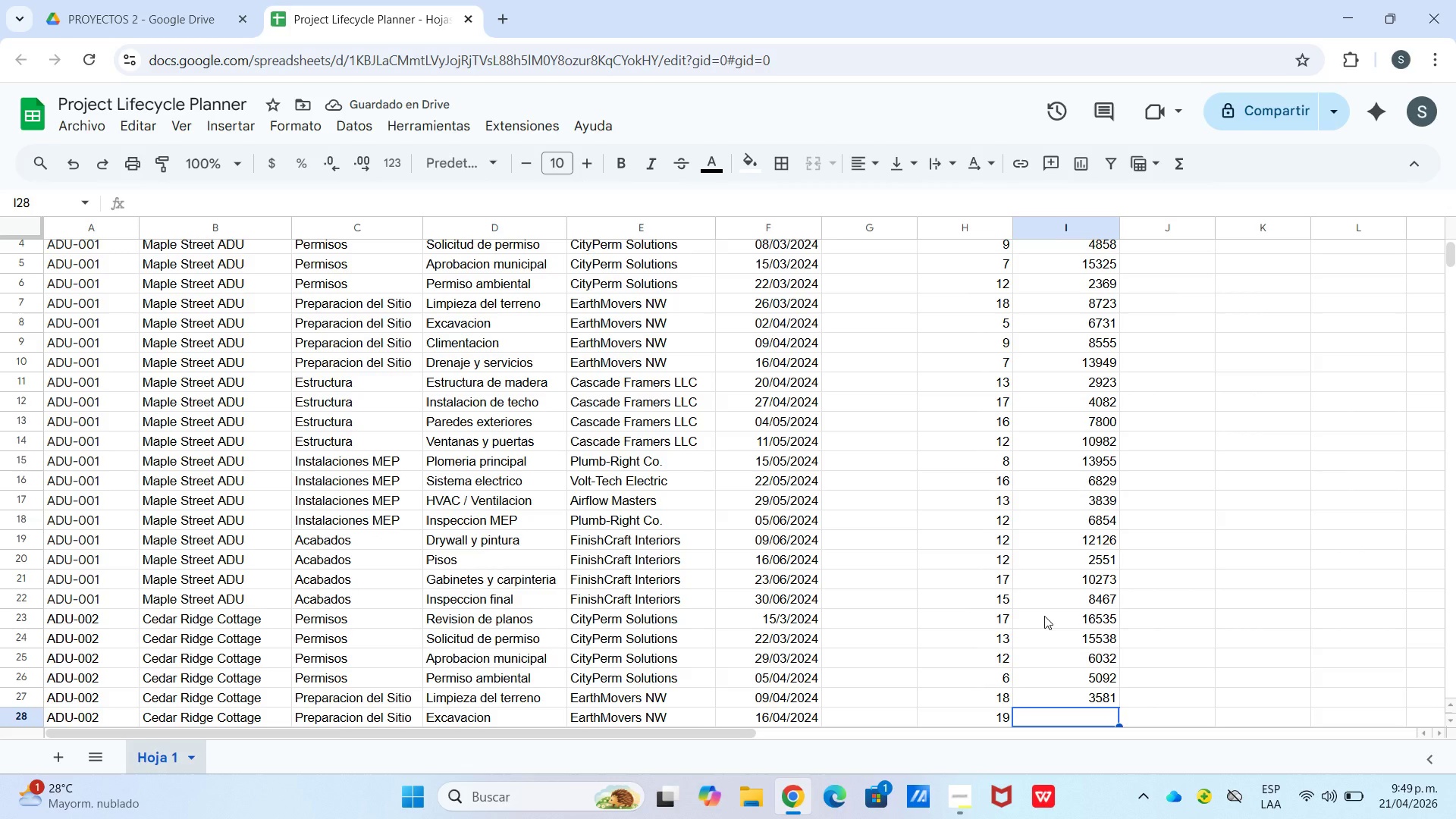 
key(Numpad9)
 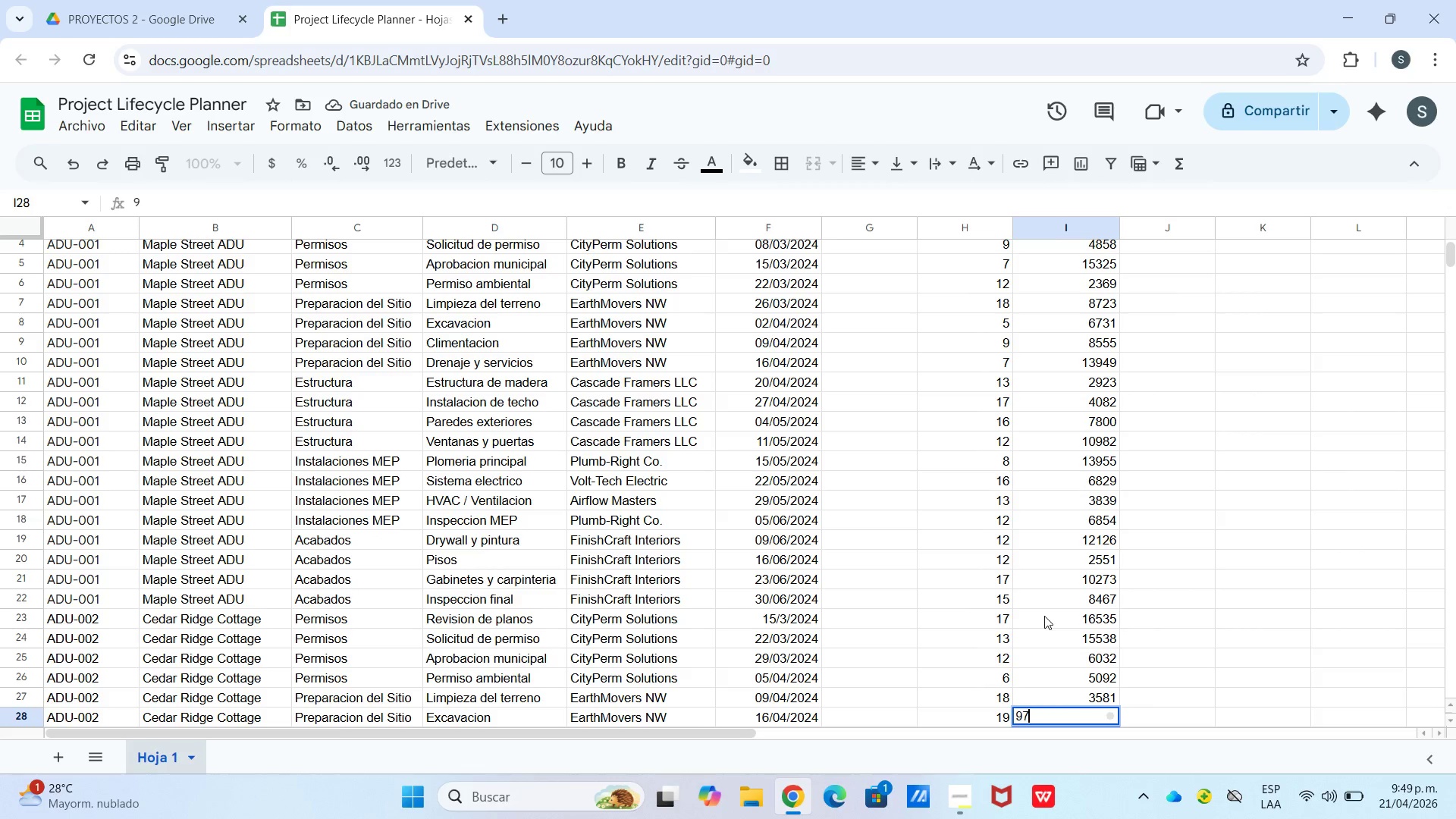 
key(Numpad7)
 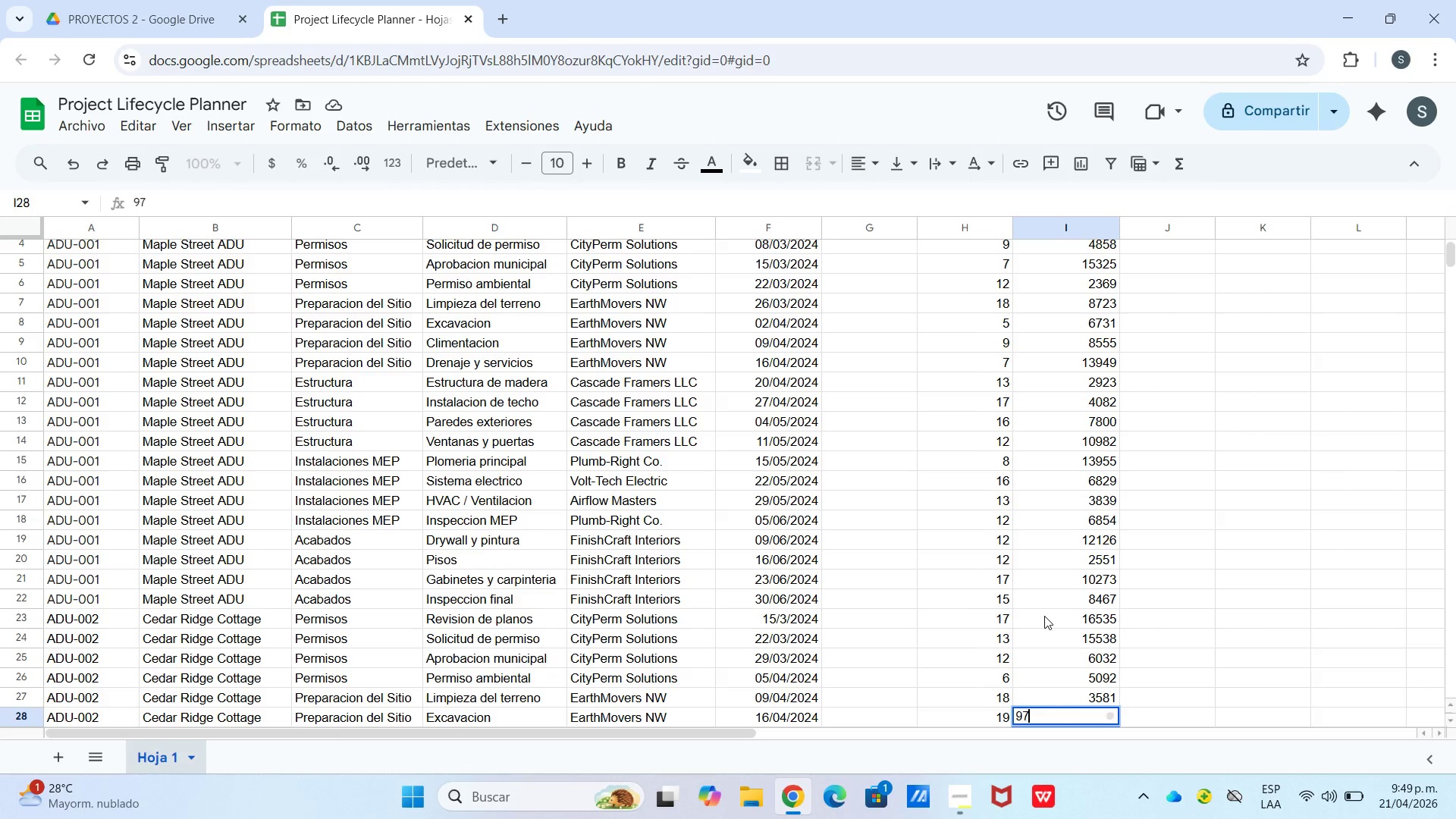 
key(Numpad3)
 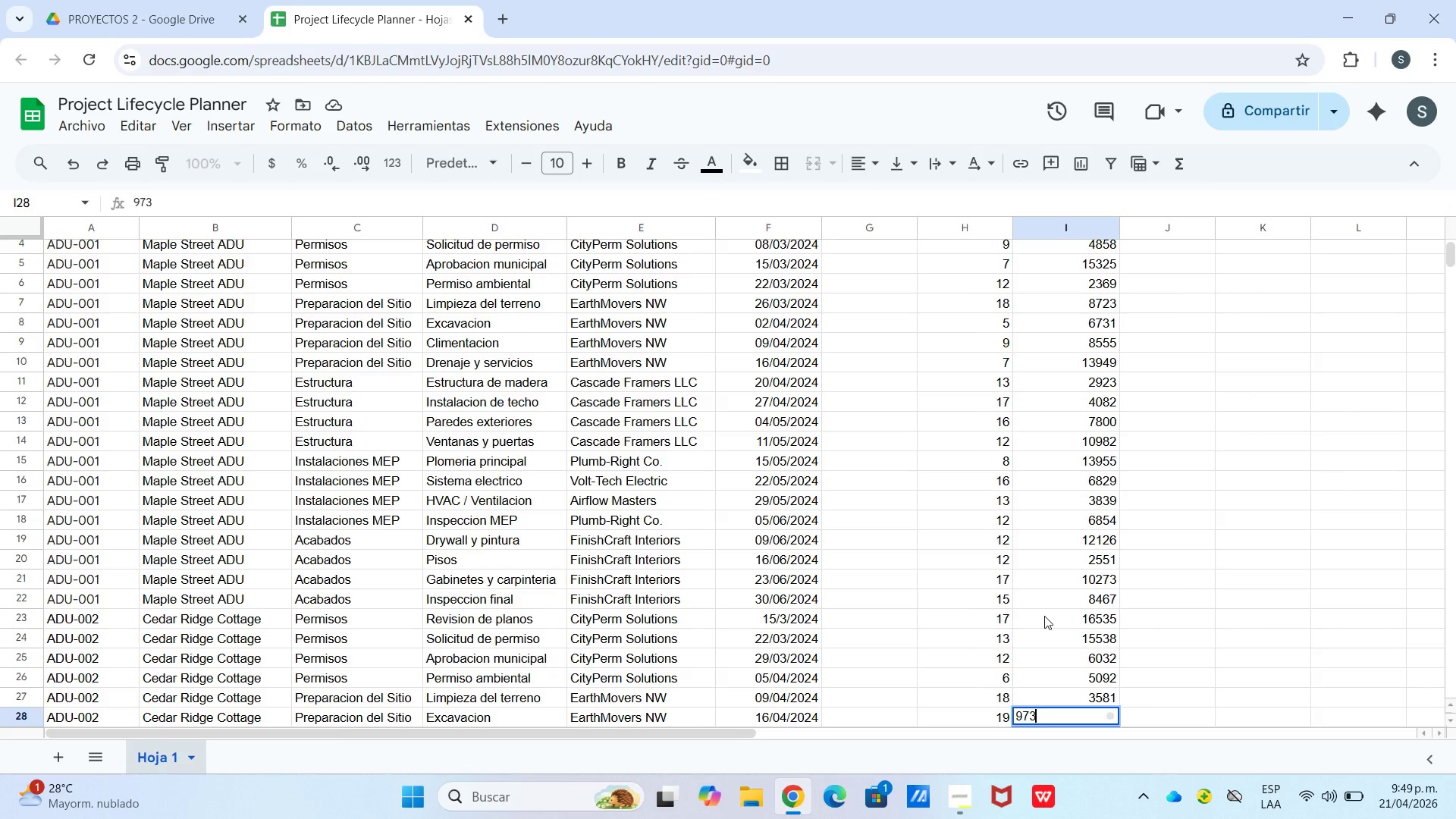 
key(Numpad8)
 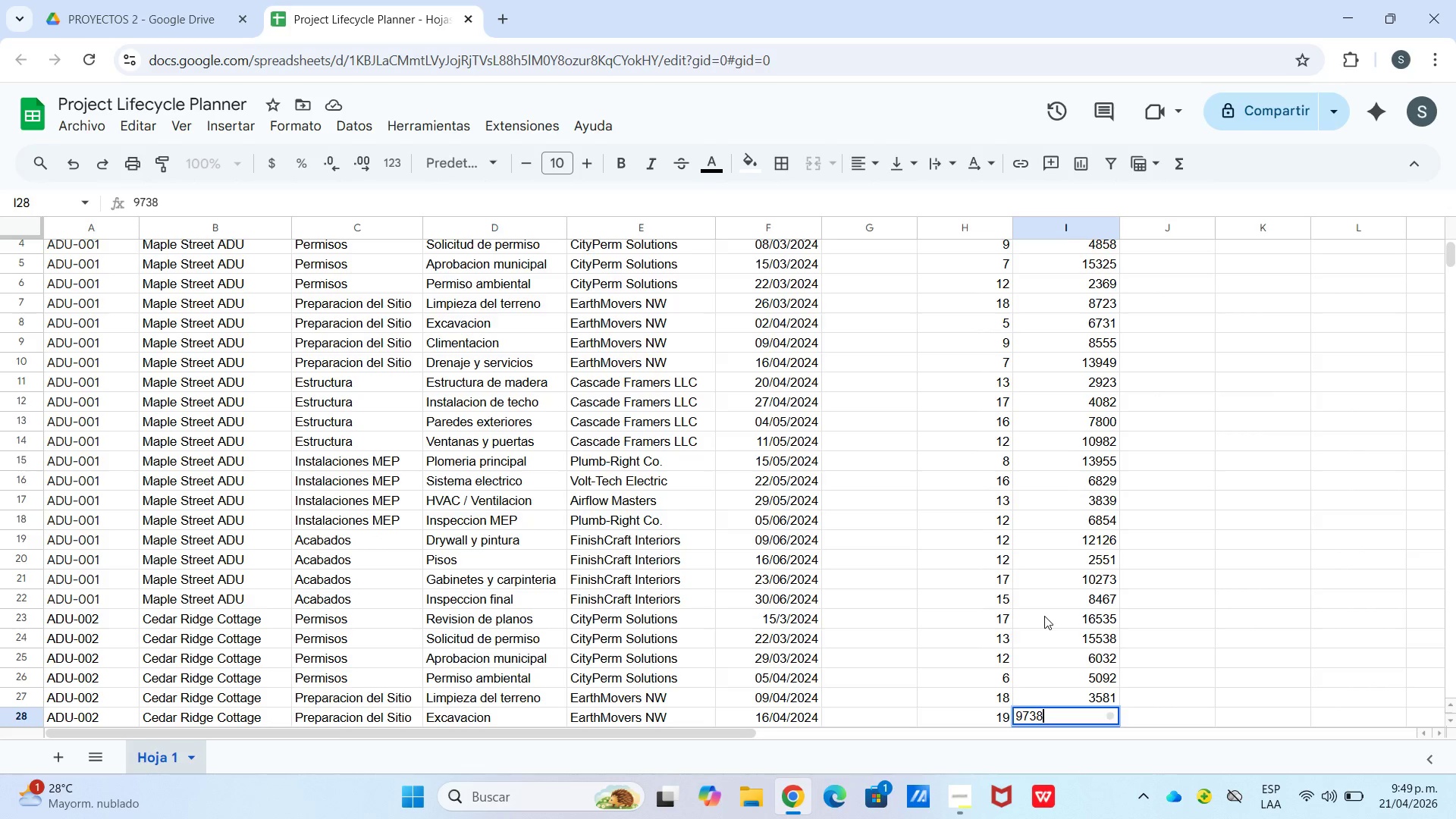 
key(Enter)
 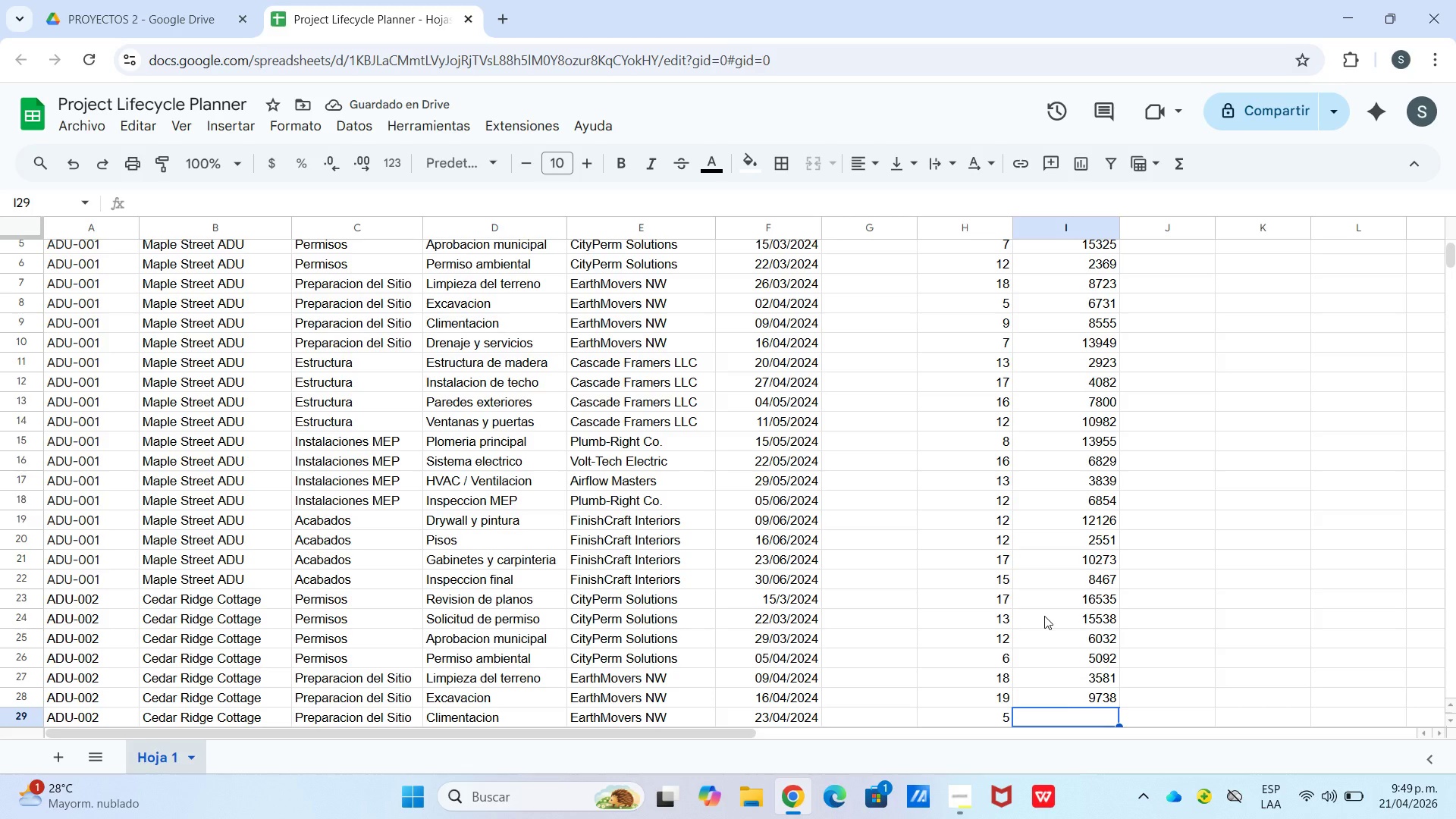 
wait(5.11)
 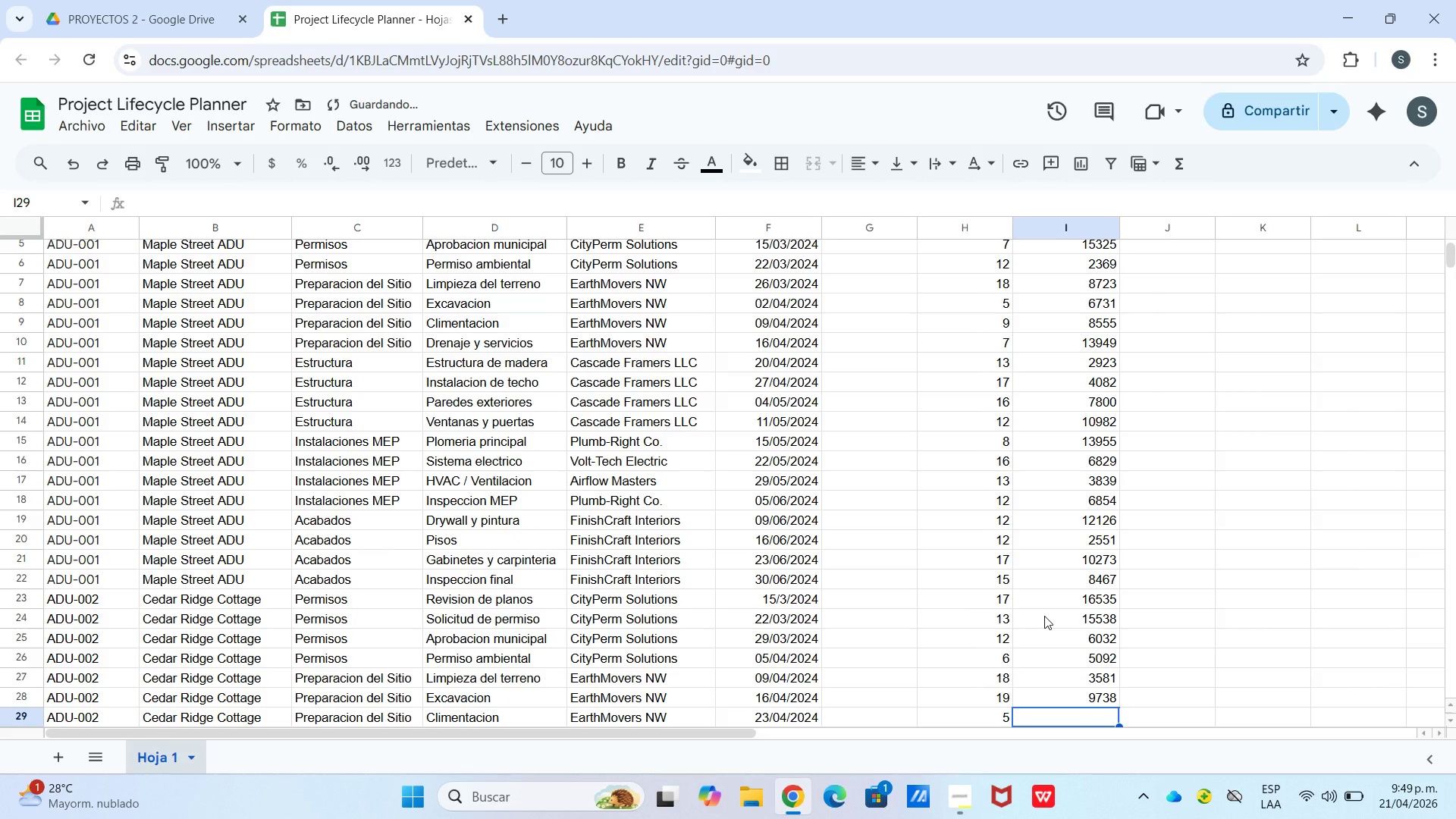 
key(Numpad5)
 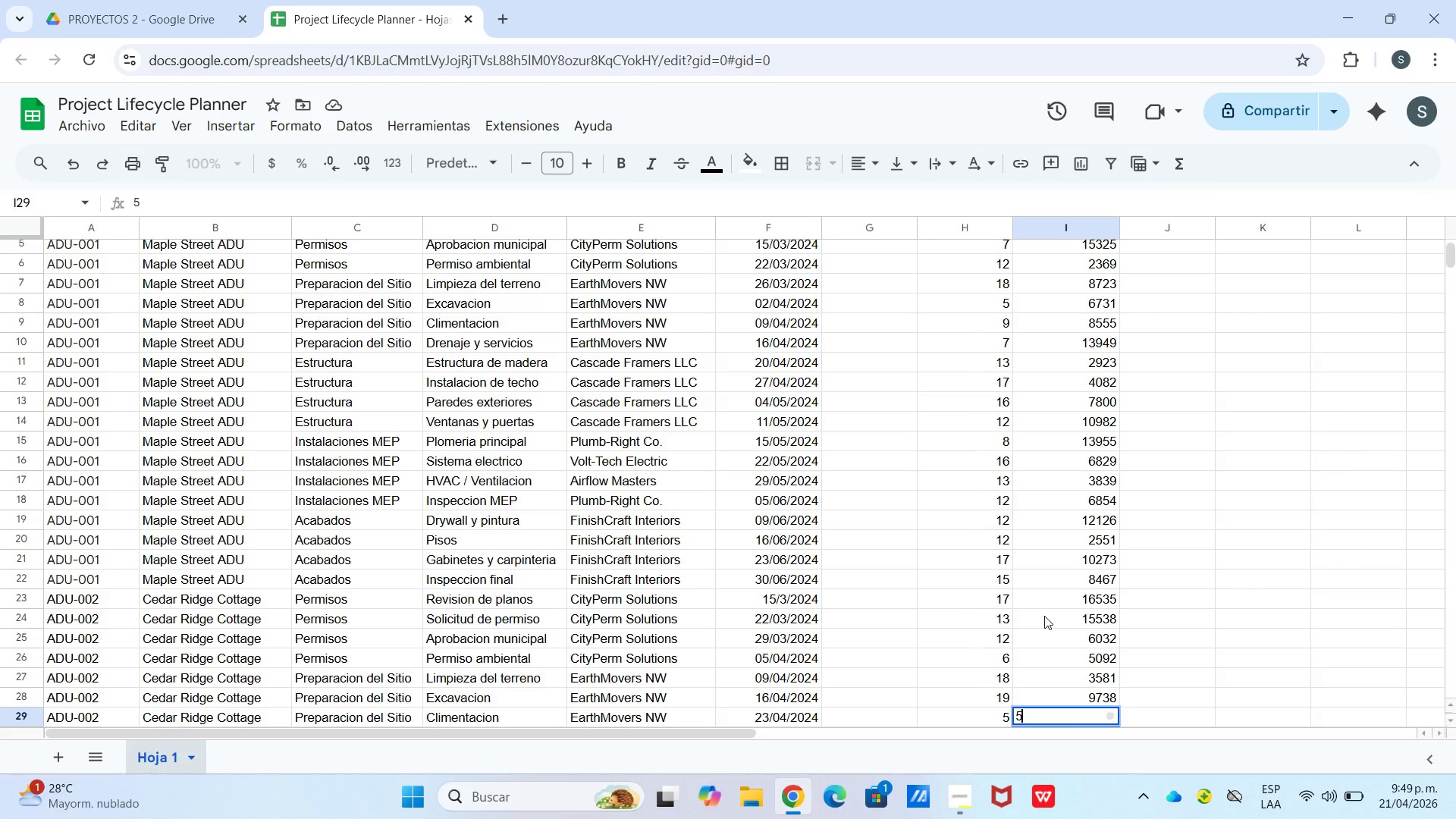 
key(Numpad2)
 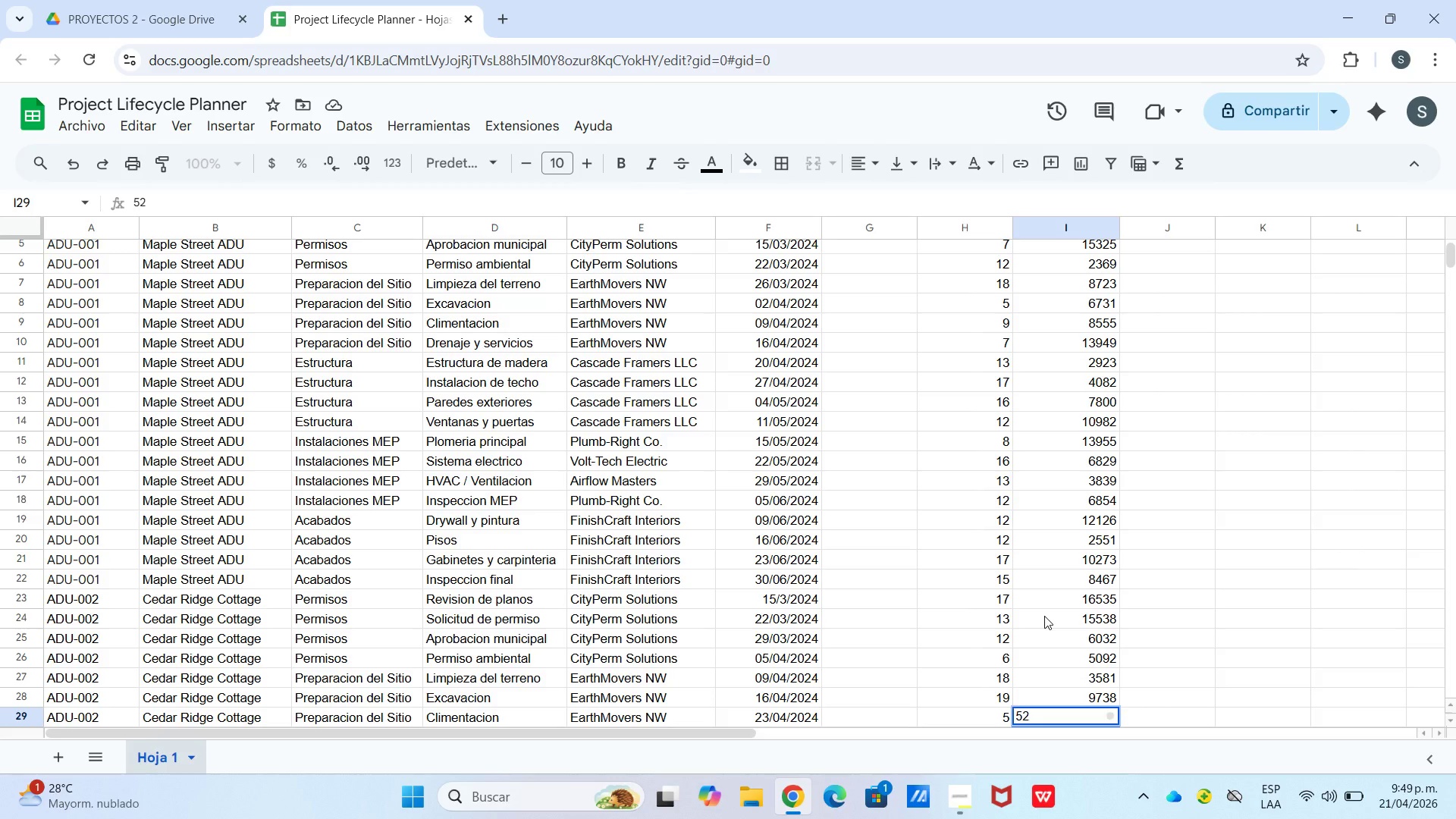 
key(Numpad5)
 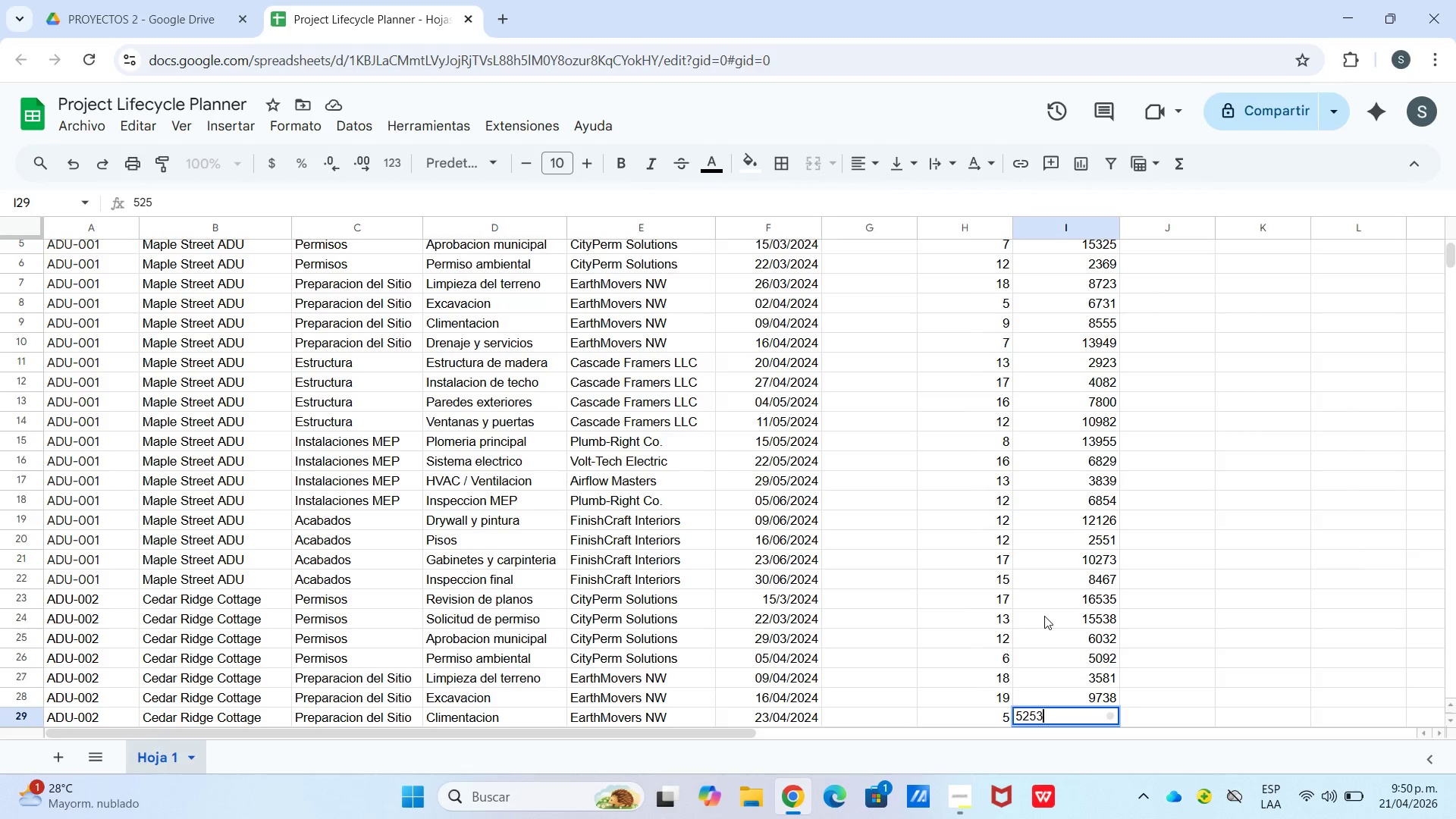 
key(Numpad3)
 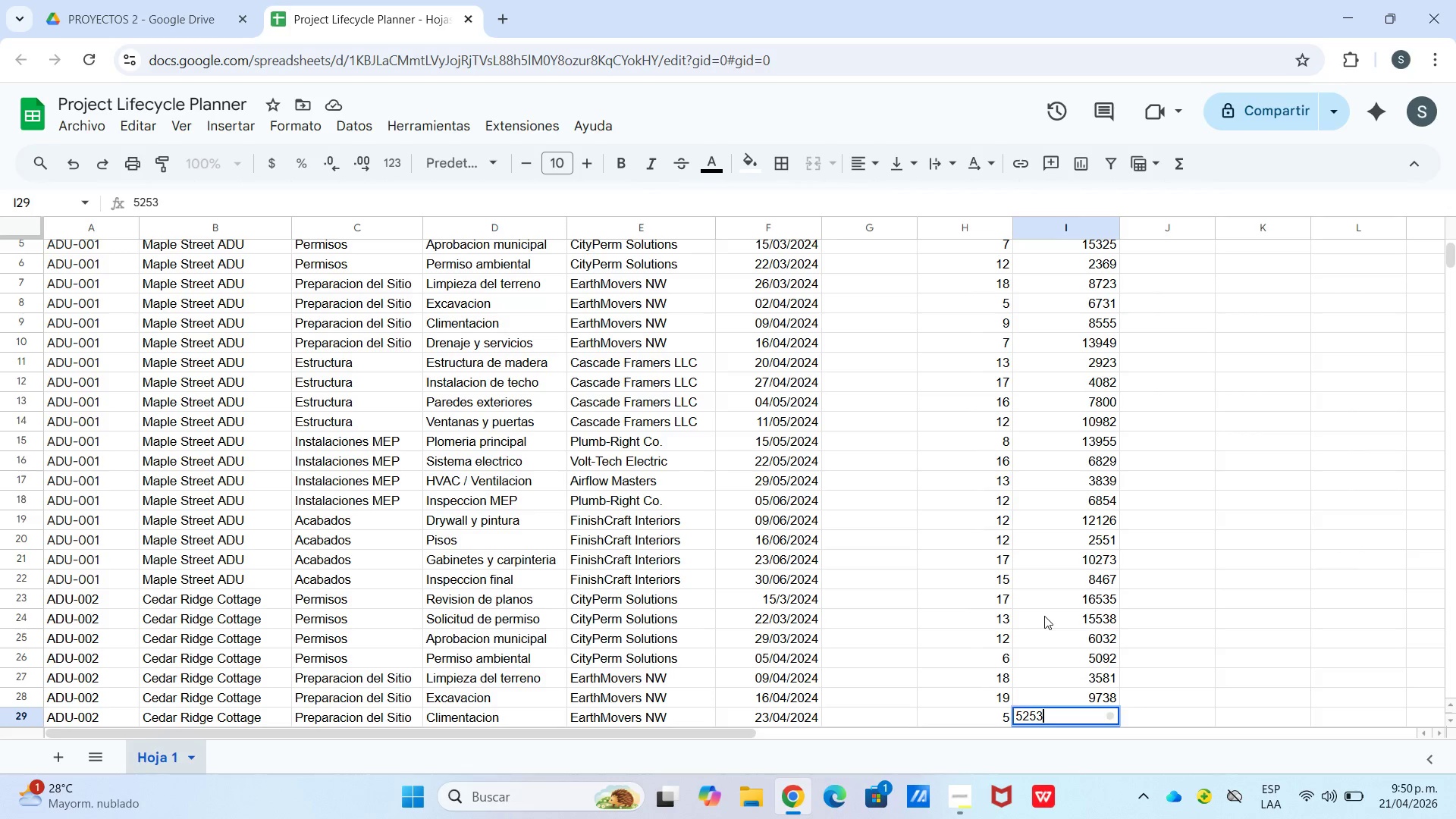 
key(Enter)
 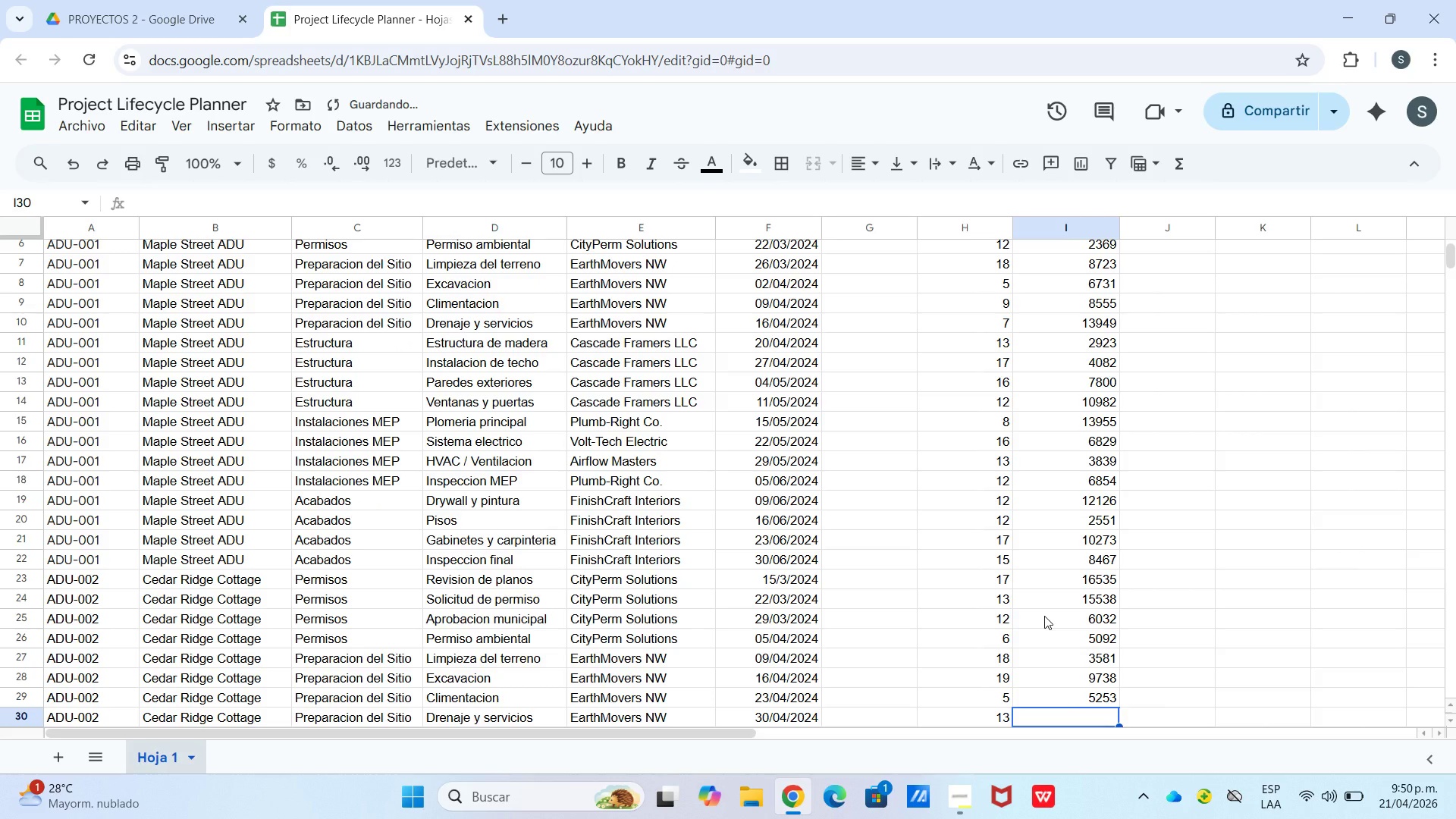 
key(Numpad1)
 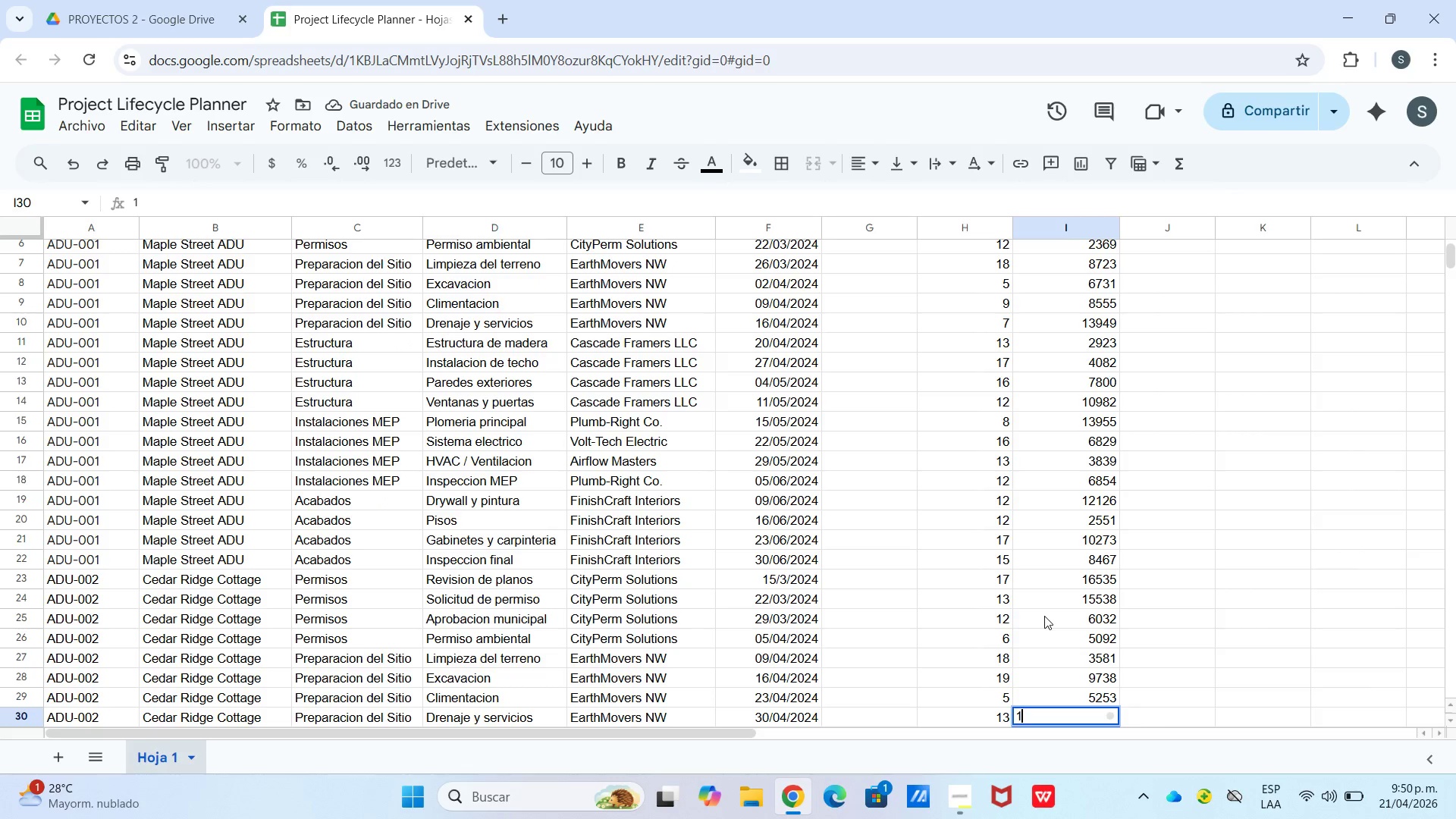 
key(Numpad2)
 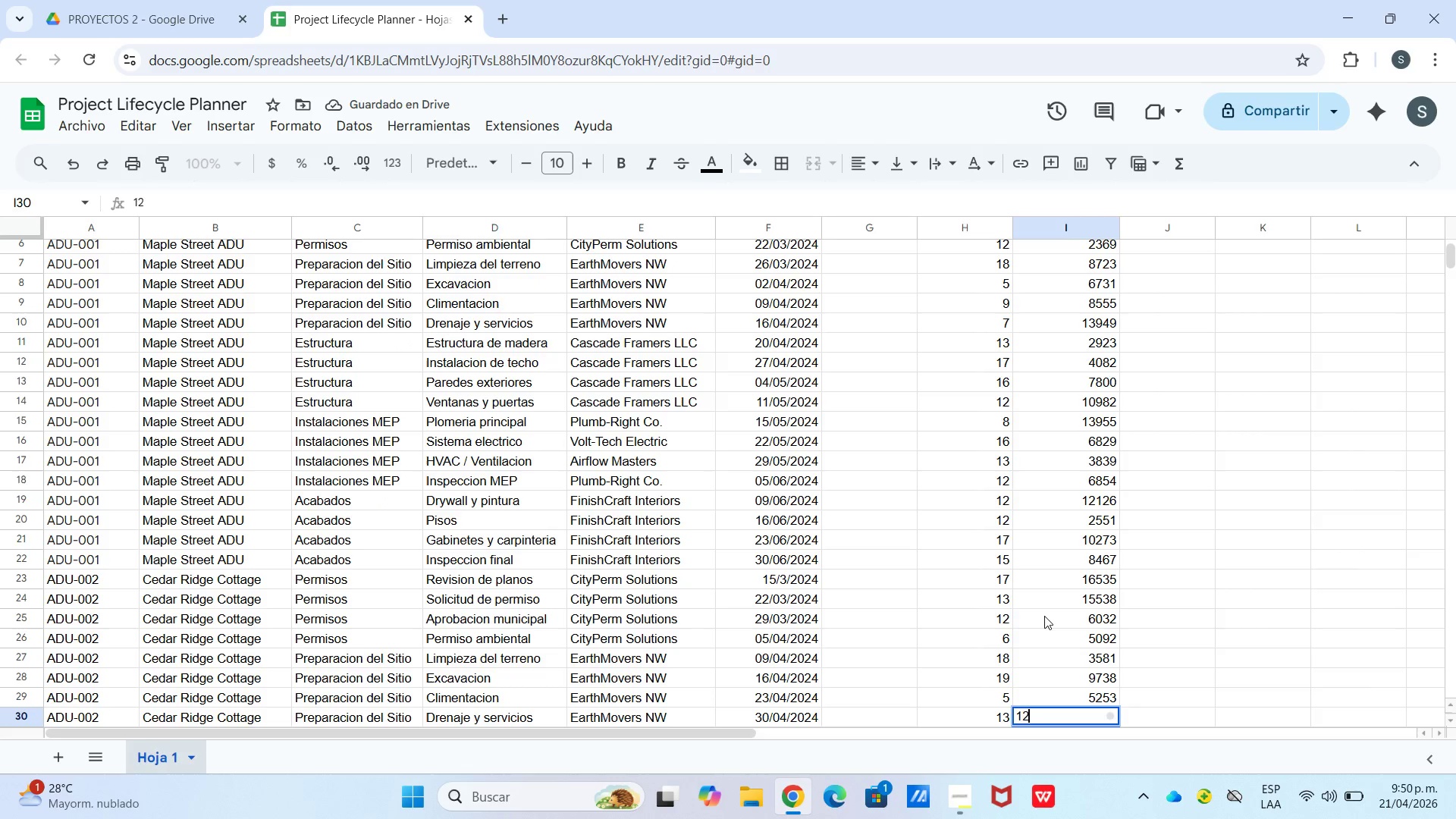 
key(Numpad6)
 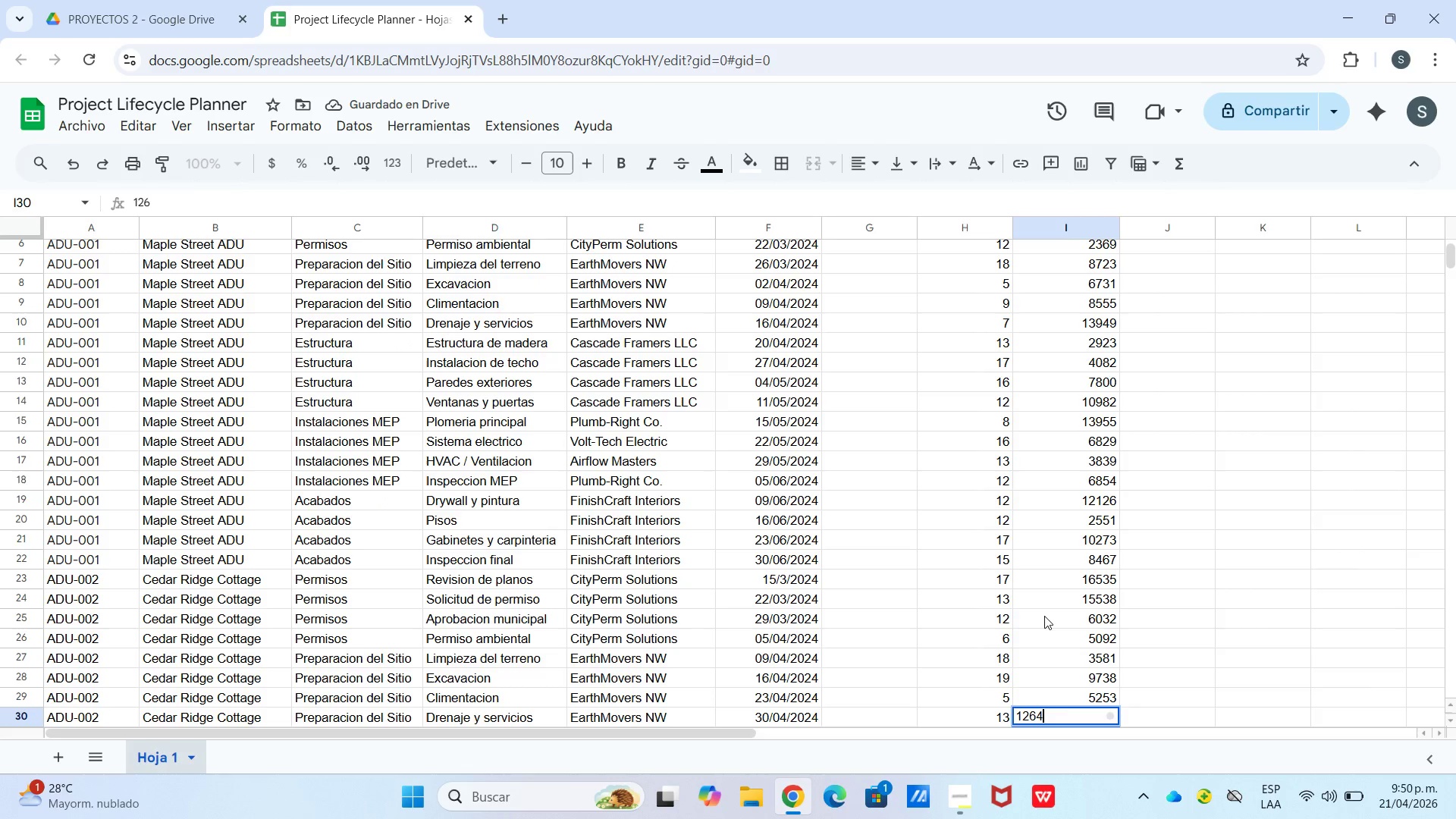 
key(Numpad4)
 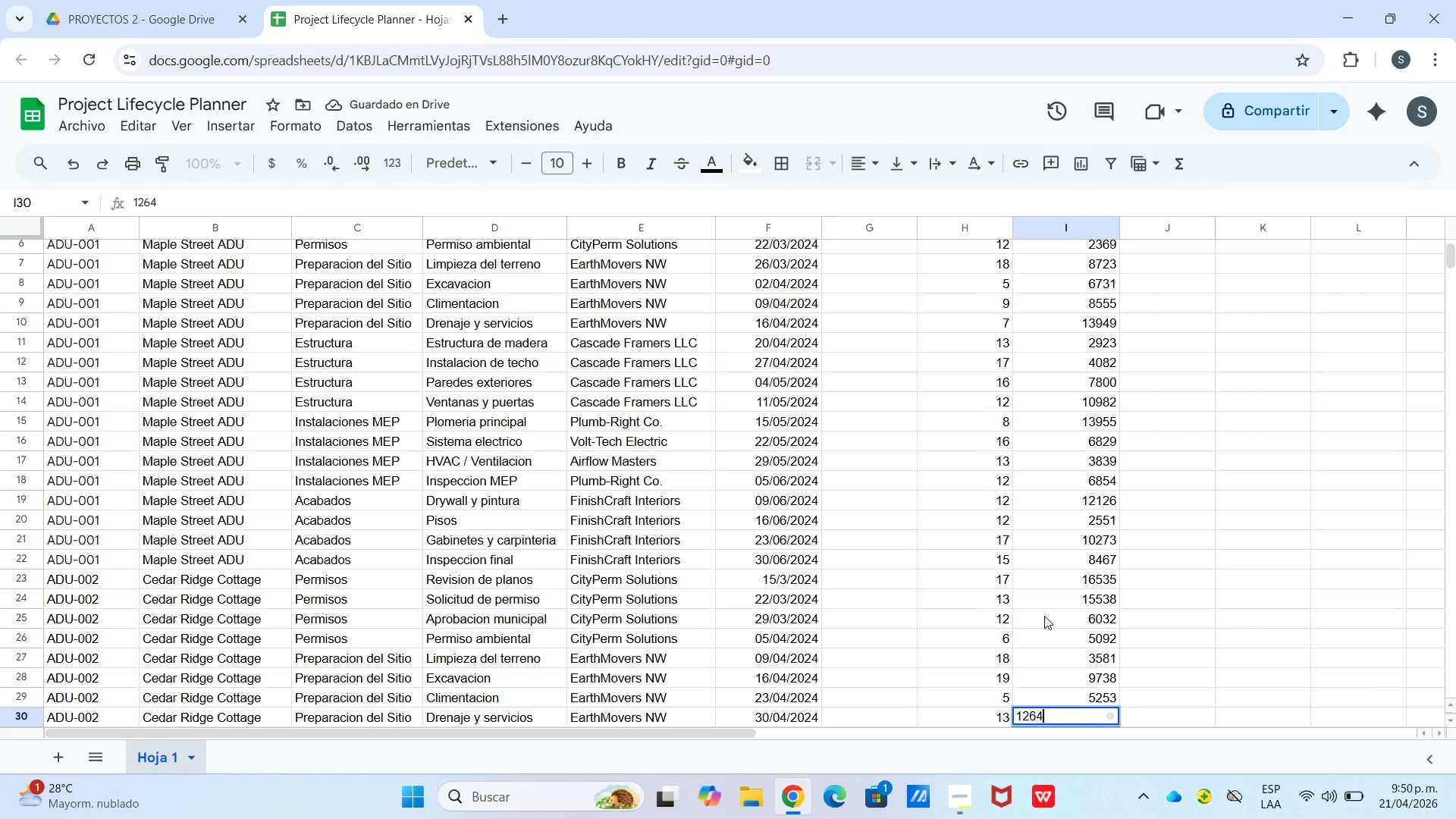 
key(Numpad6)
 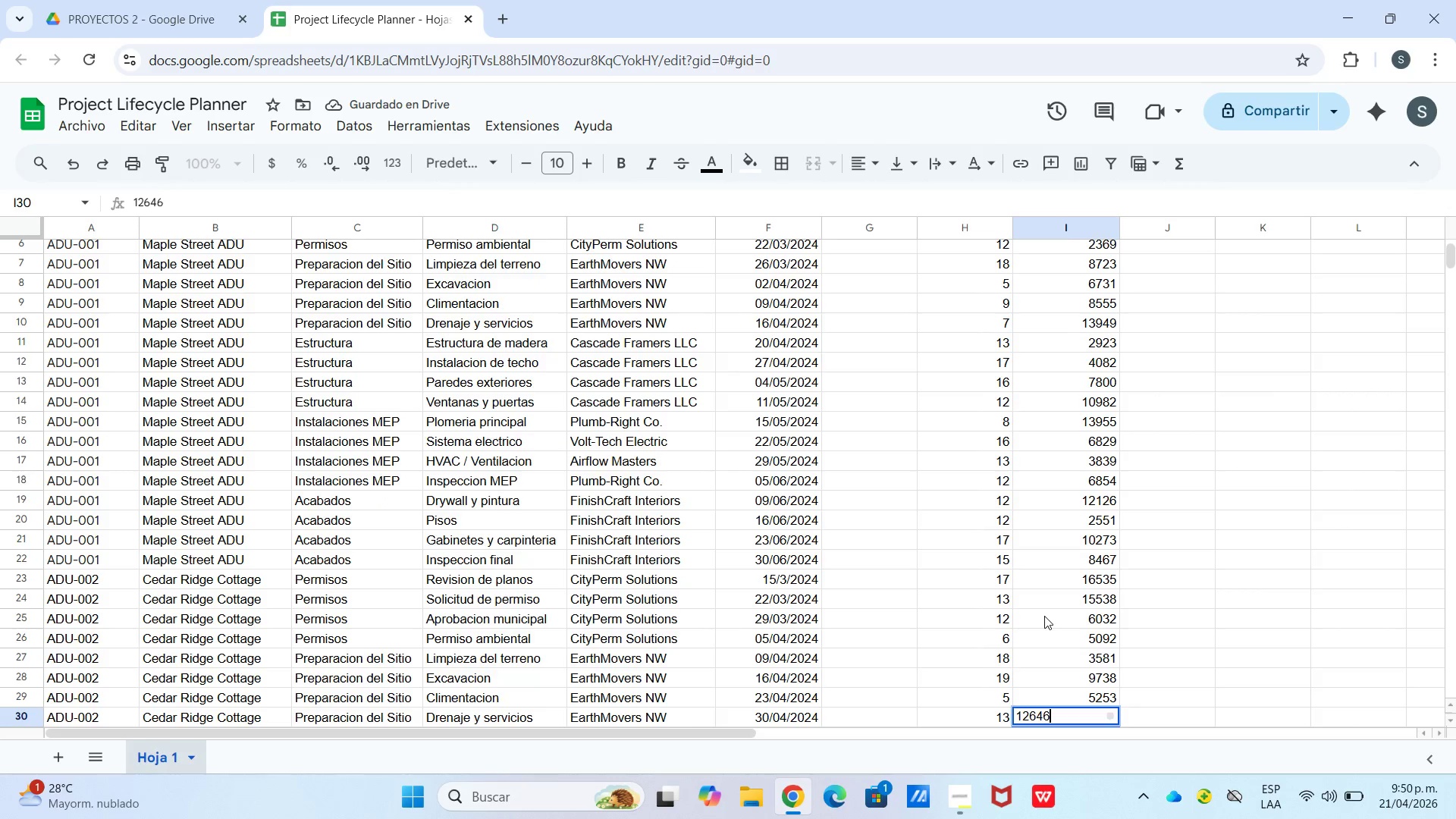 
key(Enter)
 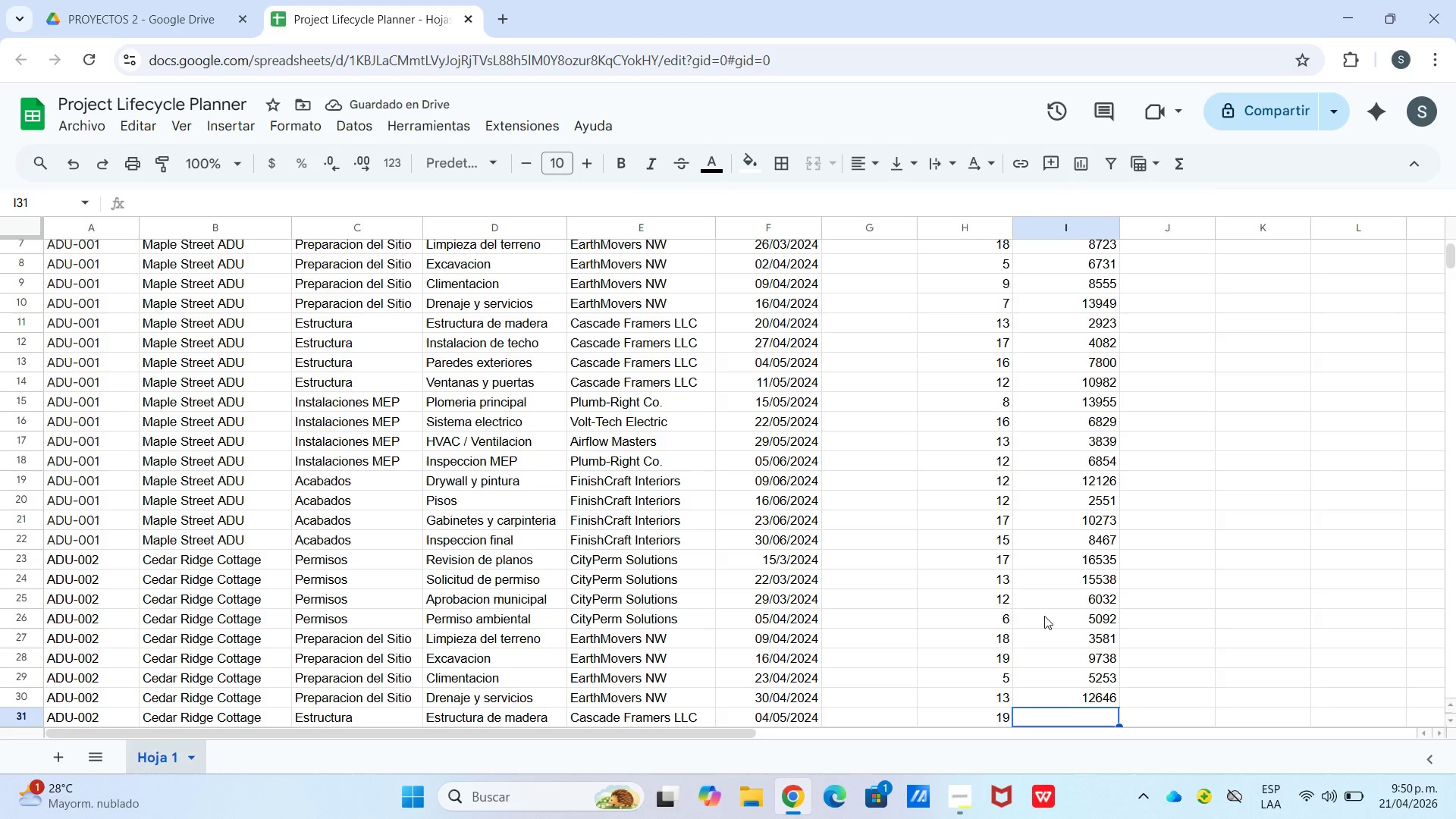 
key(Numpad1)
 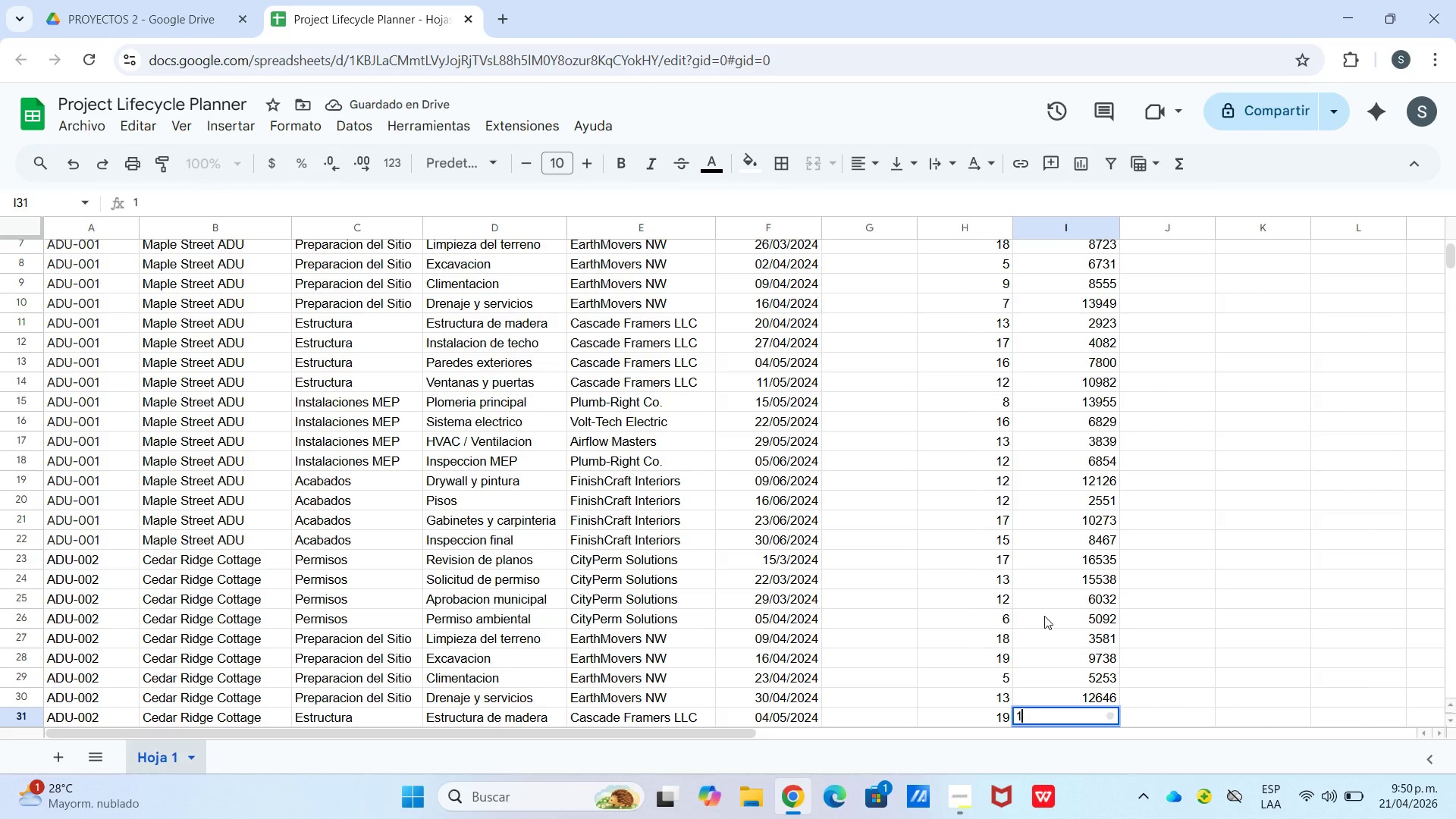 
key(Numpad6)
 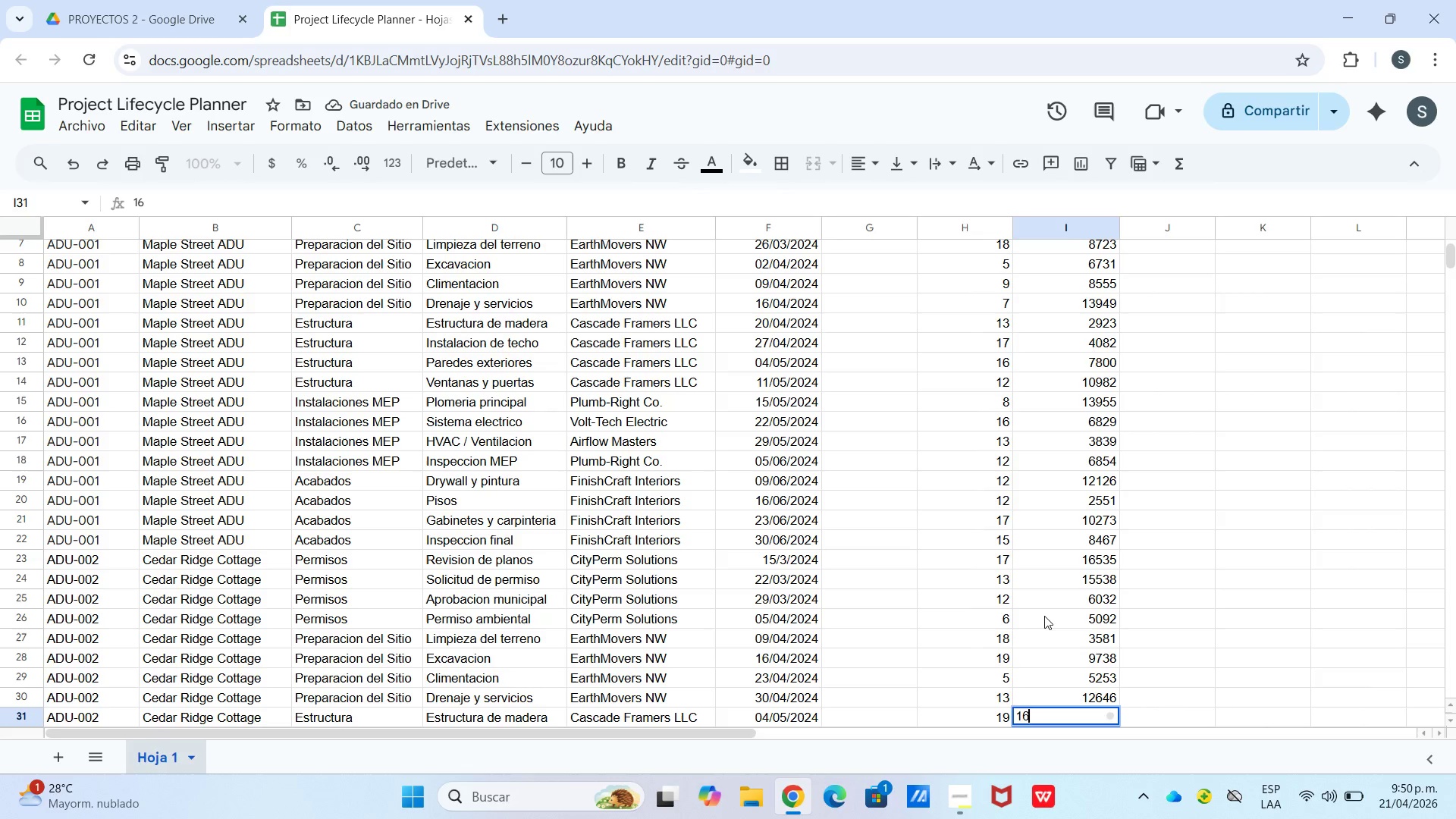 
key(Numpad0)
 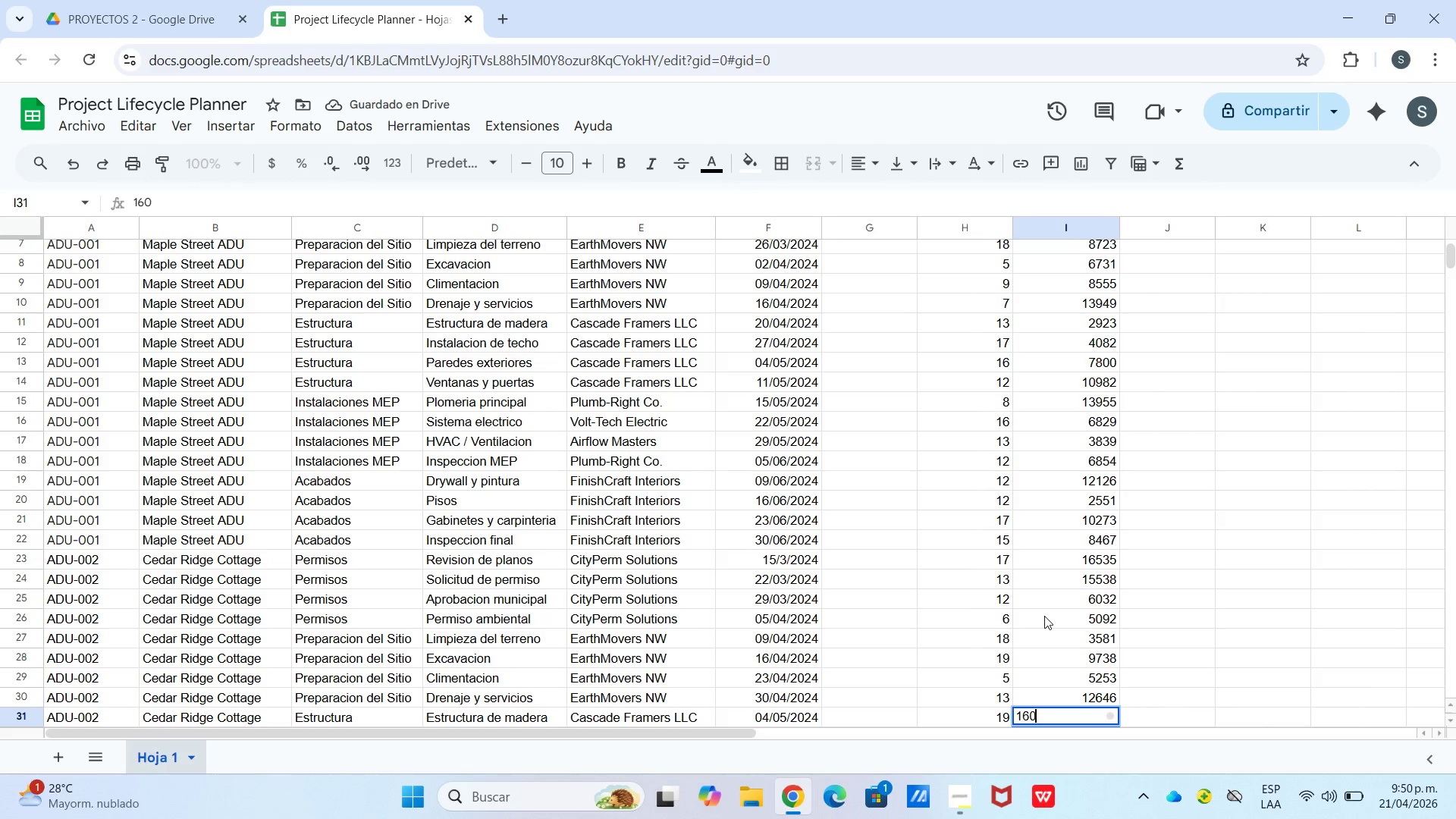 
key(Numpad6)
 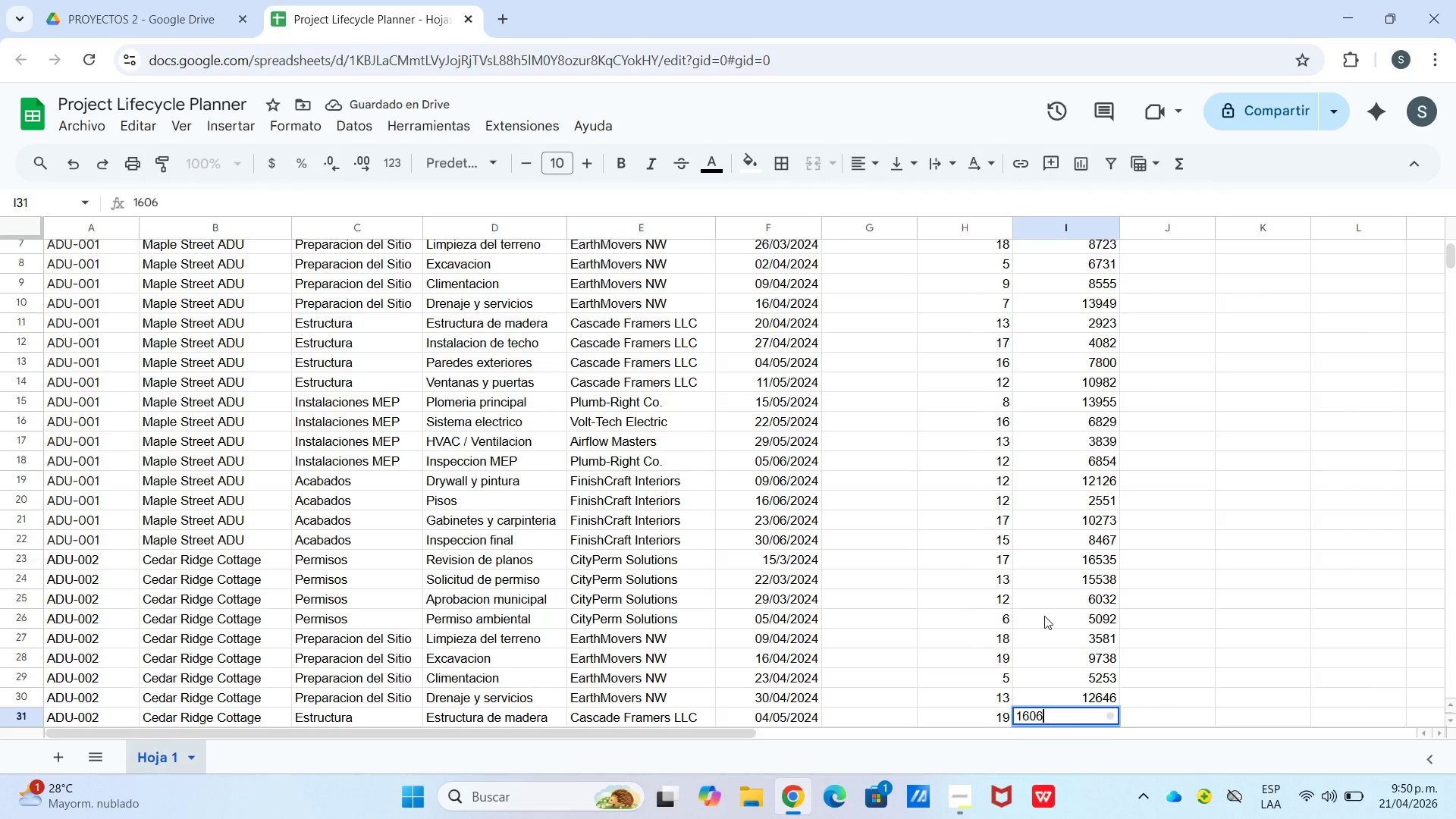 
key(Enter)
 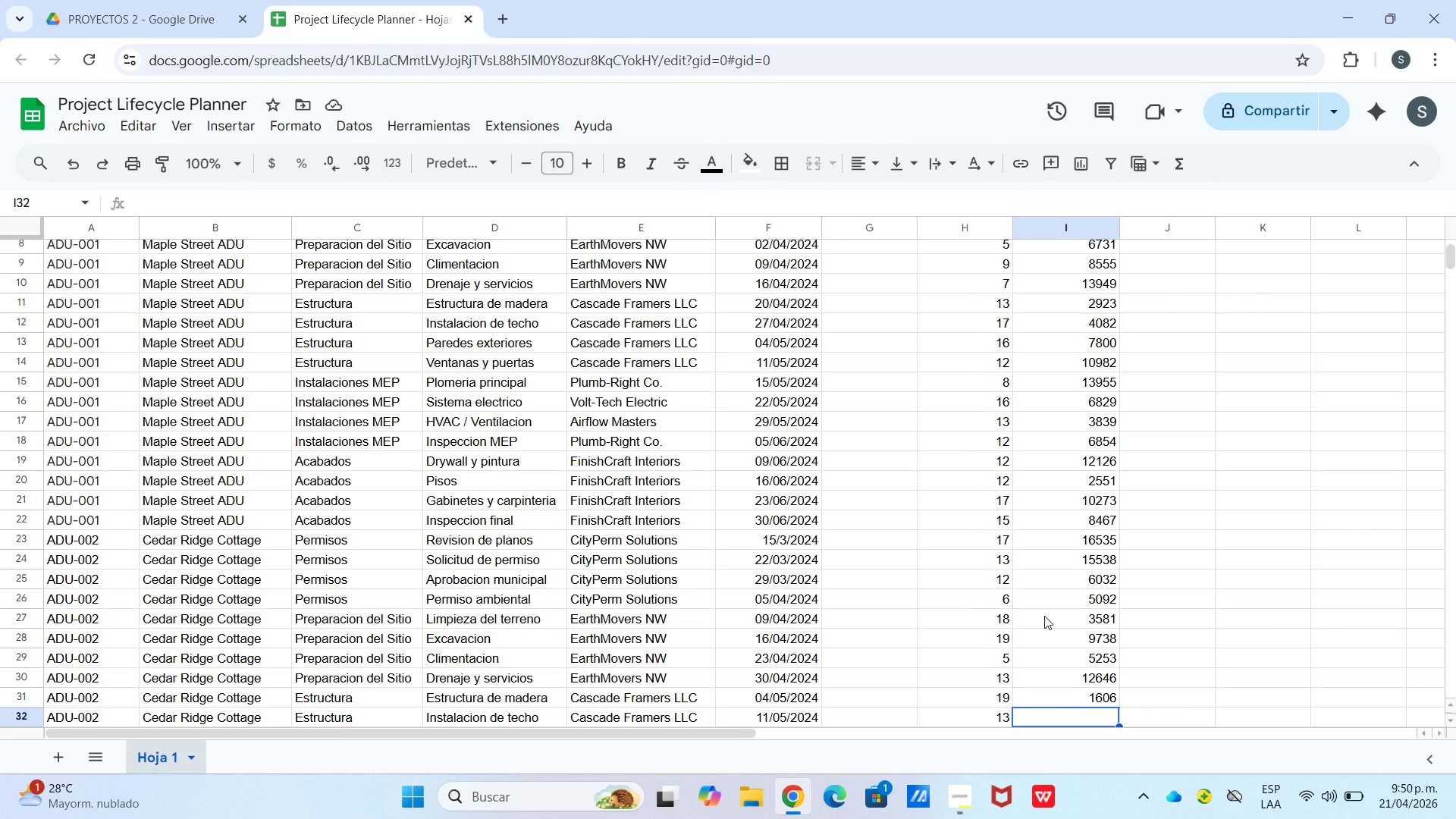 
wait(11.72)
 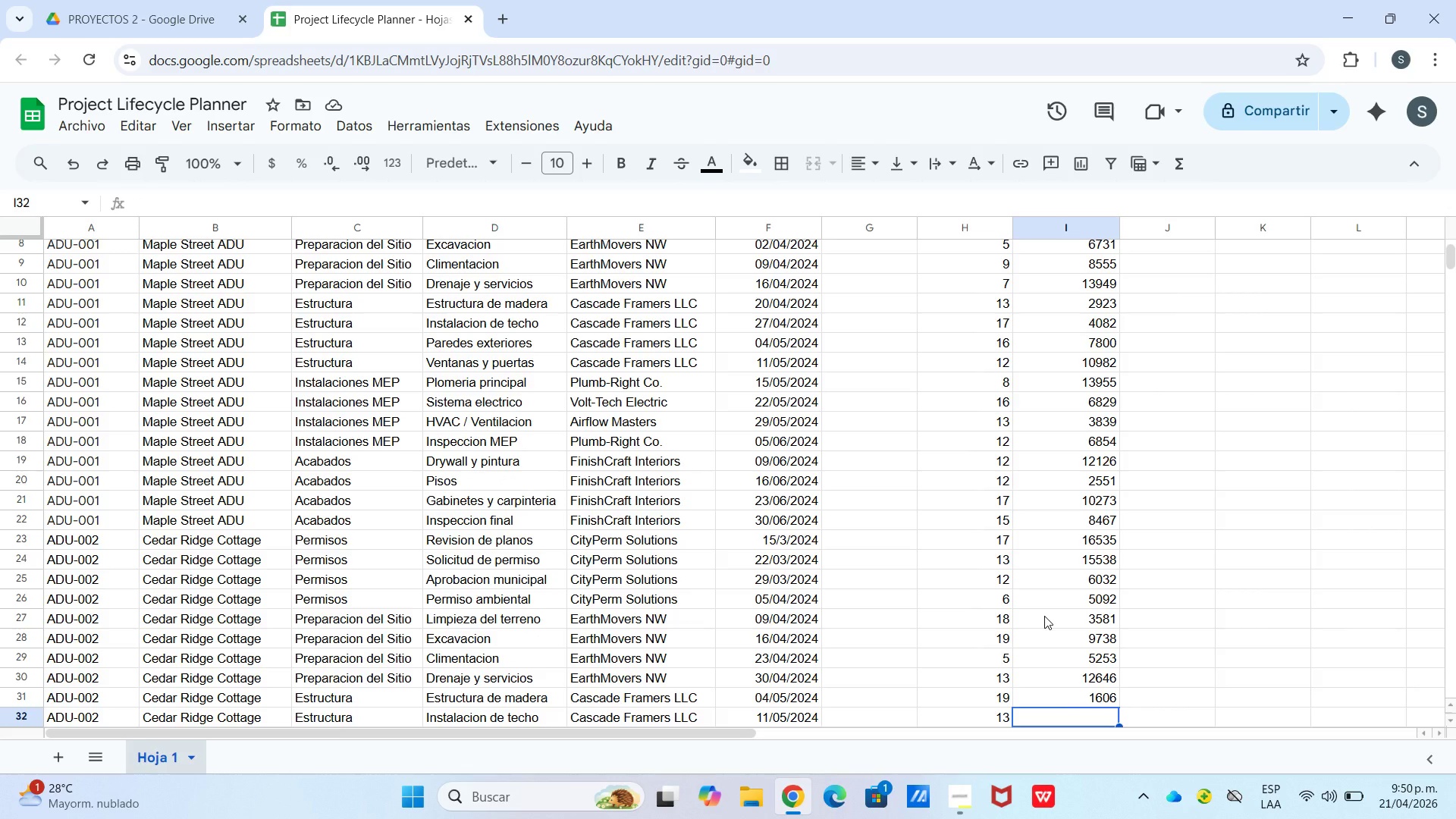 
key(Numpad1)
 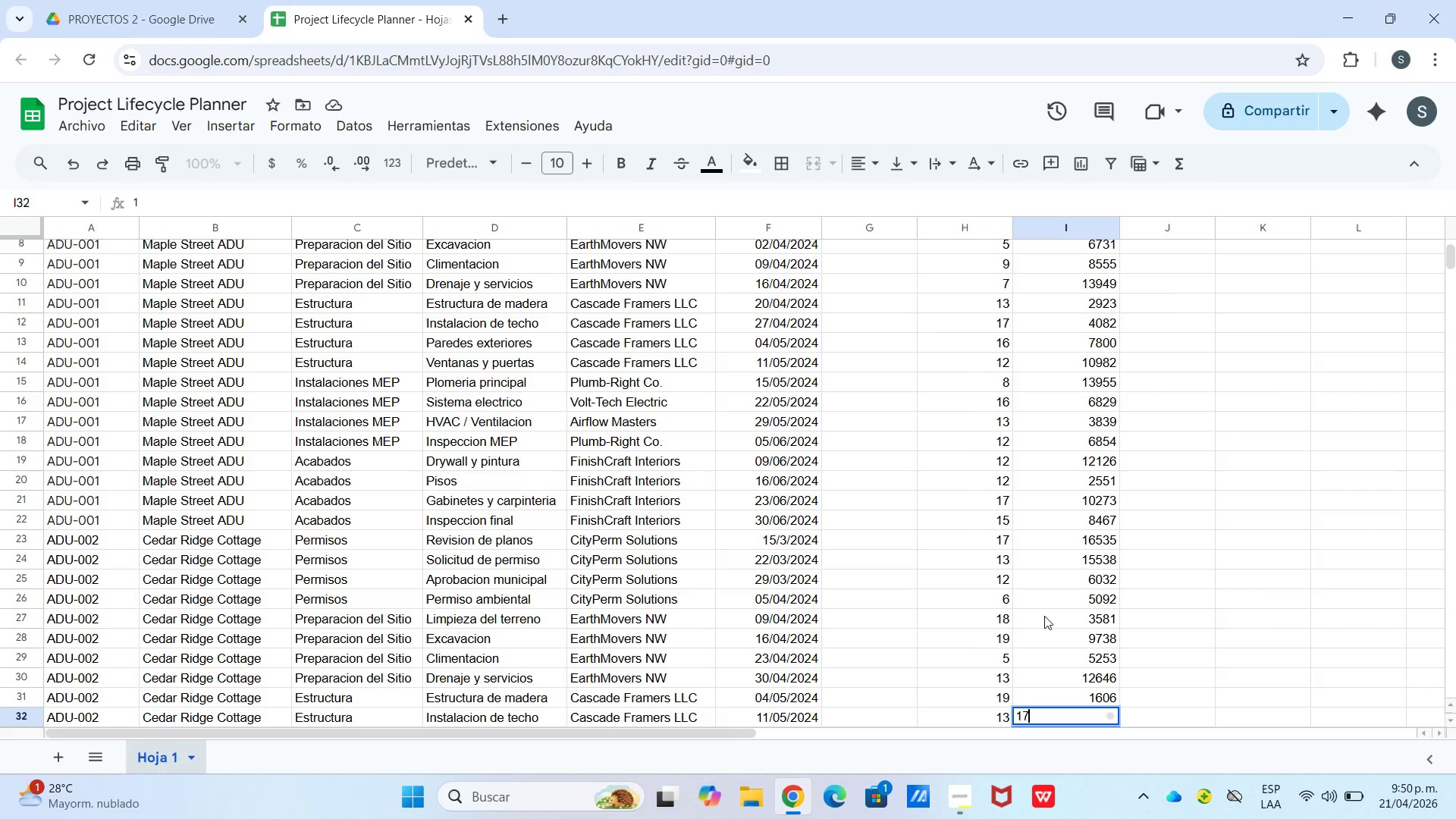 
key(Numpad7)
 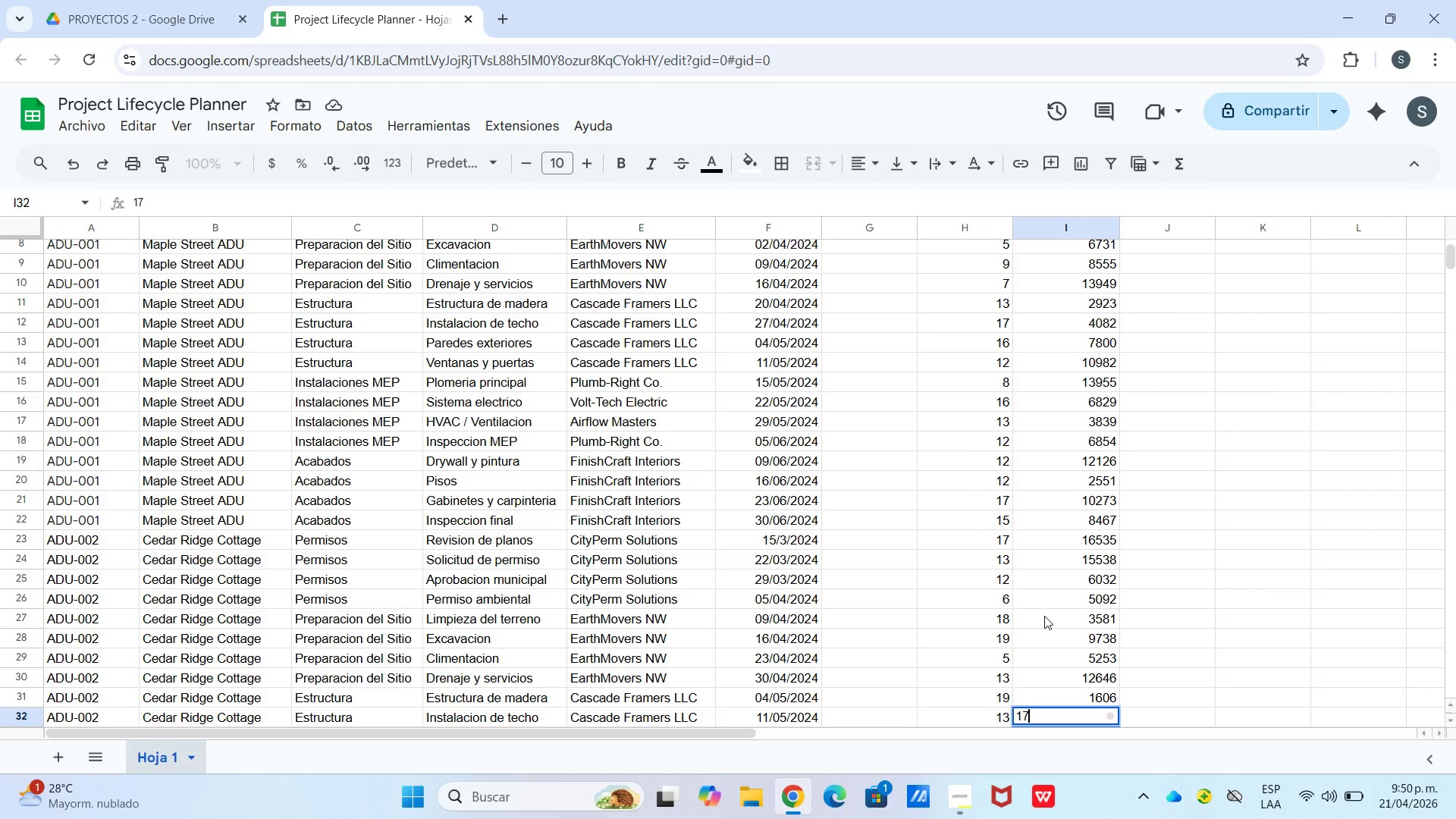 
wait(7.39)
 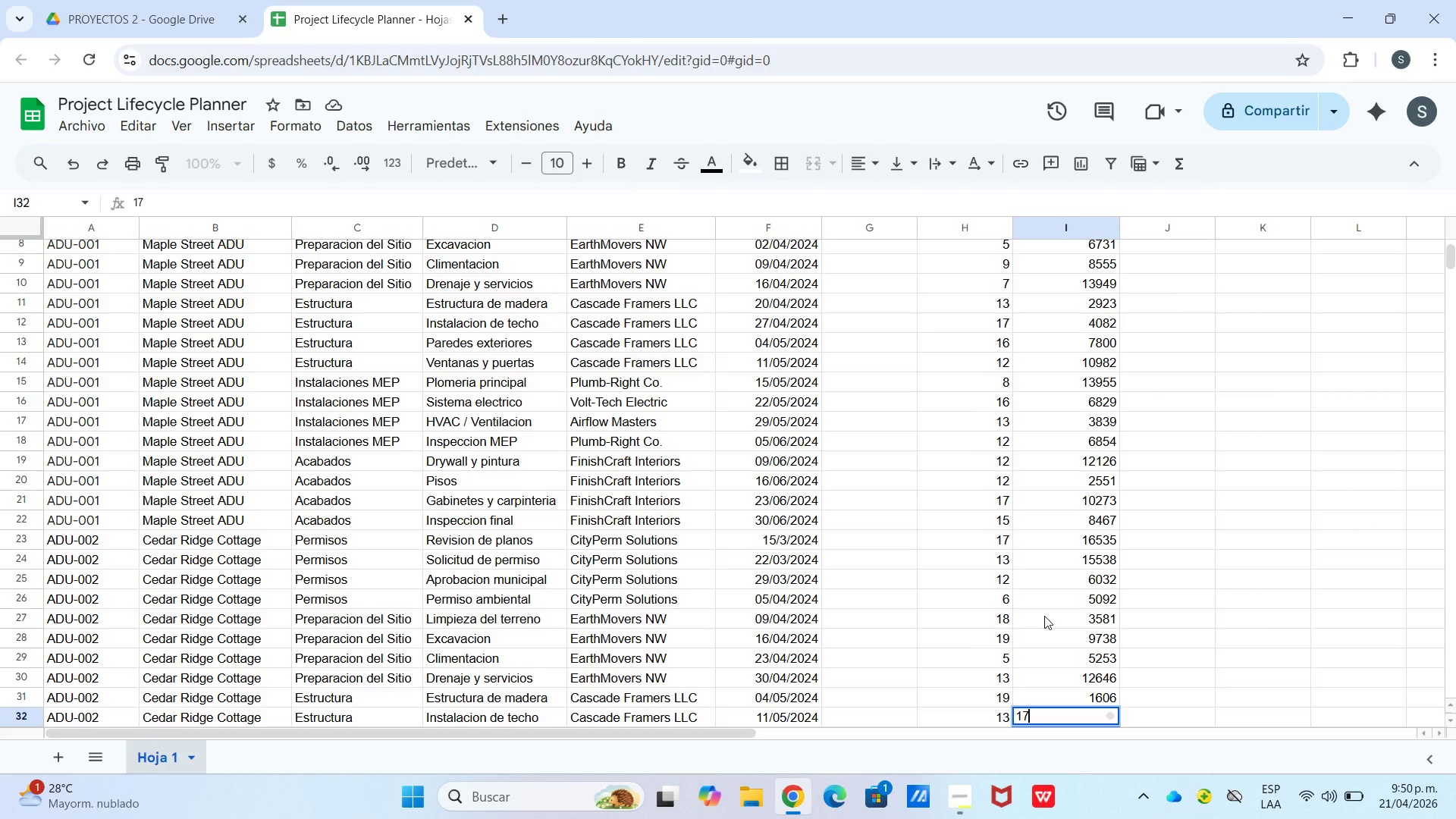 
key(Numpad9)
 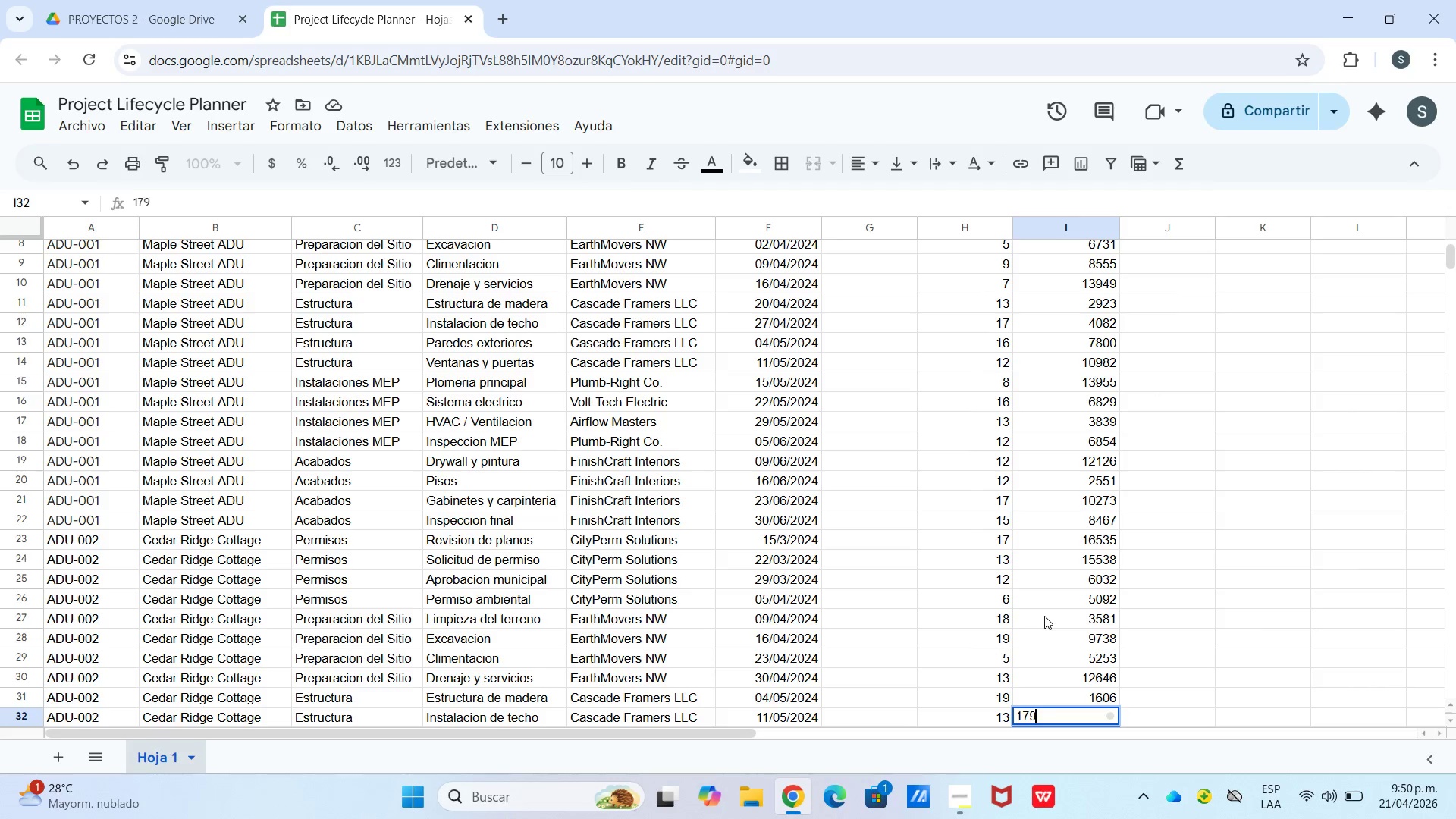 
key(Numpad0)
 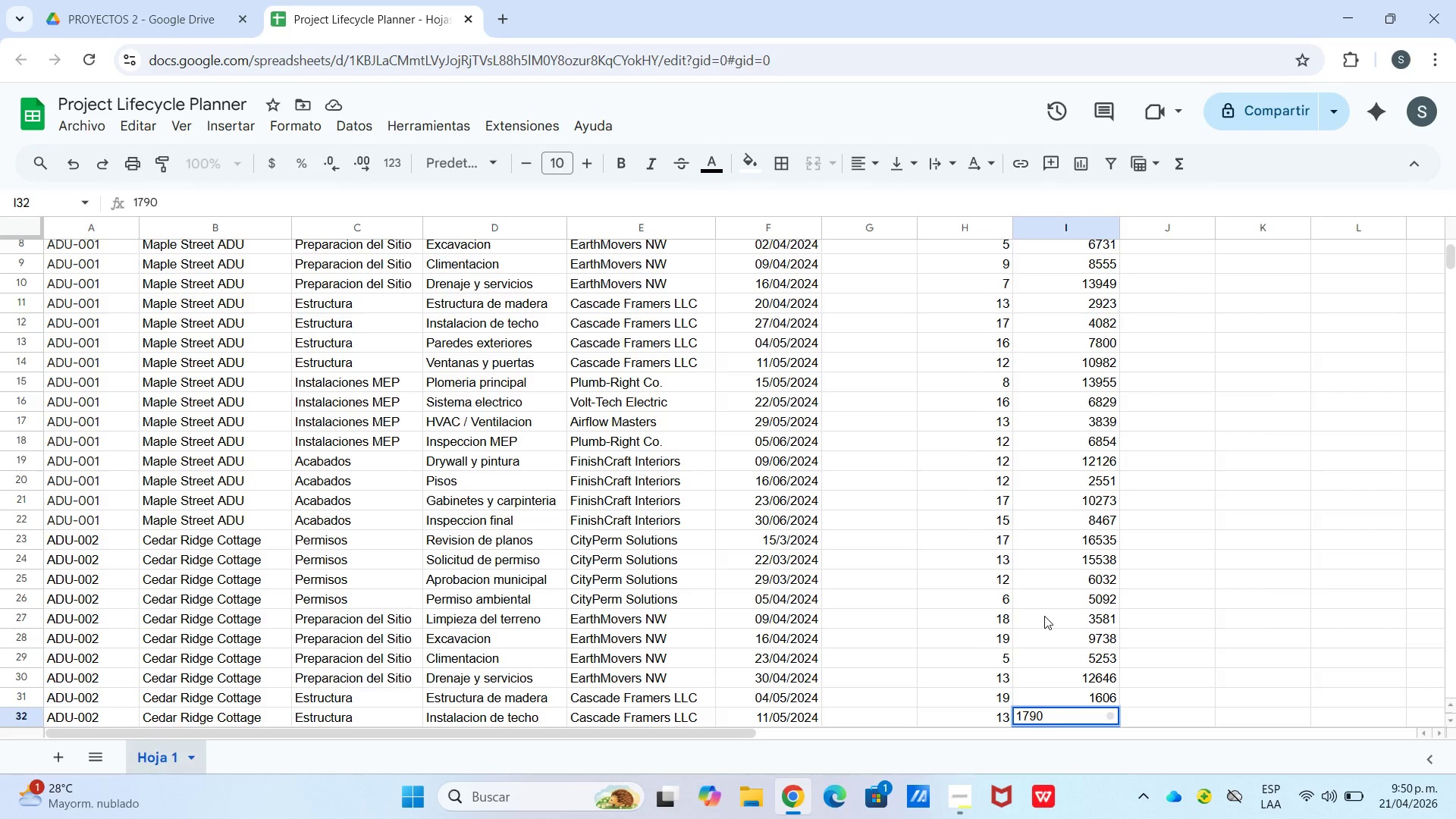 
key(Numpad3)
 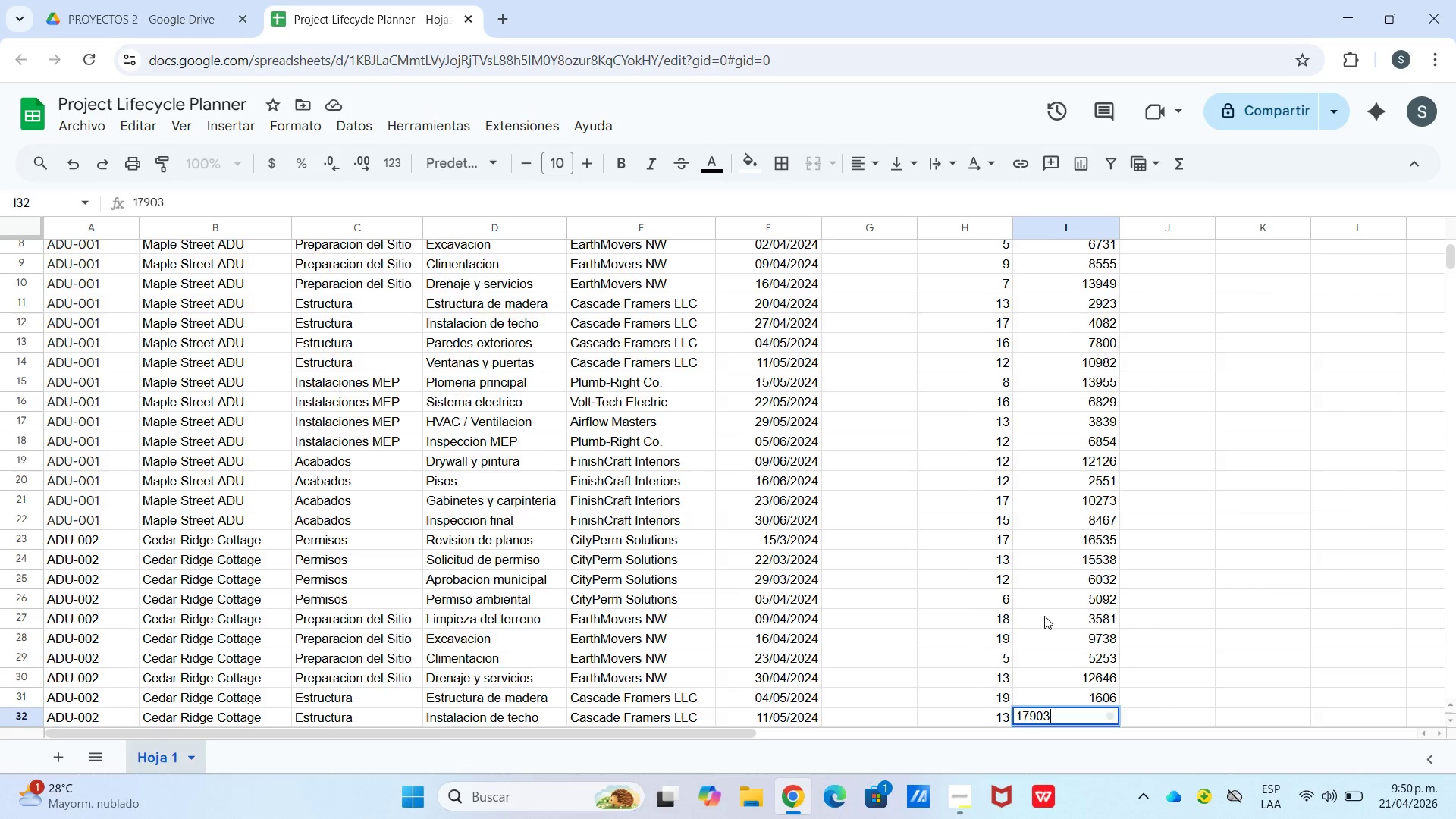 
key(Enter)
 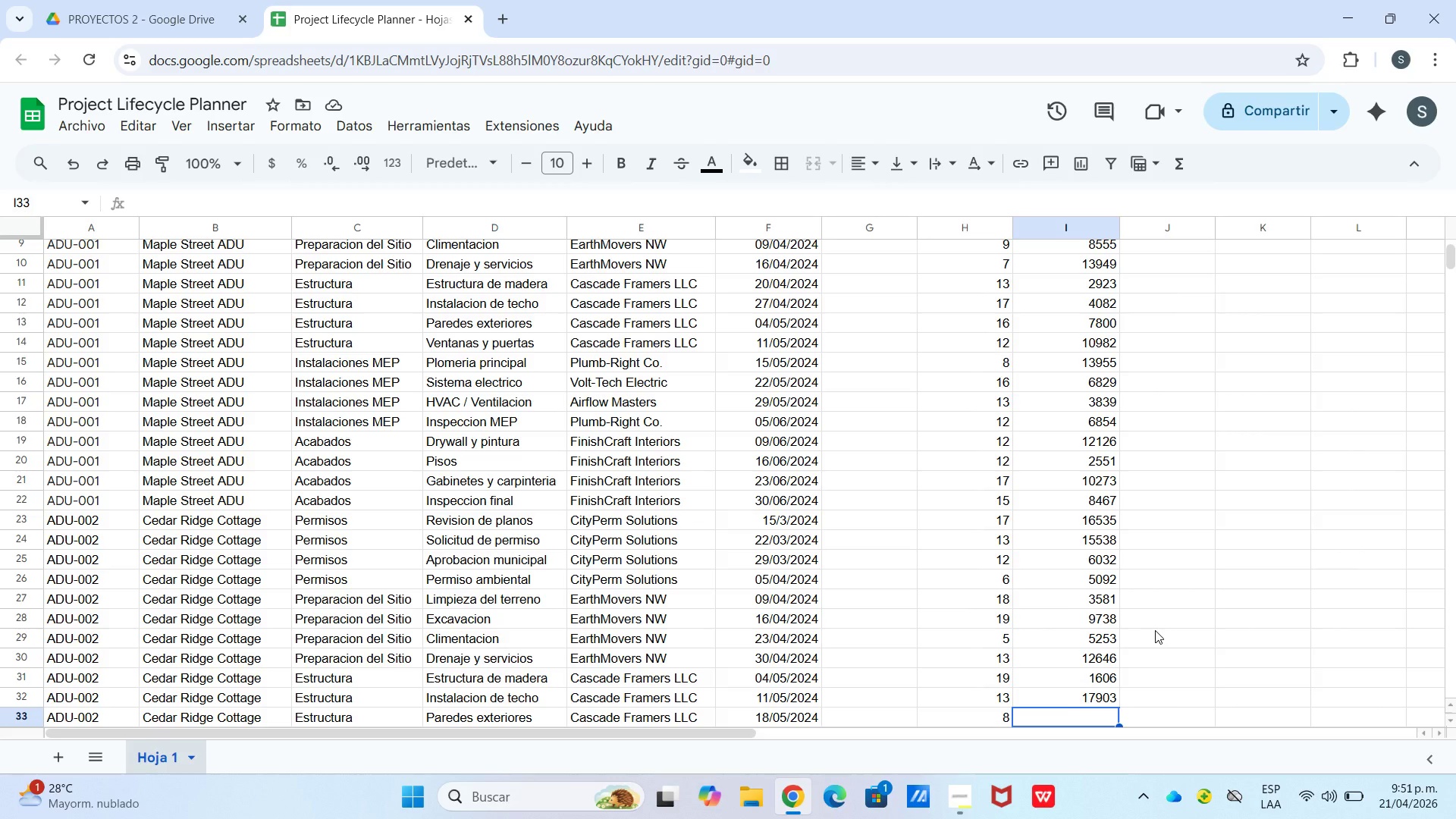 
wait(41.5)
 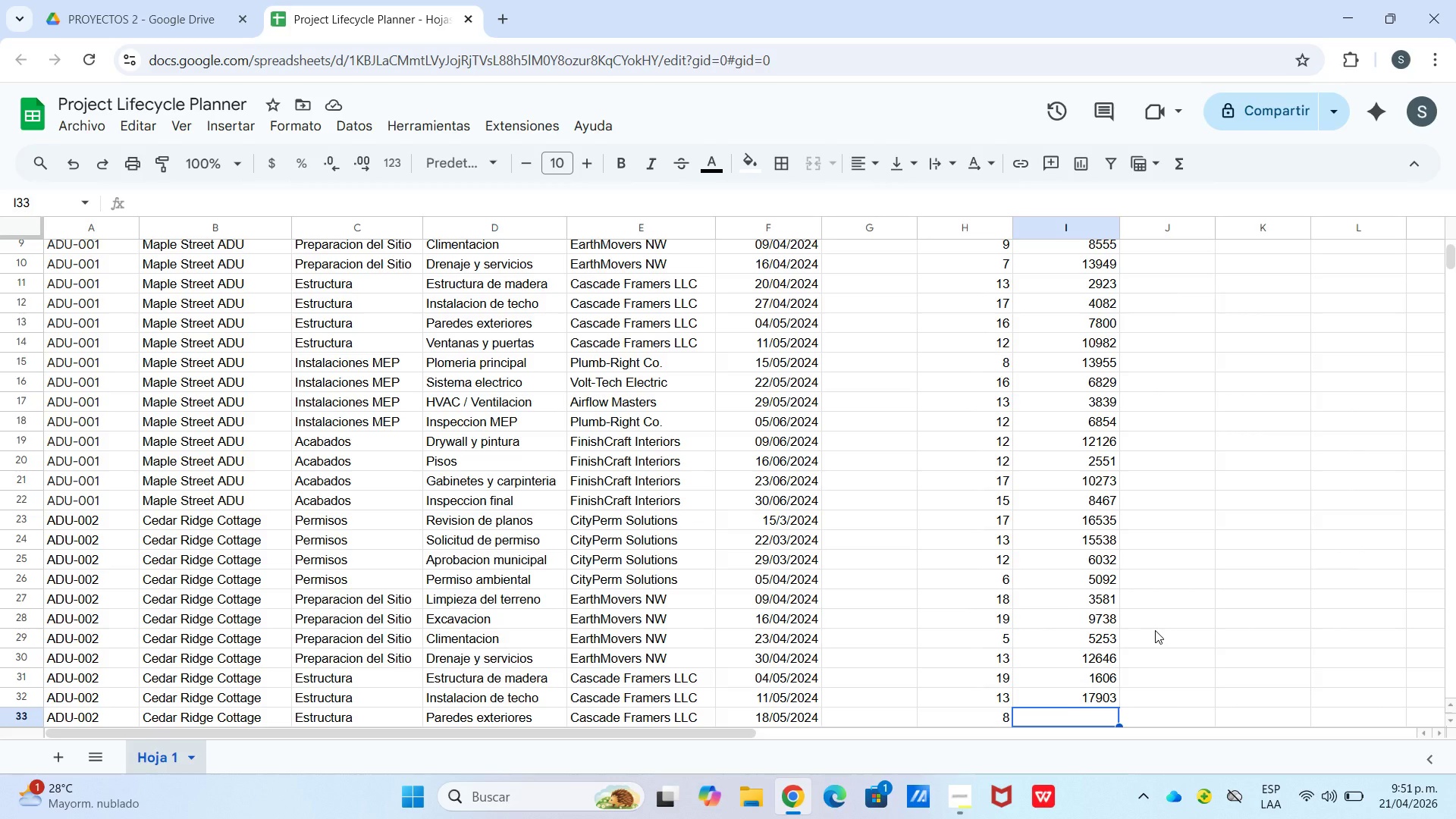 
key(Numpad1)
 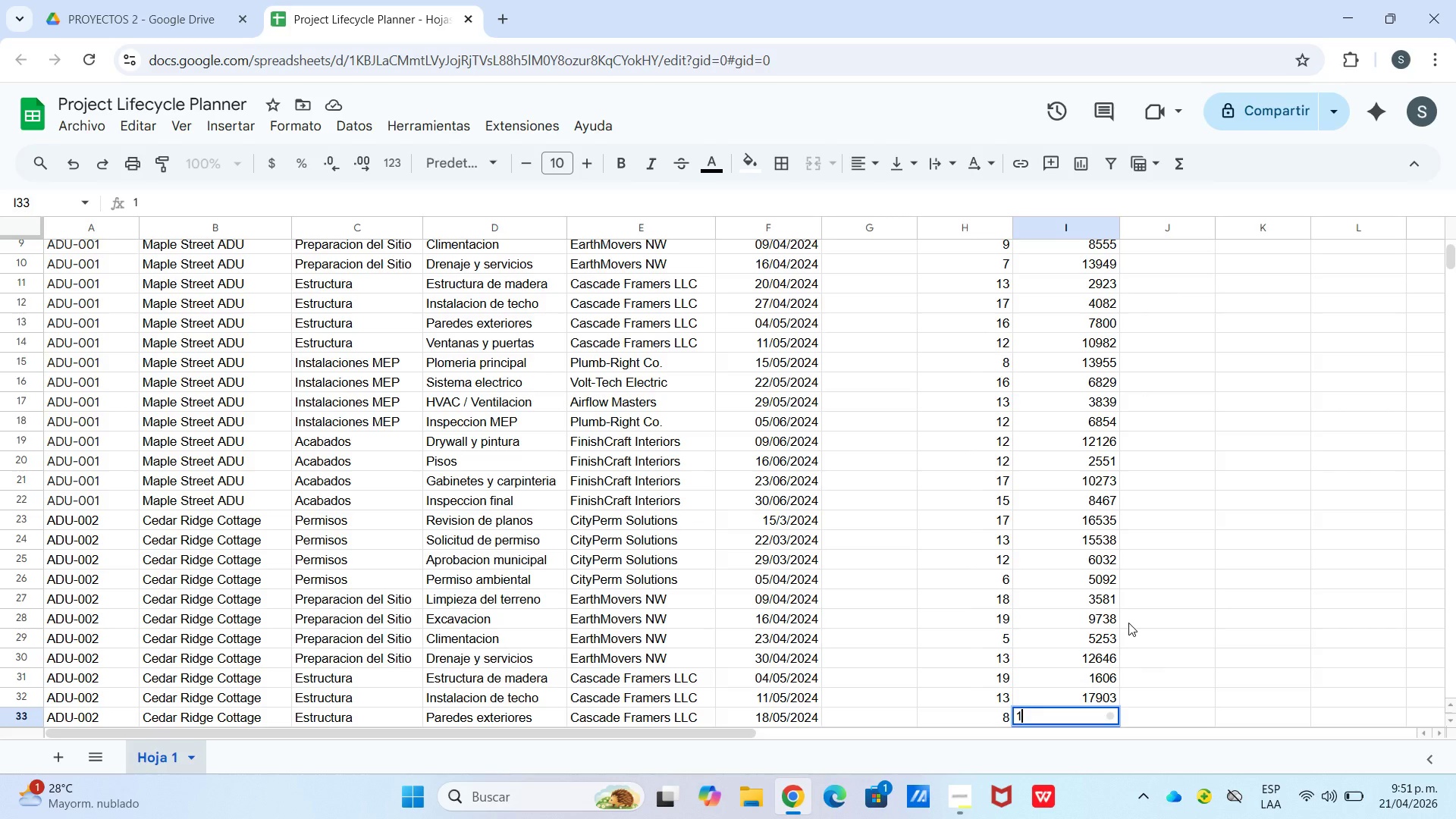 
key(Numpad1)
 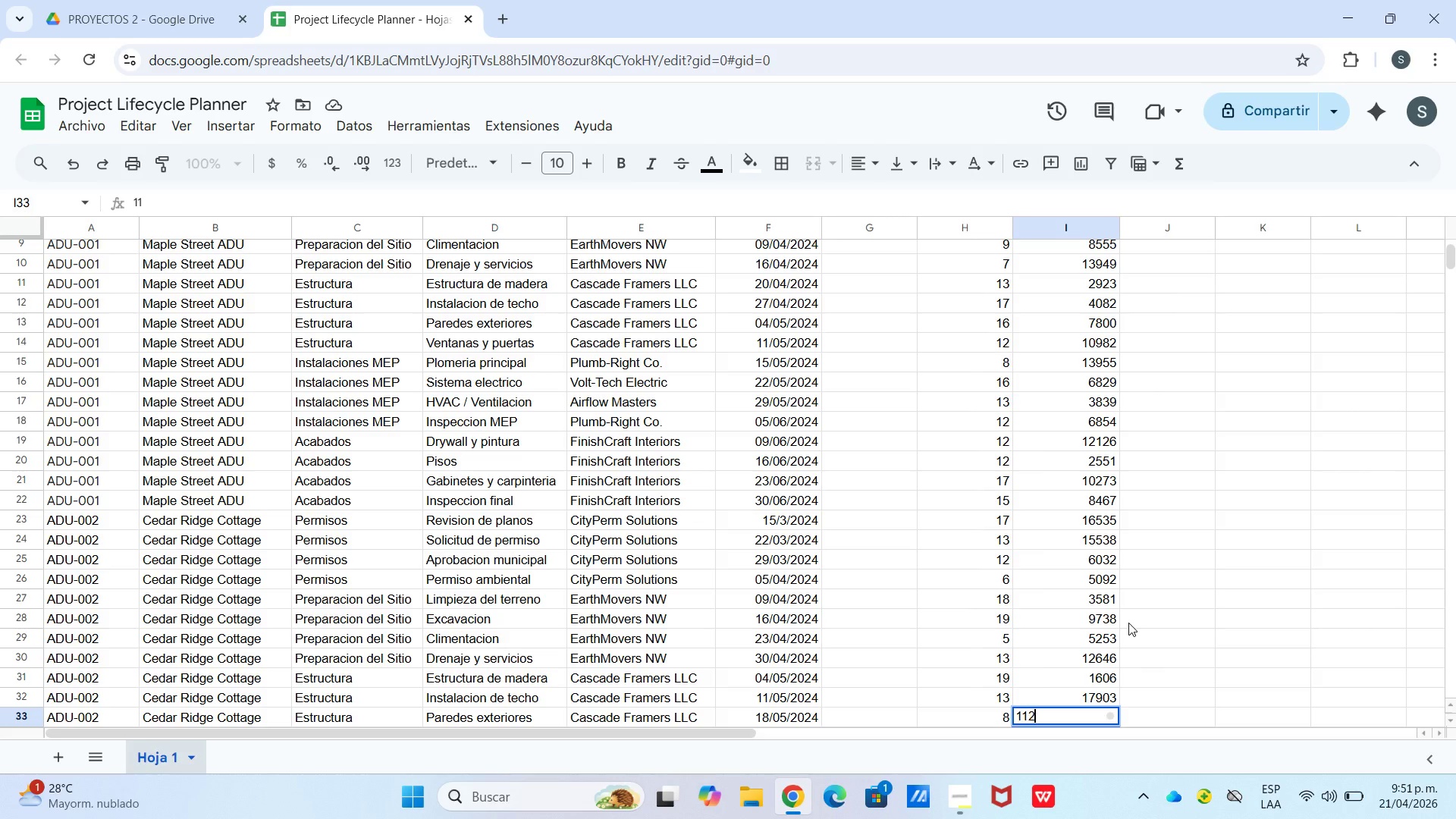 
key(Numpad2)
 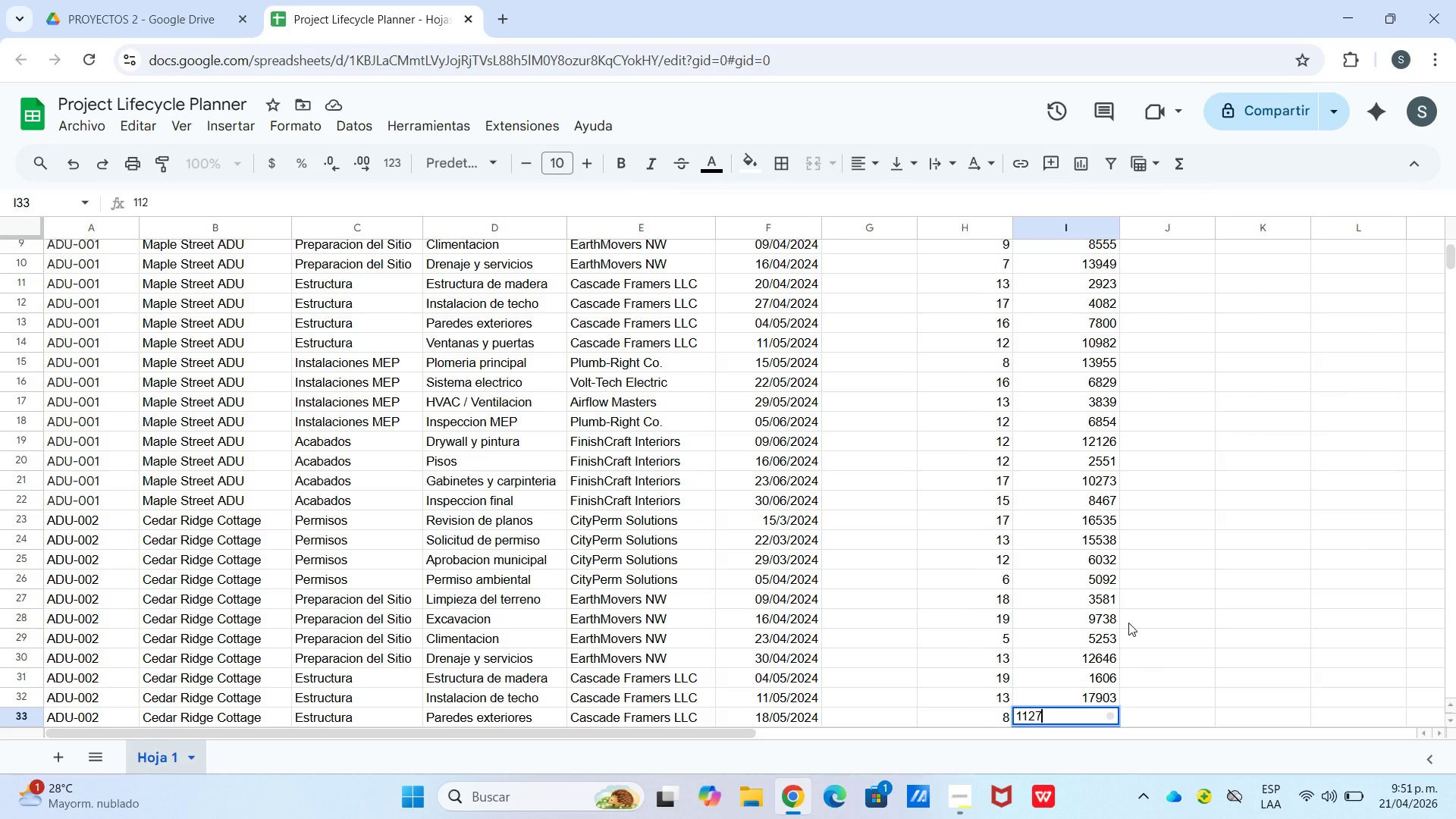 
key(Numpad7)
 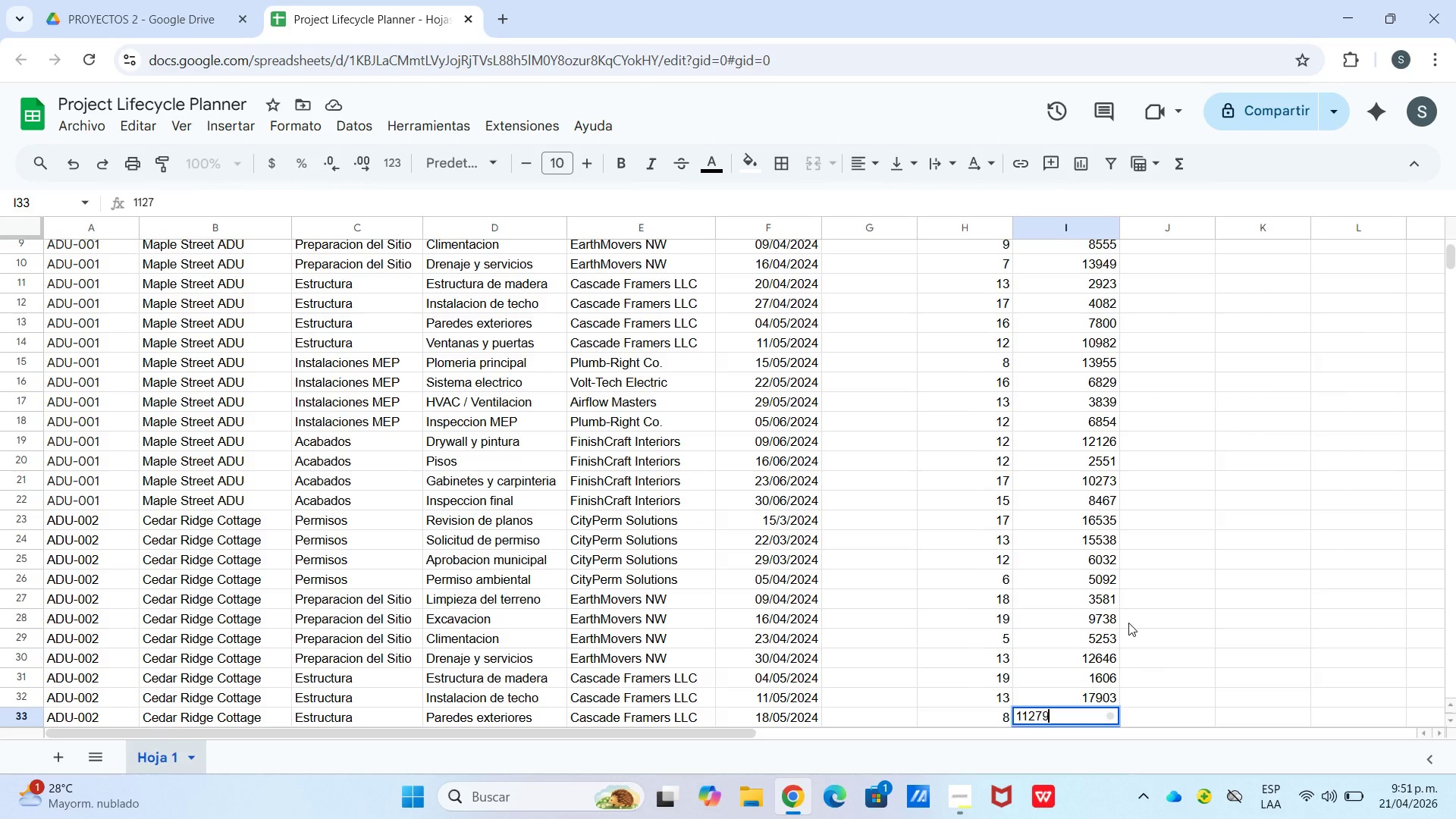 
key(Numpad9)
 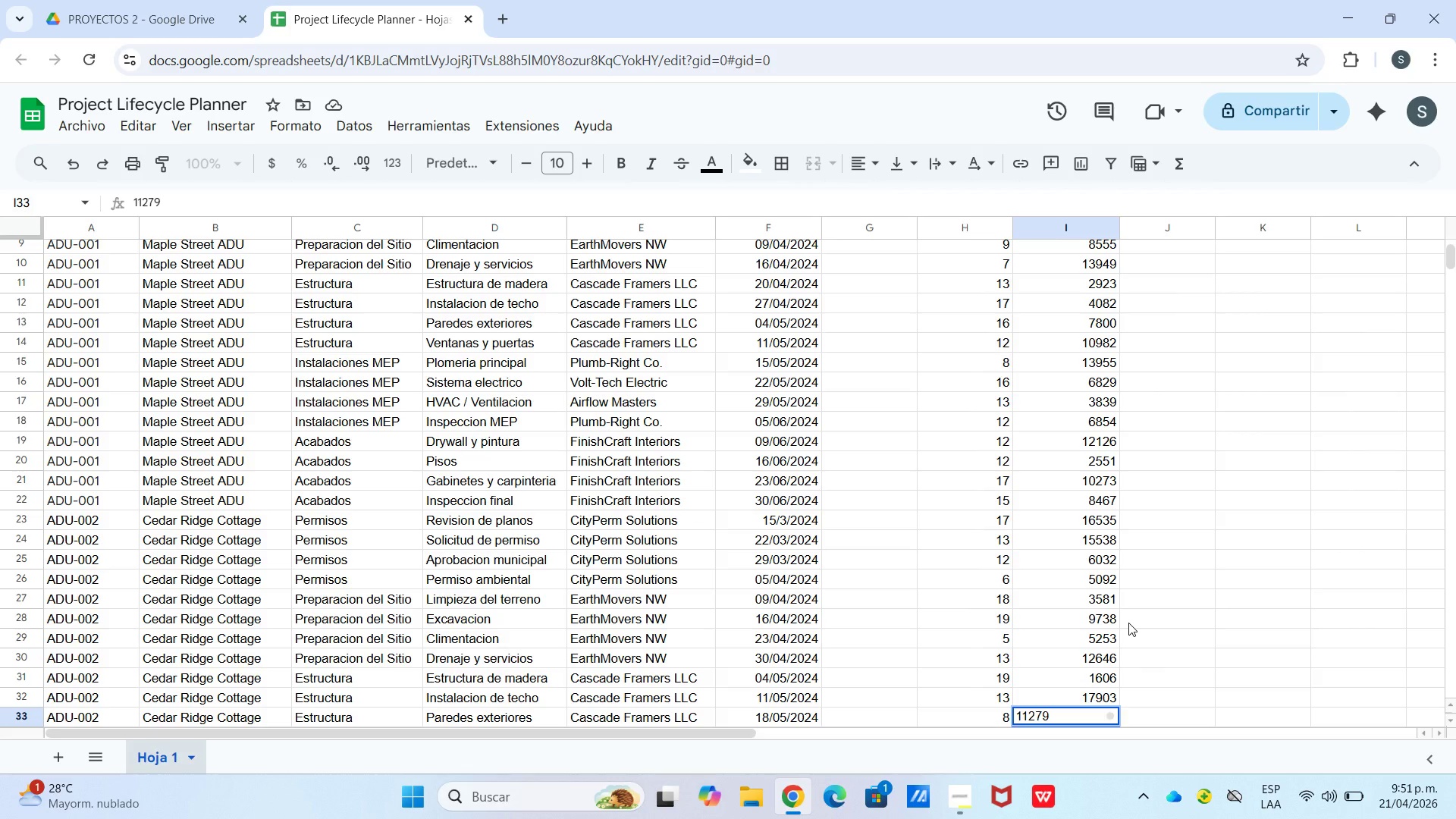 
key(Enter)
 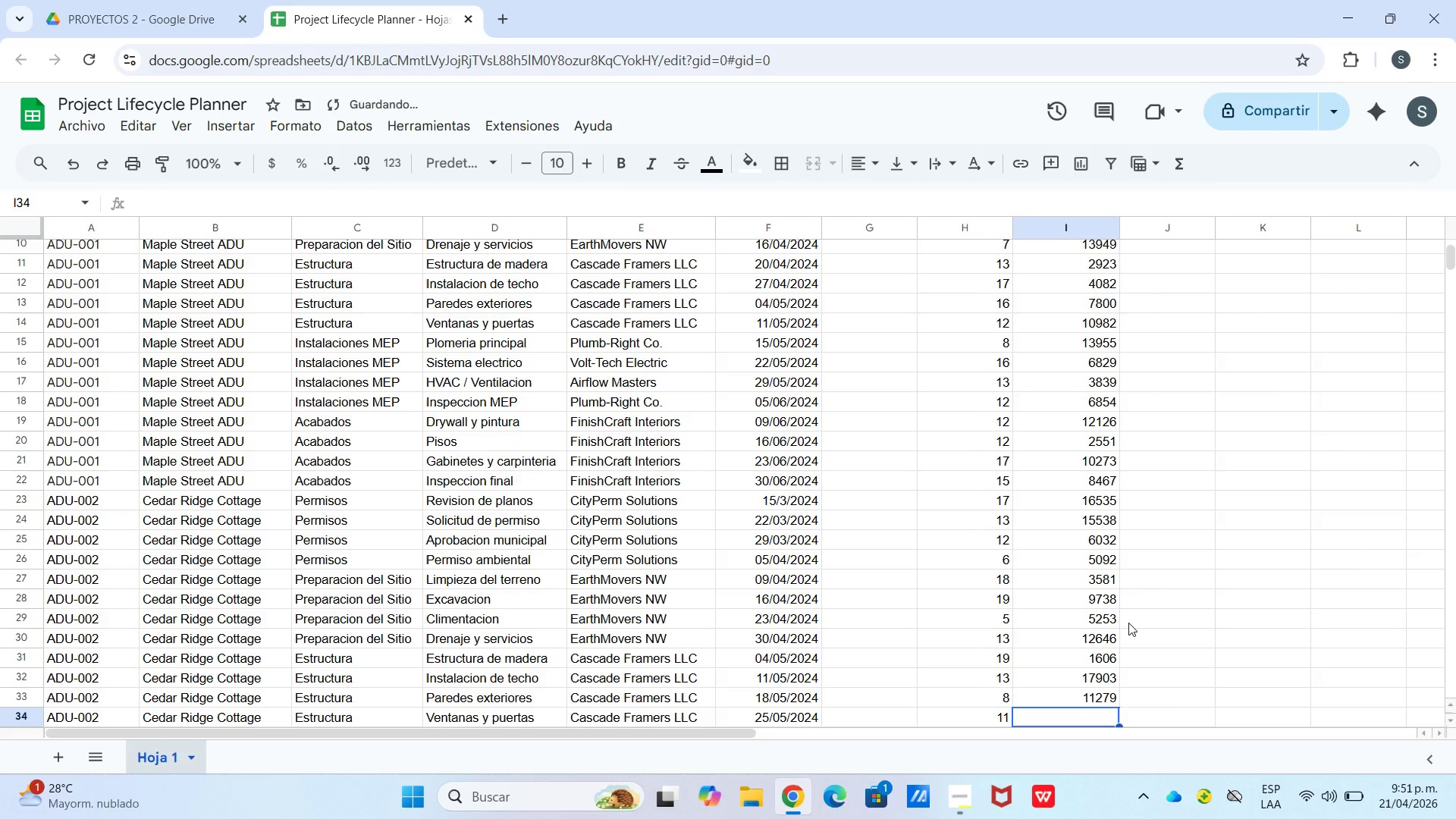 
key(Numpad6)
 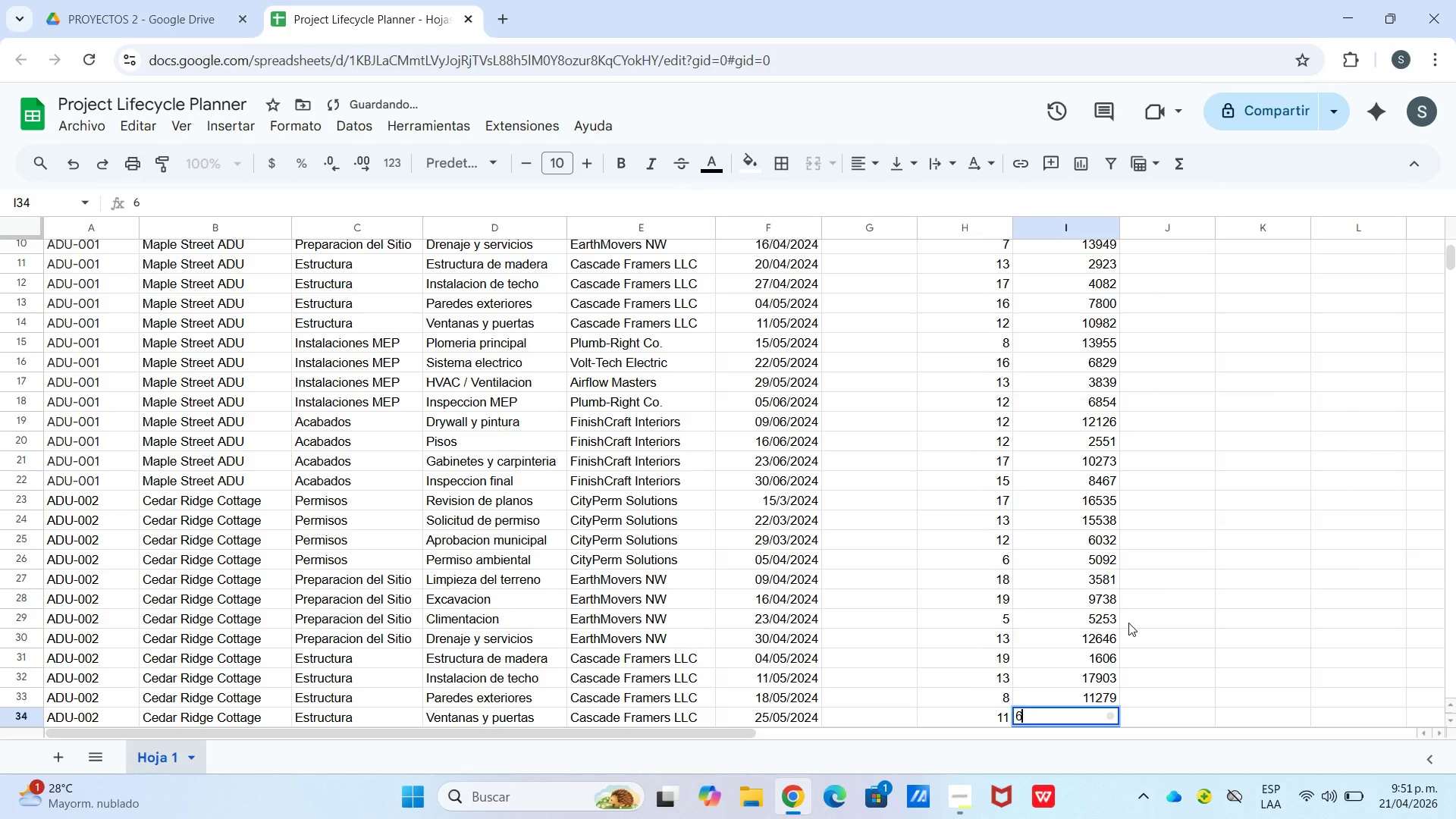 
key(Numpad5)
 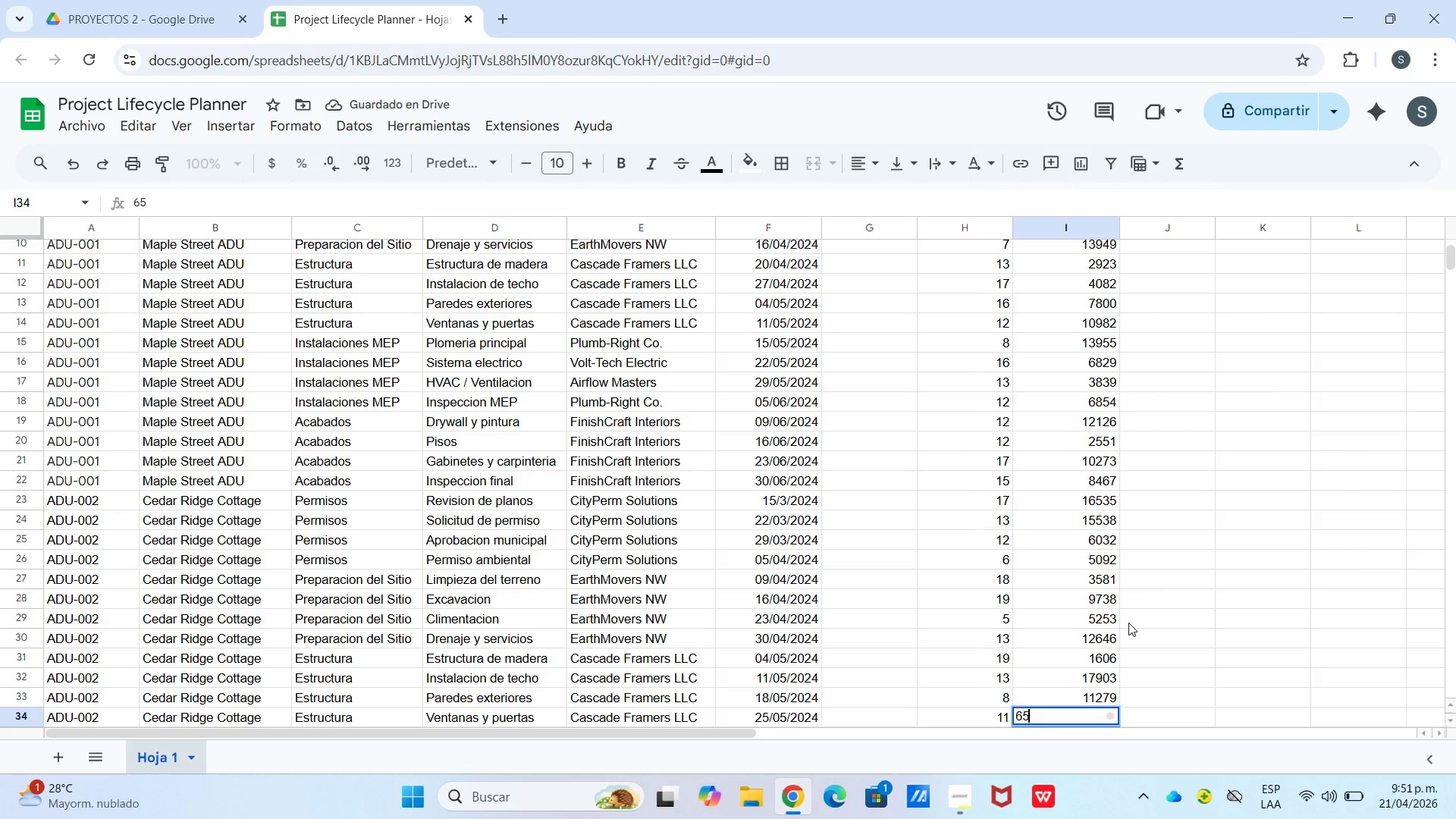 
key(Numpad0)
 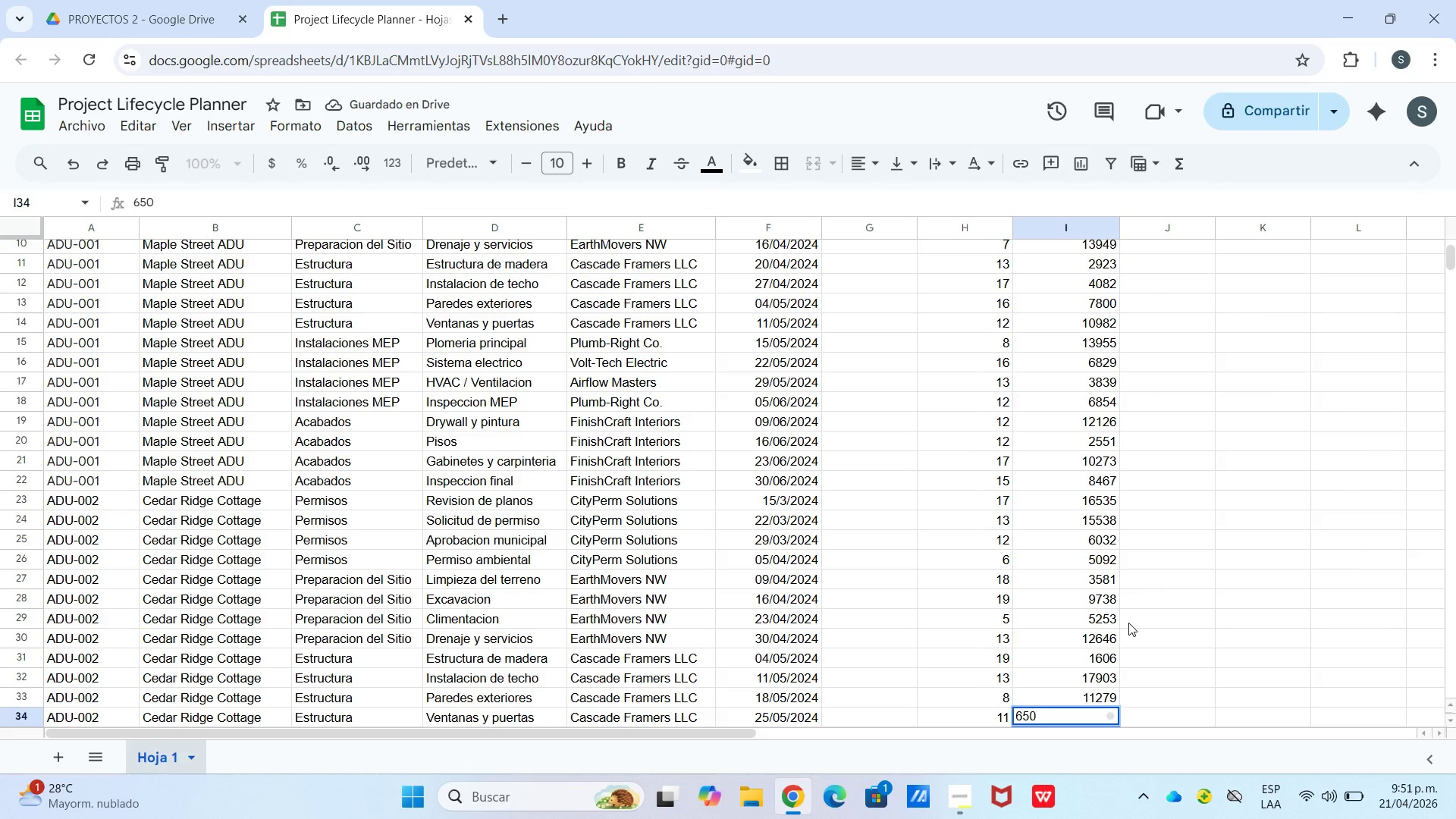 
key(Numpad8)
 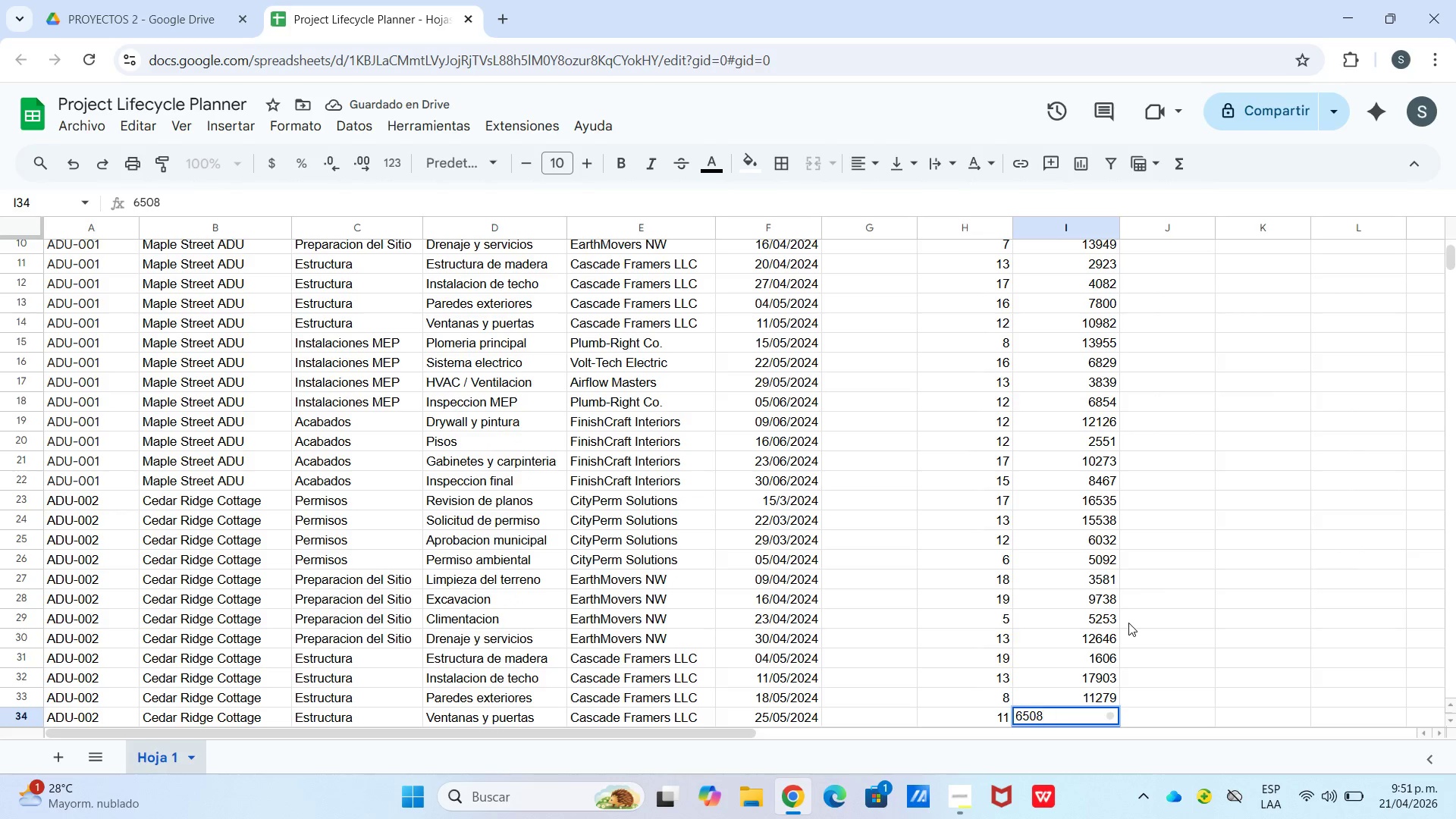 
key(Enter)
 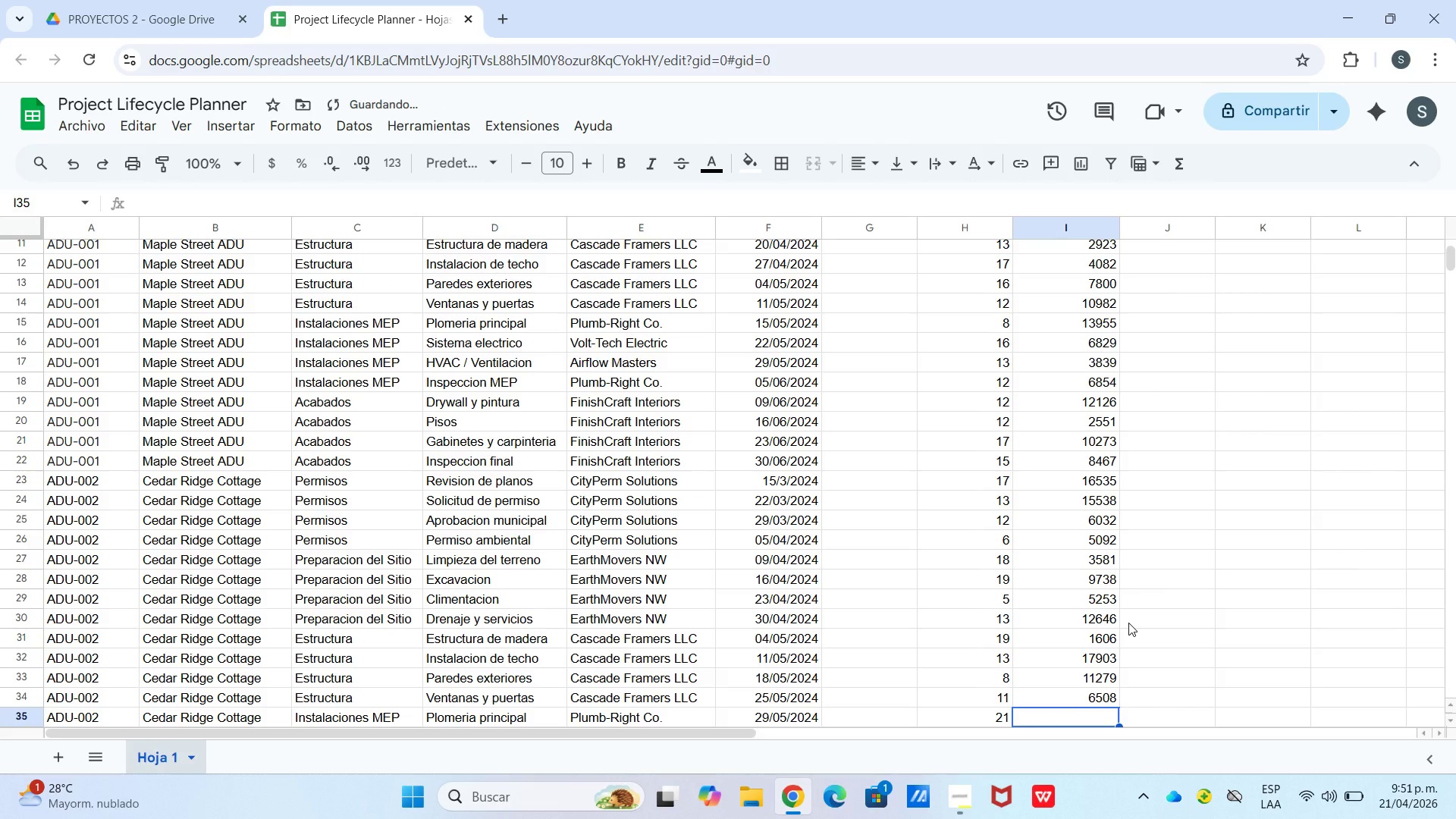 
key(Numpad1)
 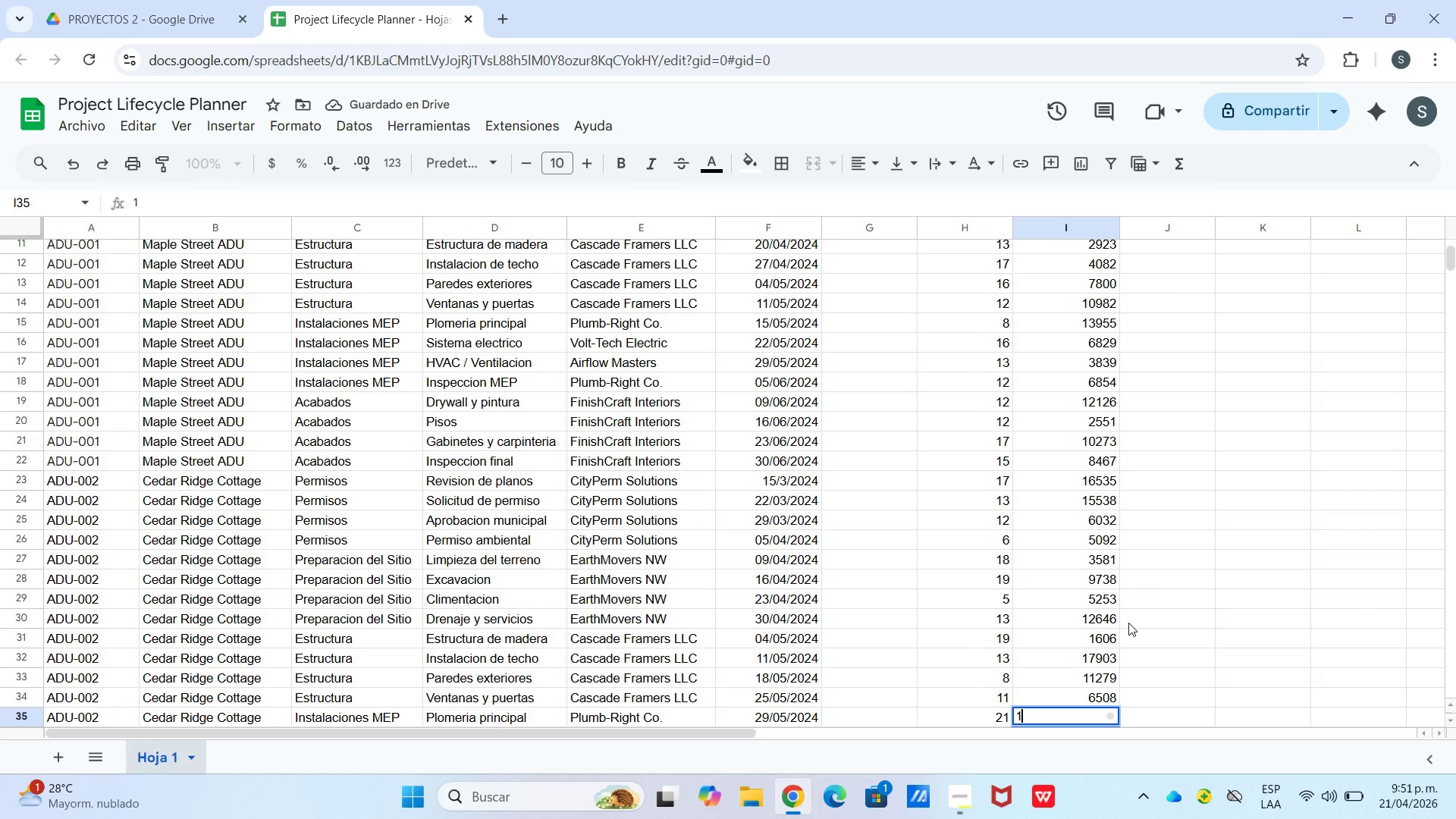 
key(Numpad5)
 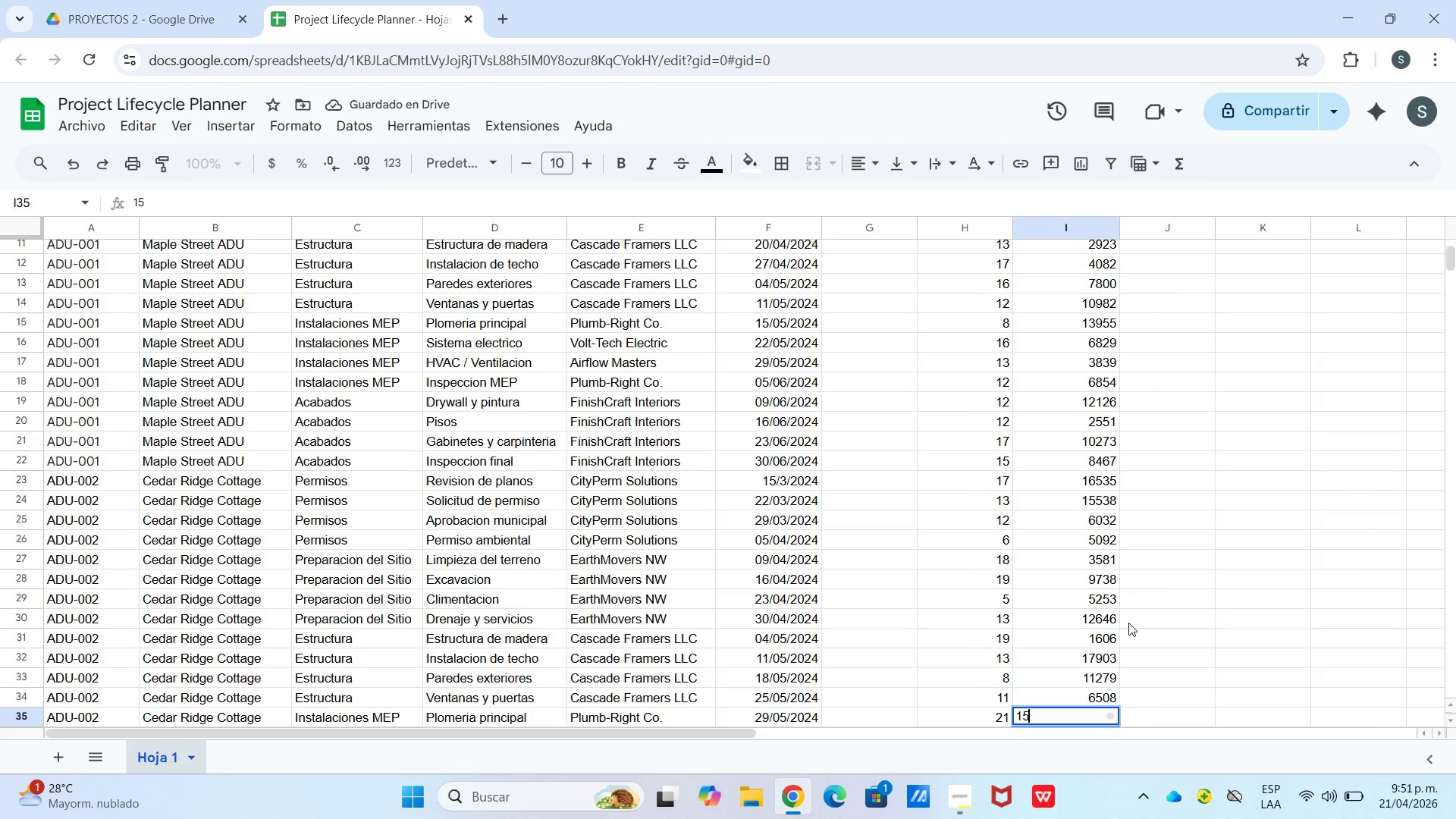 
key(Numpad1)
 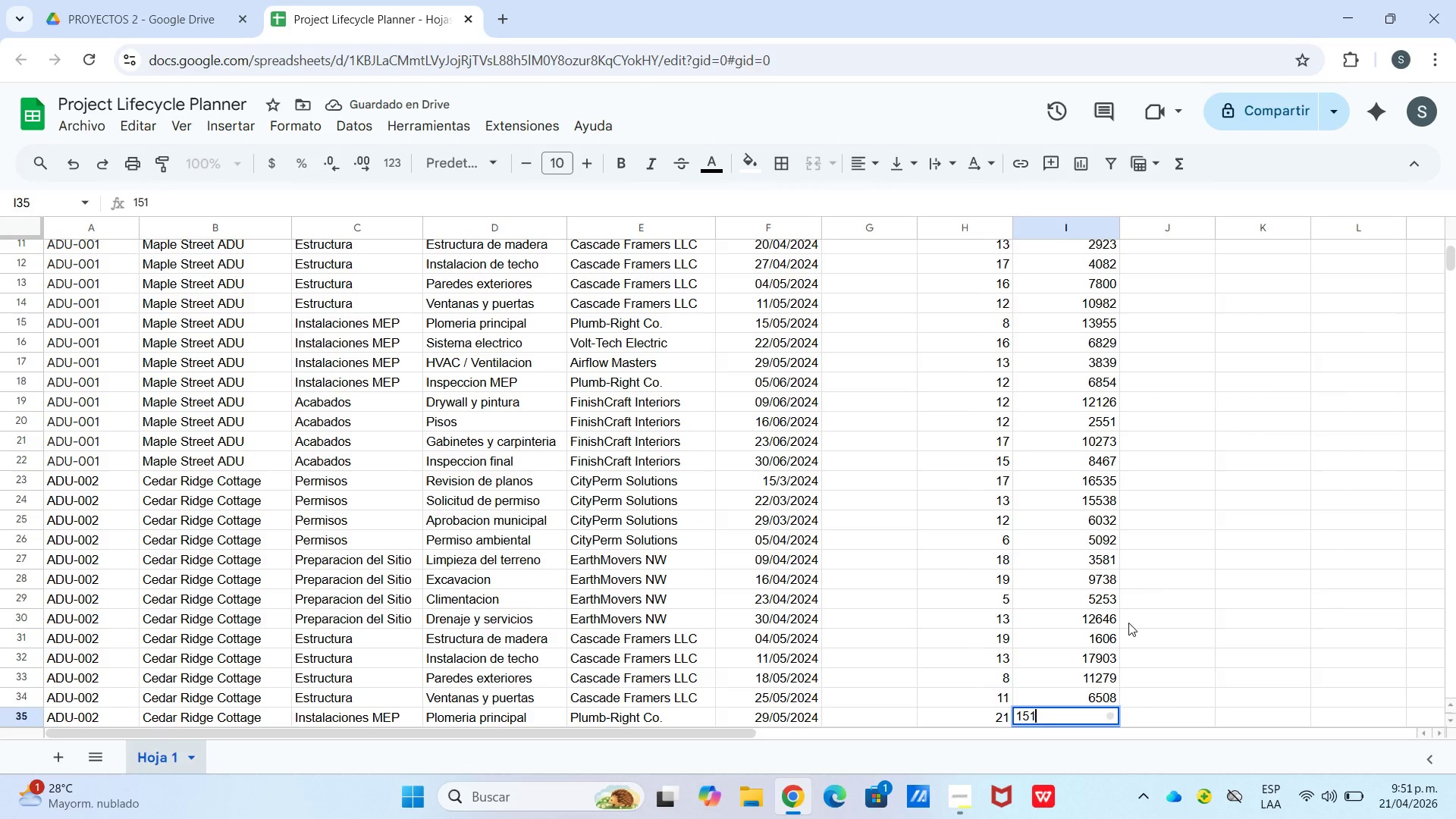 
key(Numpad8)
 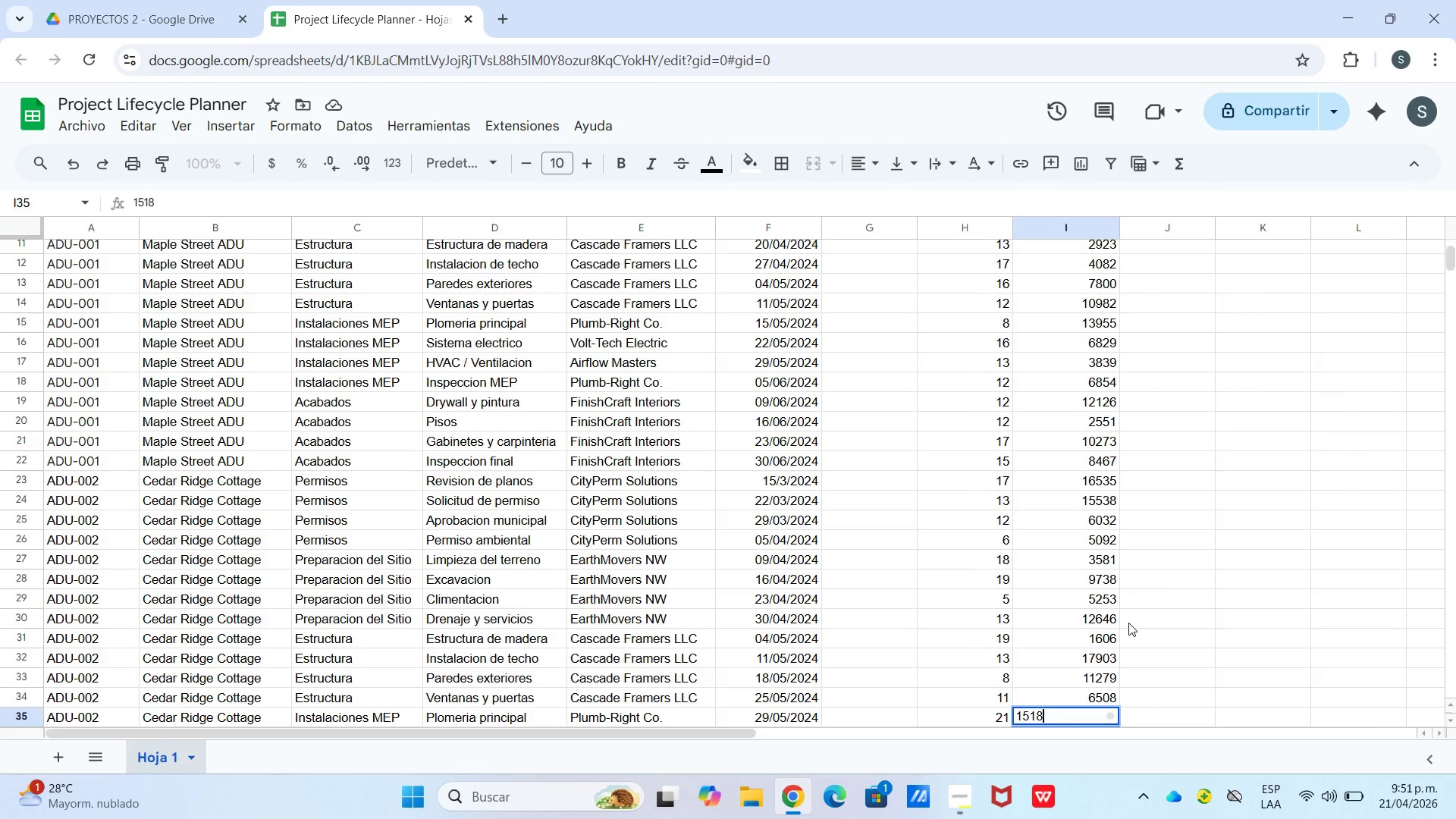 
key(Enter)
 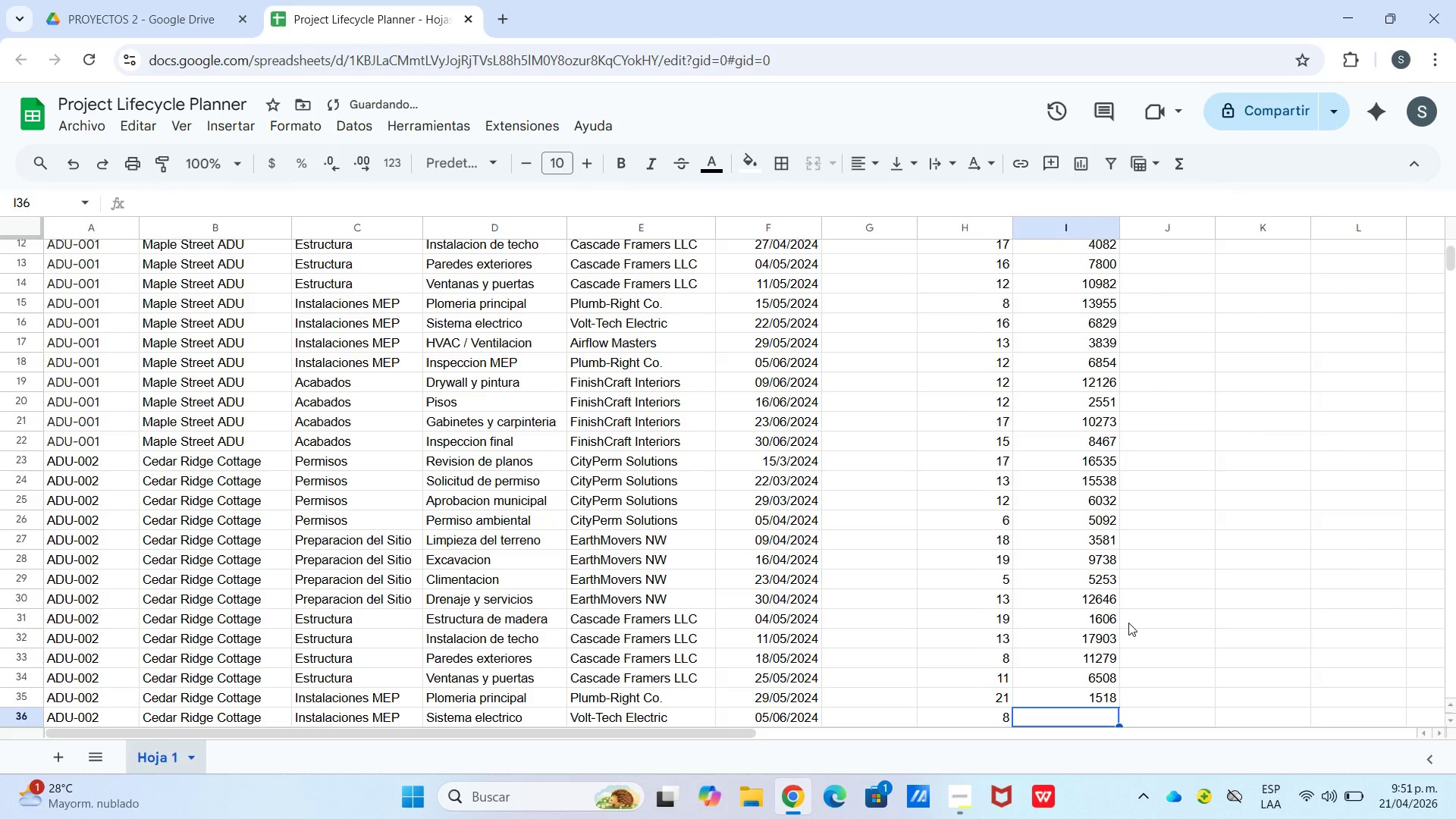 
key(Numpad1)
 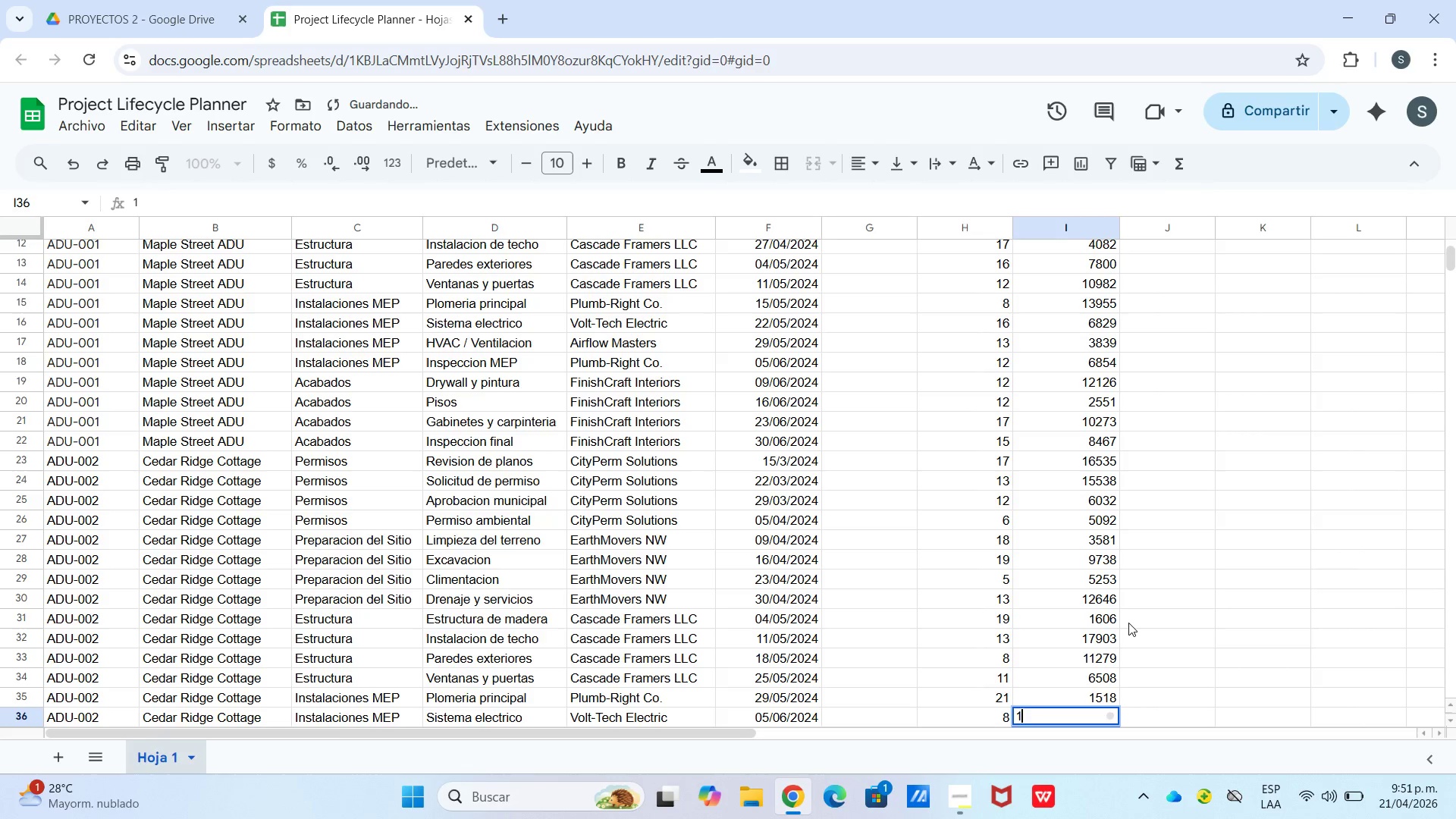 
key(Numpad5)
 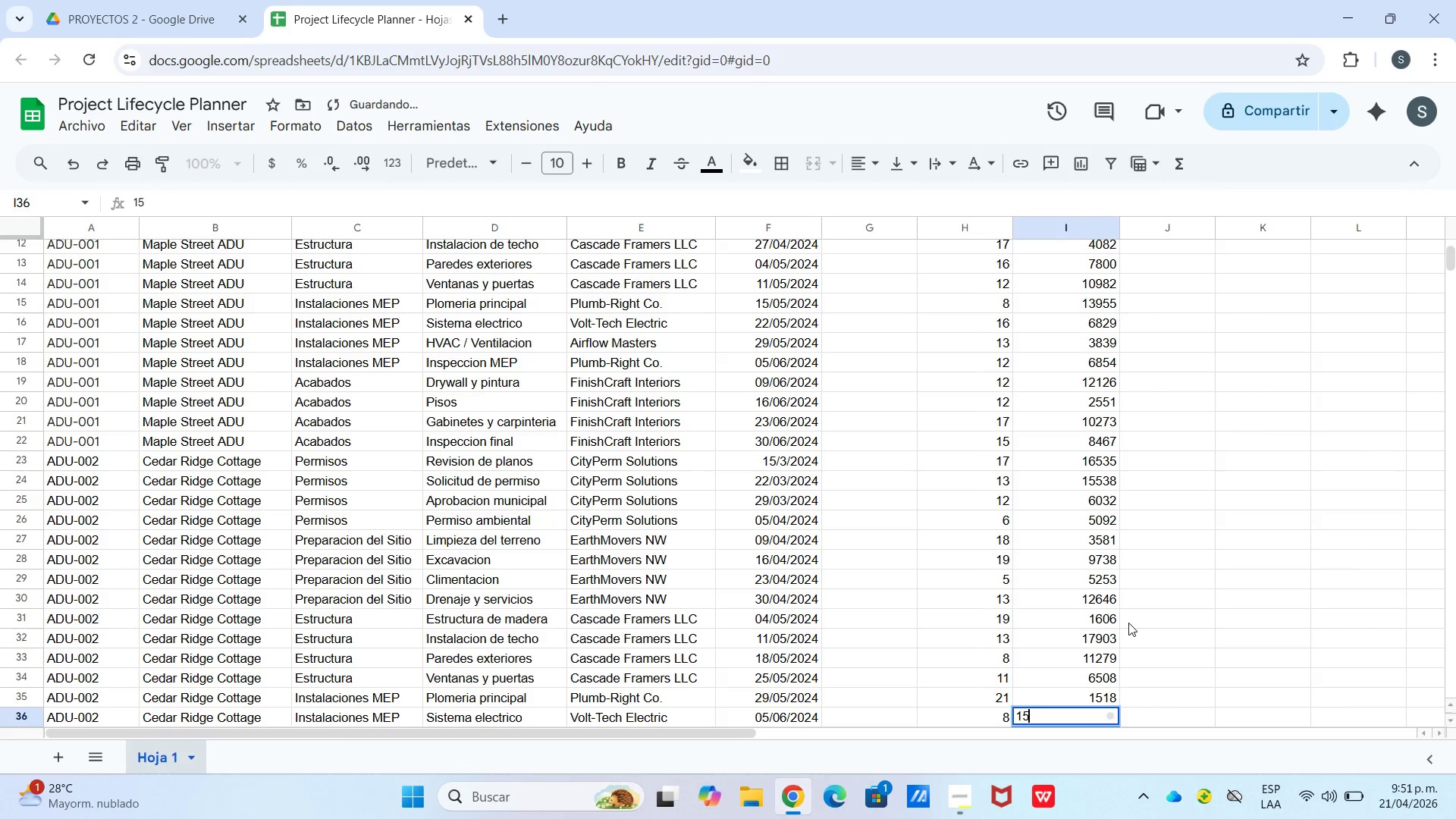 
key(Numpad1)
 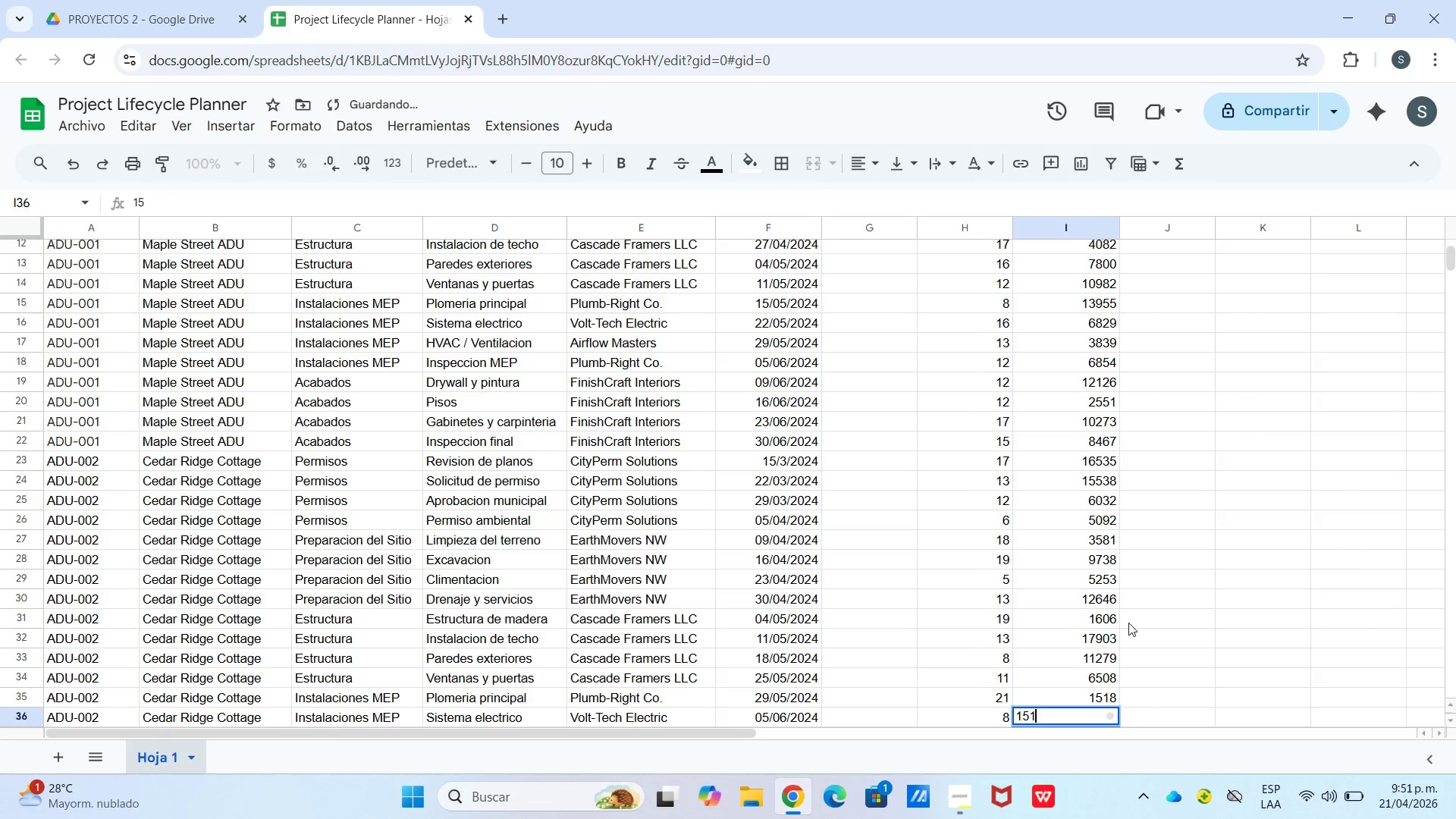 
key(Numpad8)
 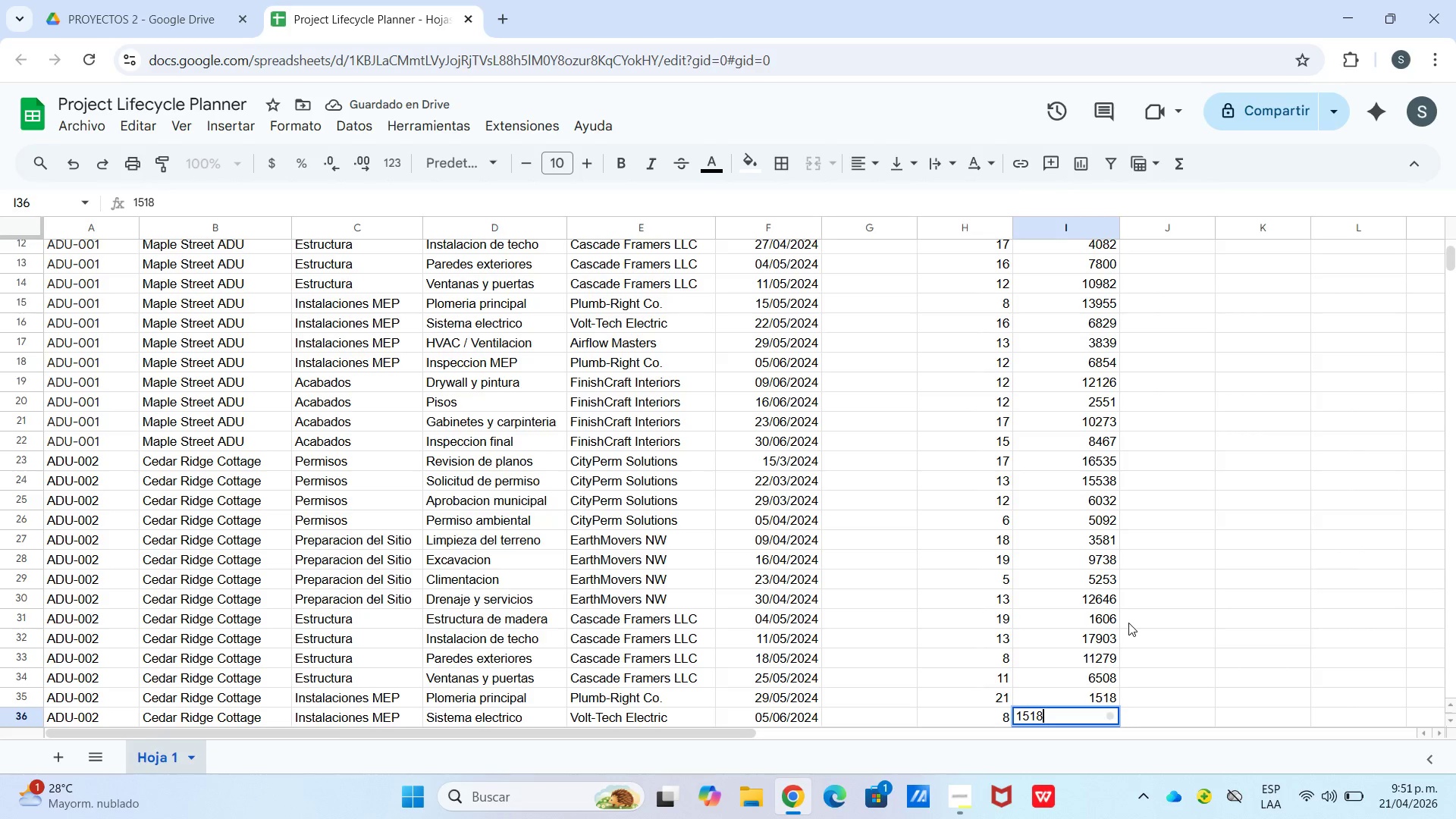 
key(Enter)
 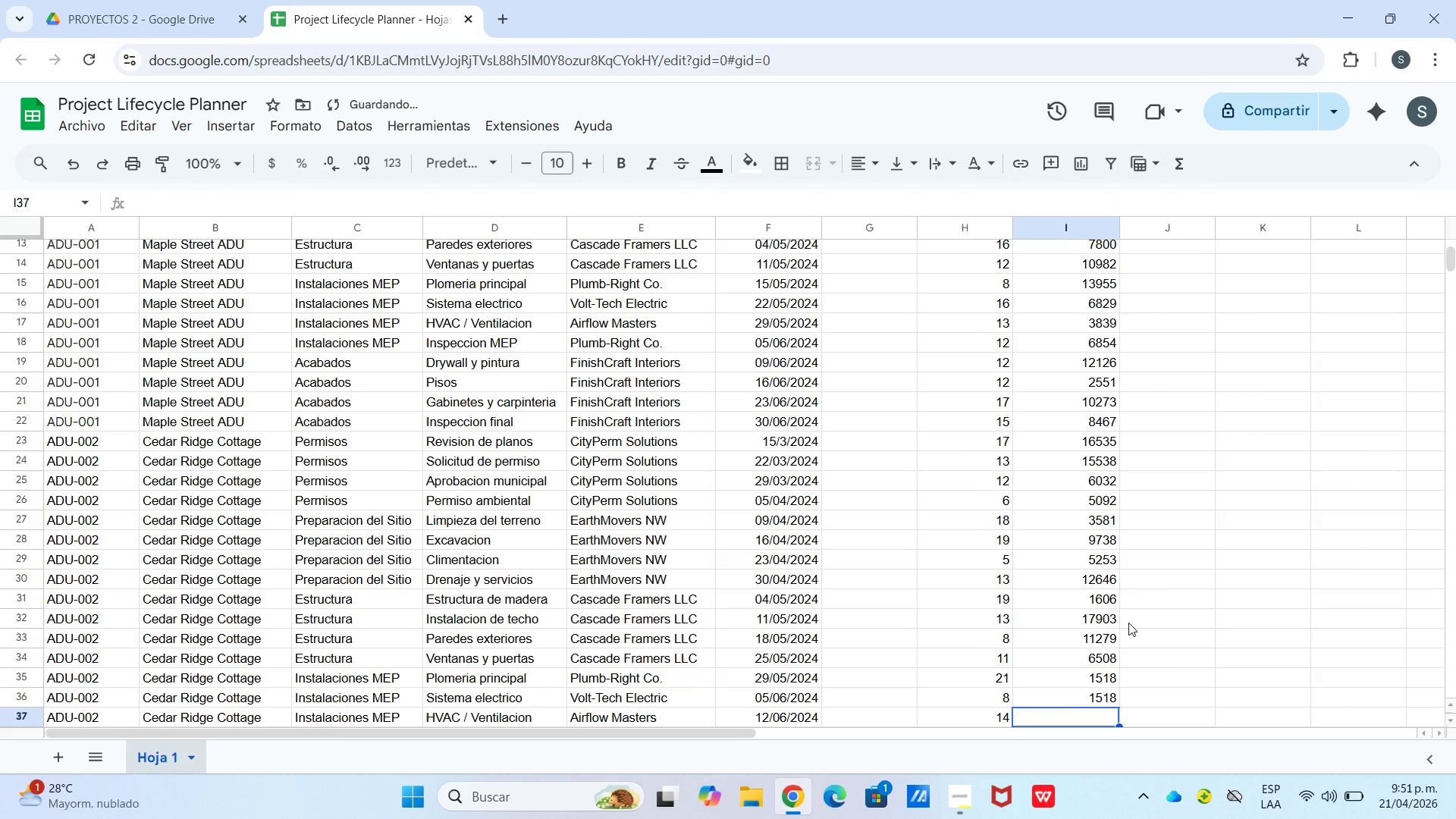 
key(ArrowUp)
 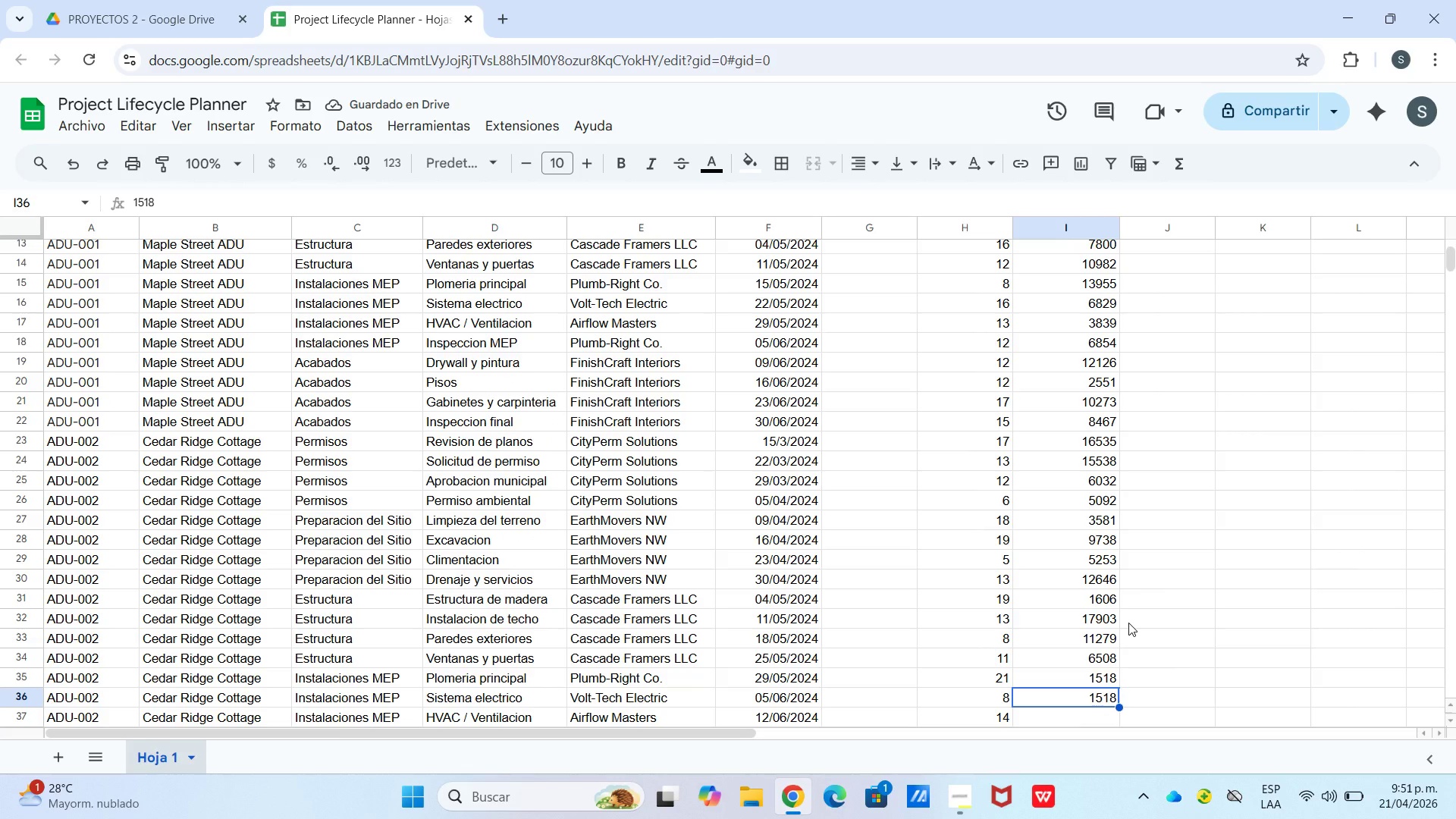 
key(Numpad1)
 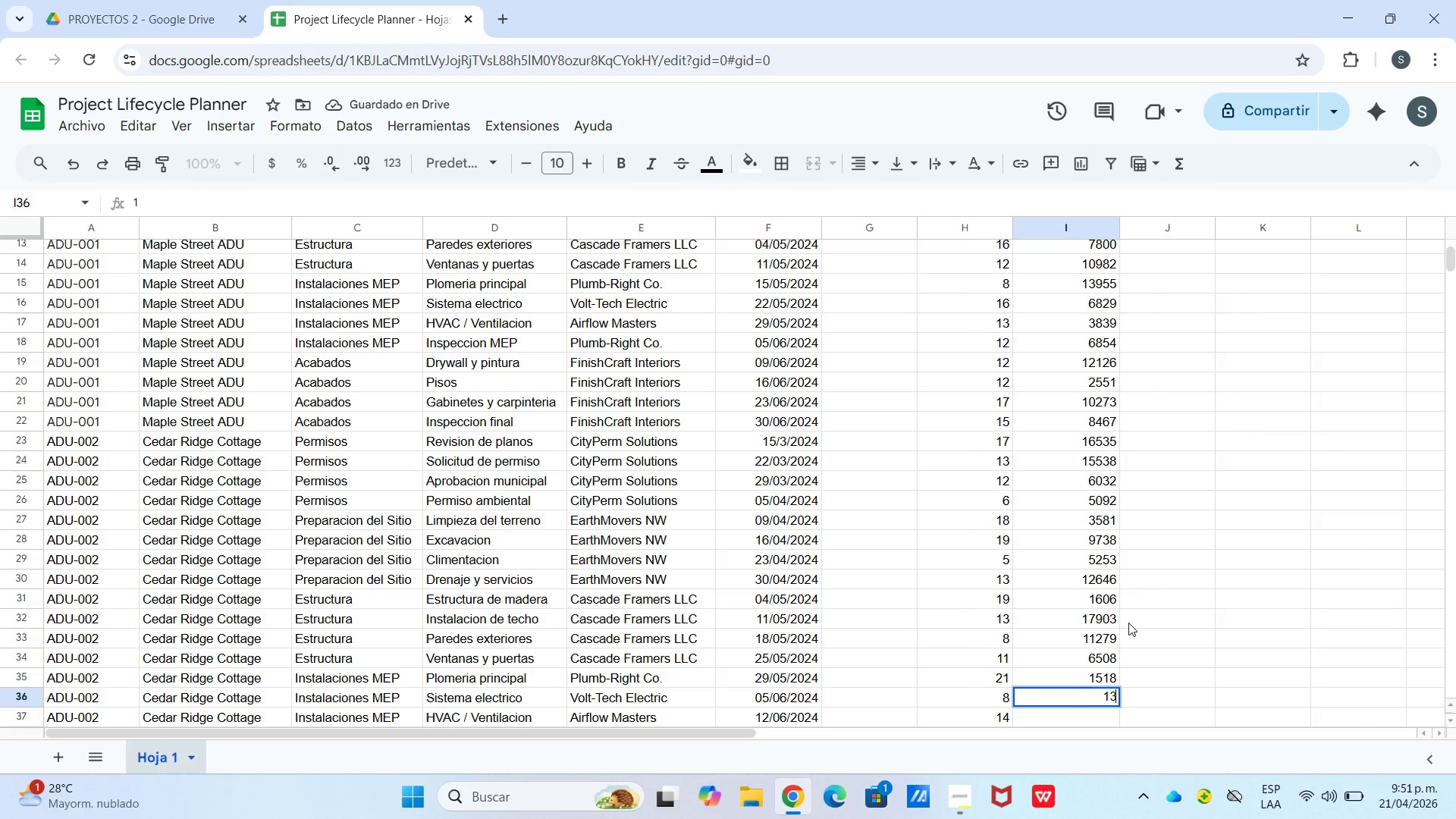 
key(Numpad3)
 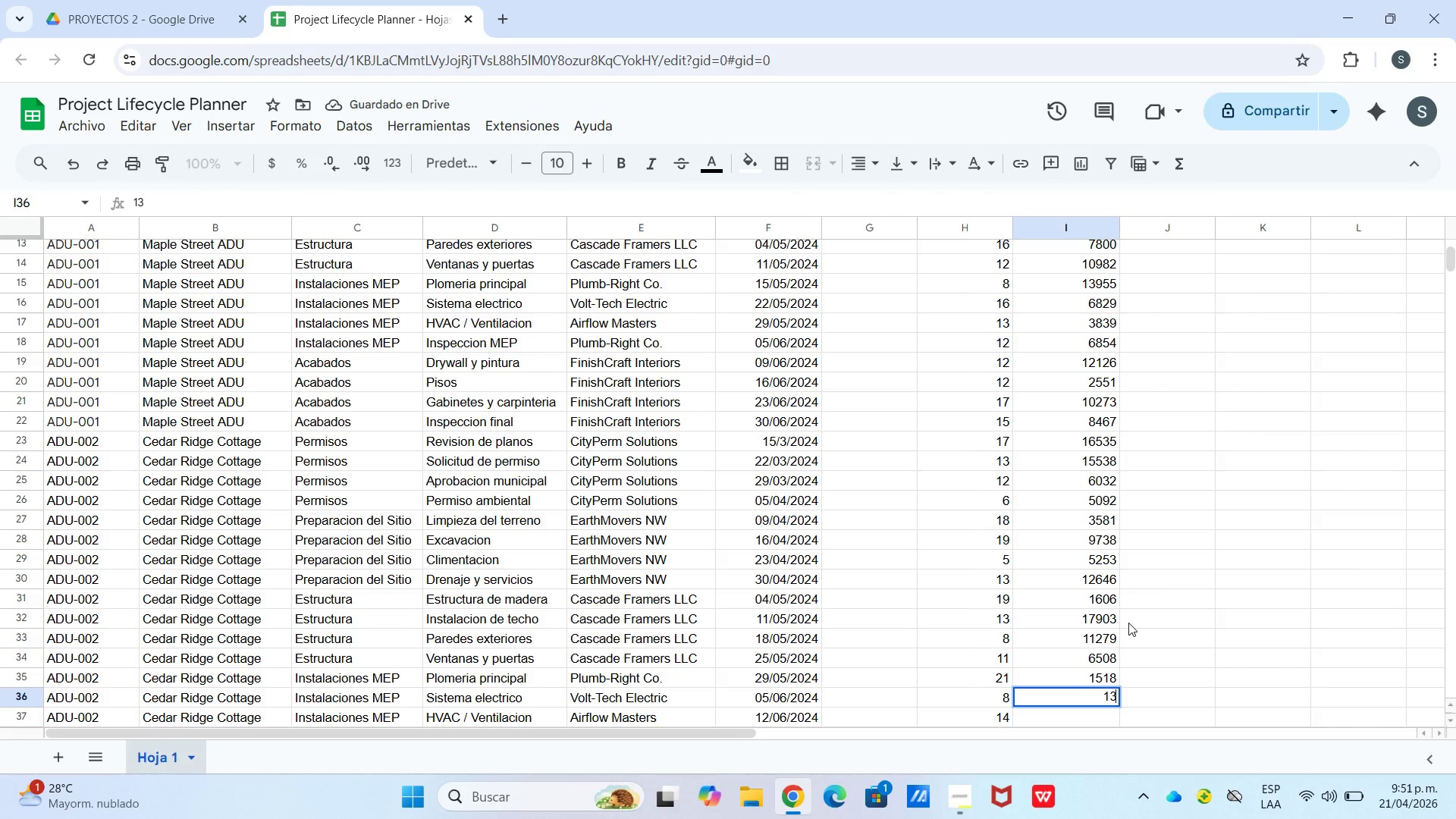 
key(Numpad3)
 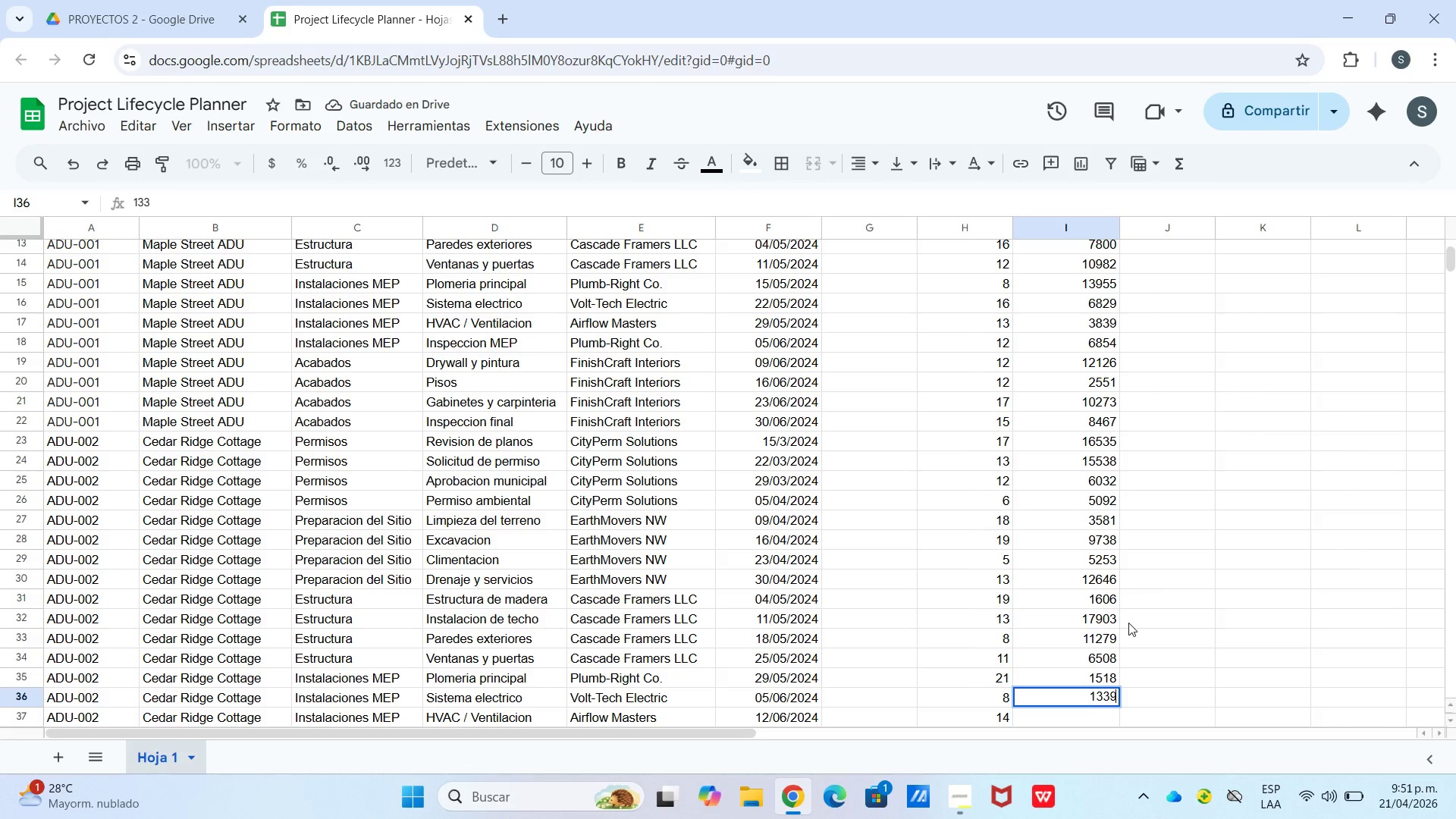 
key(Numpad9)
 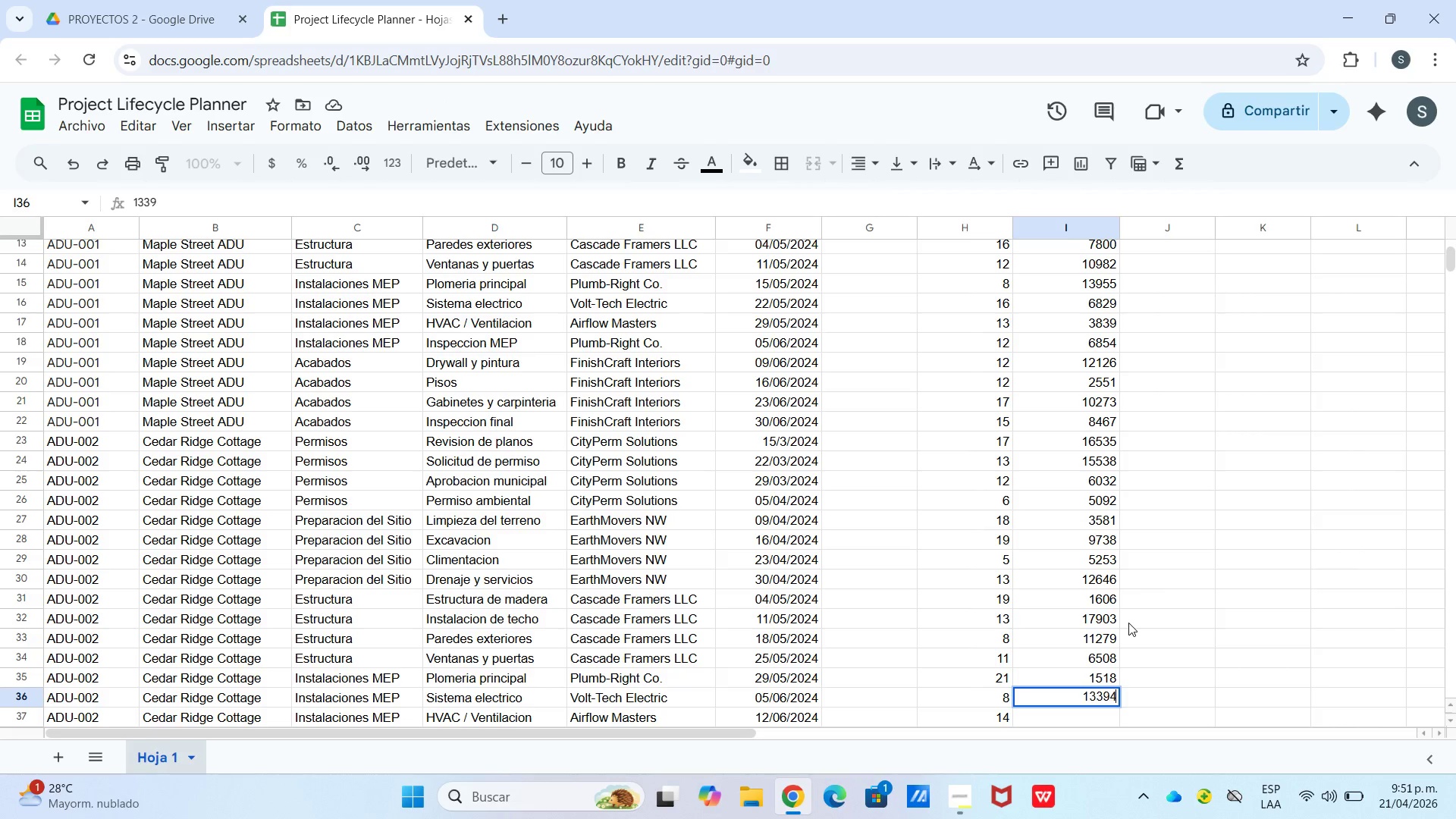 
key(Numpad4)
 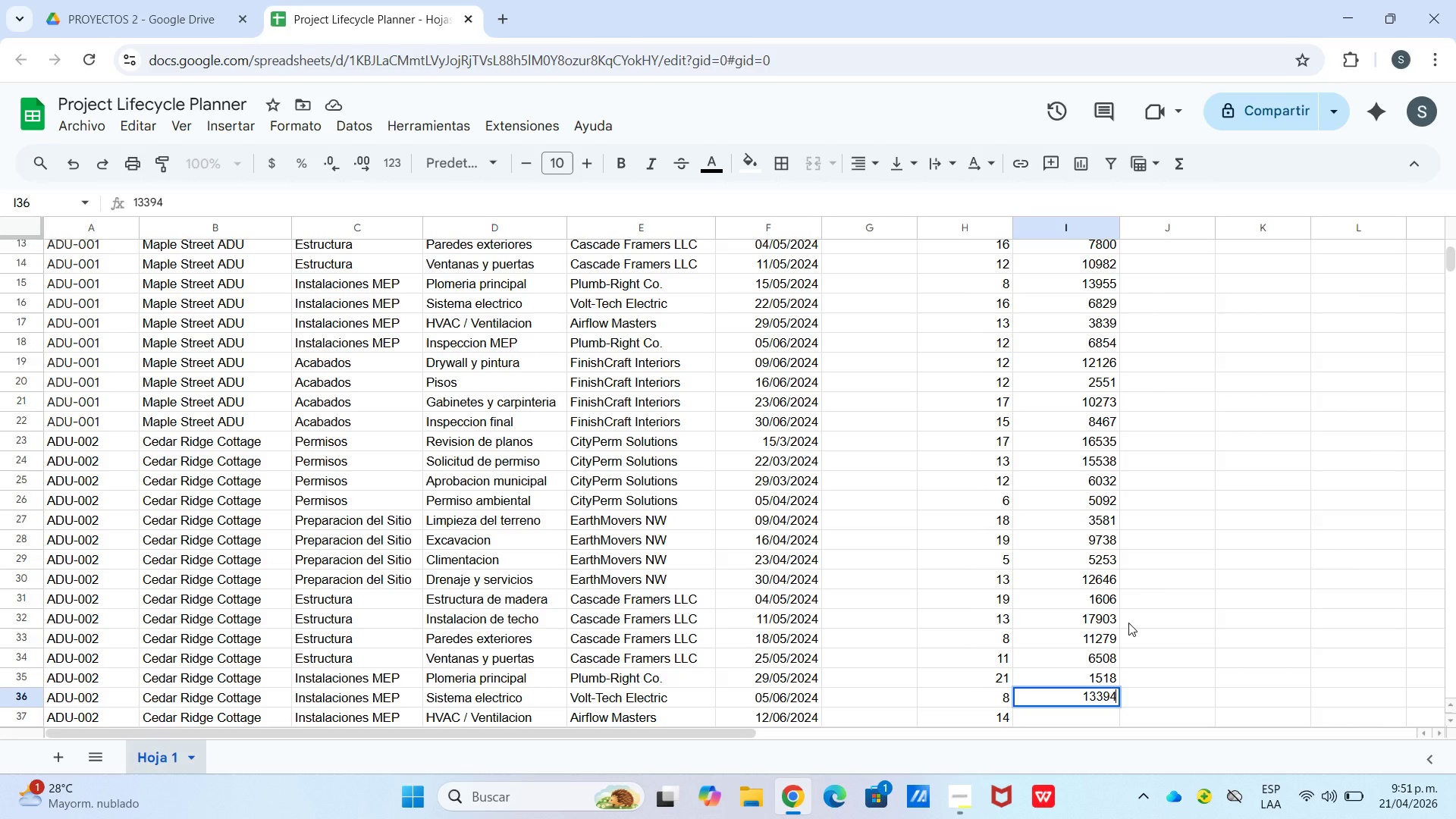 
wait(5.83)
 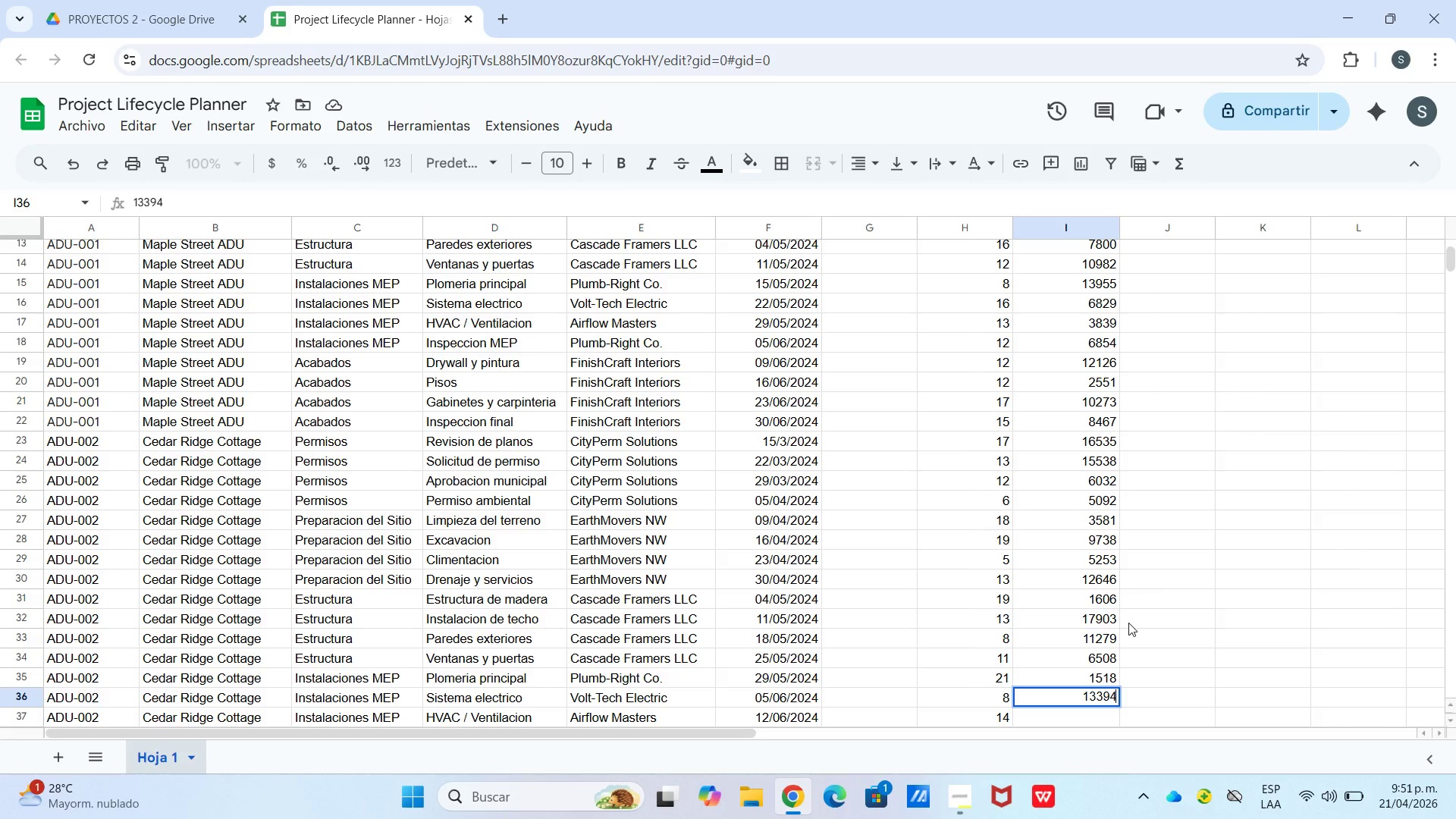 
key(Enter)
 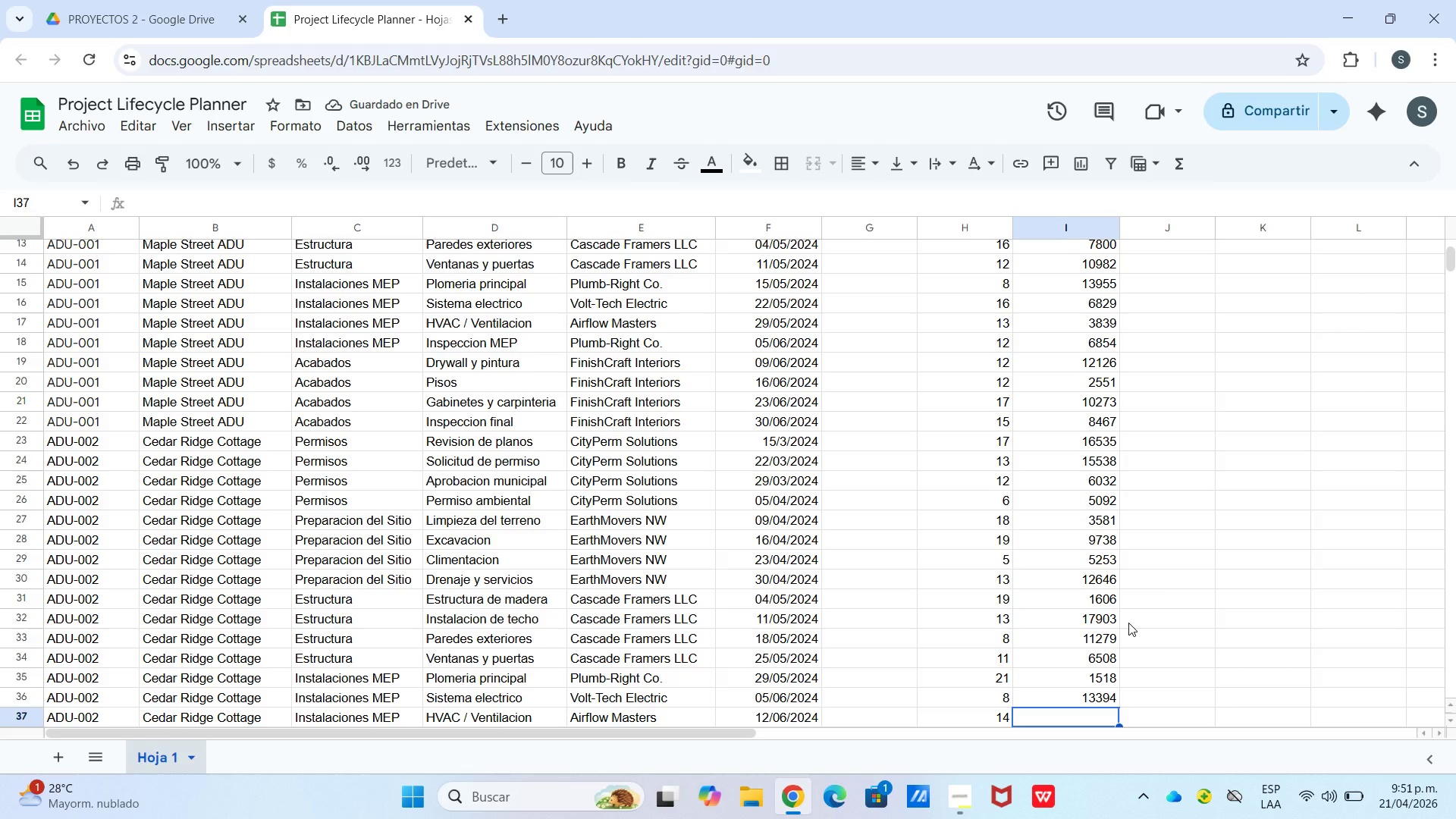 
key(Numpad9)
 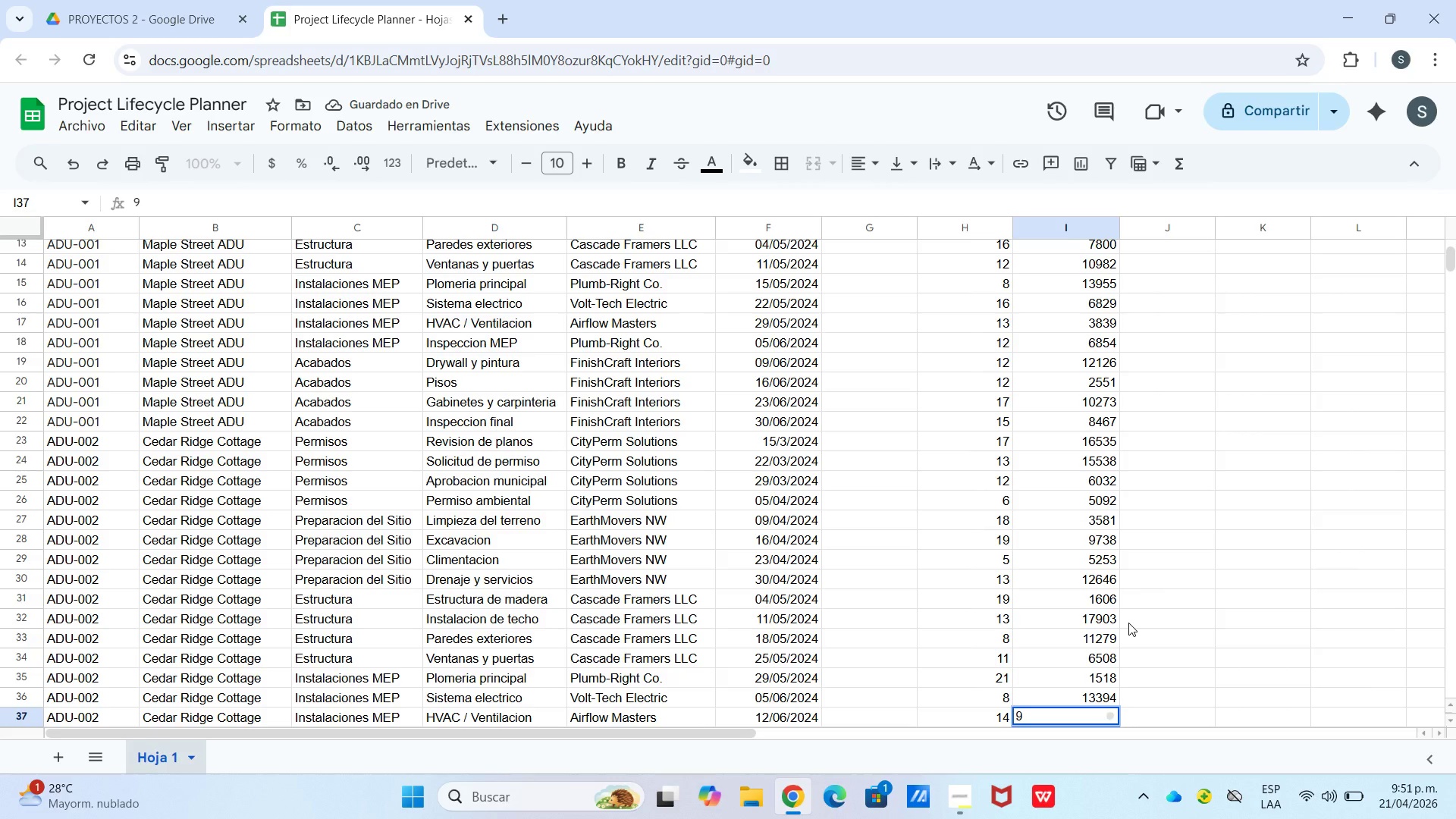 
key(Numpad3)
 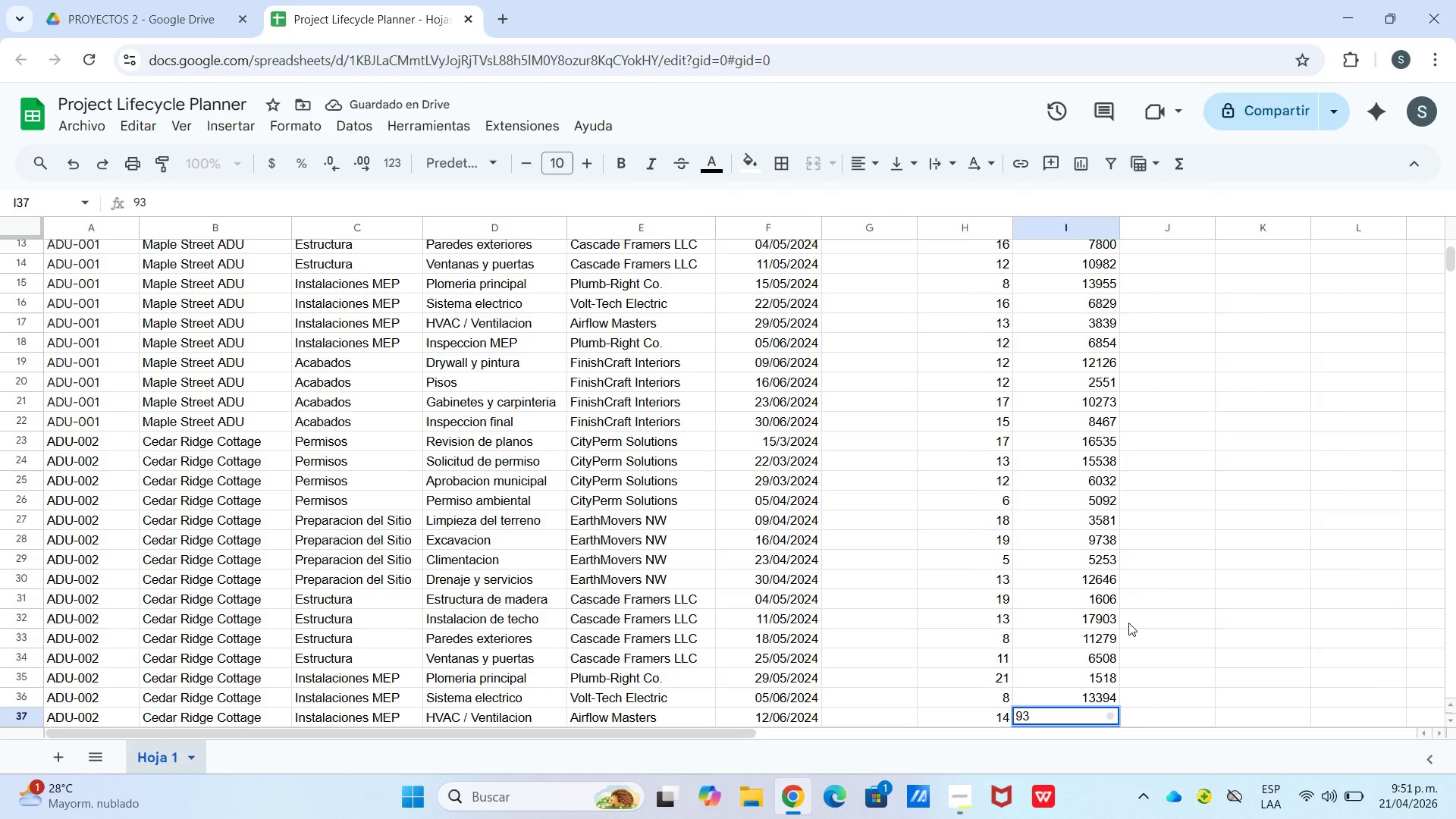 
key(Numpad4)
 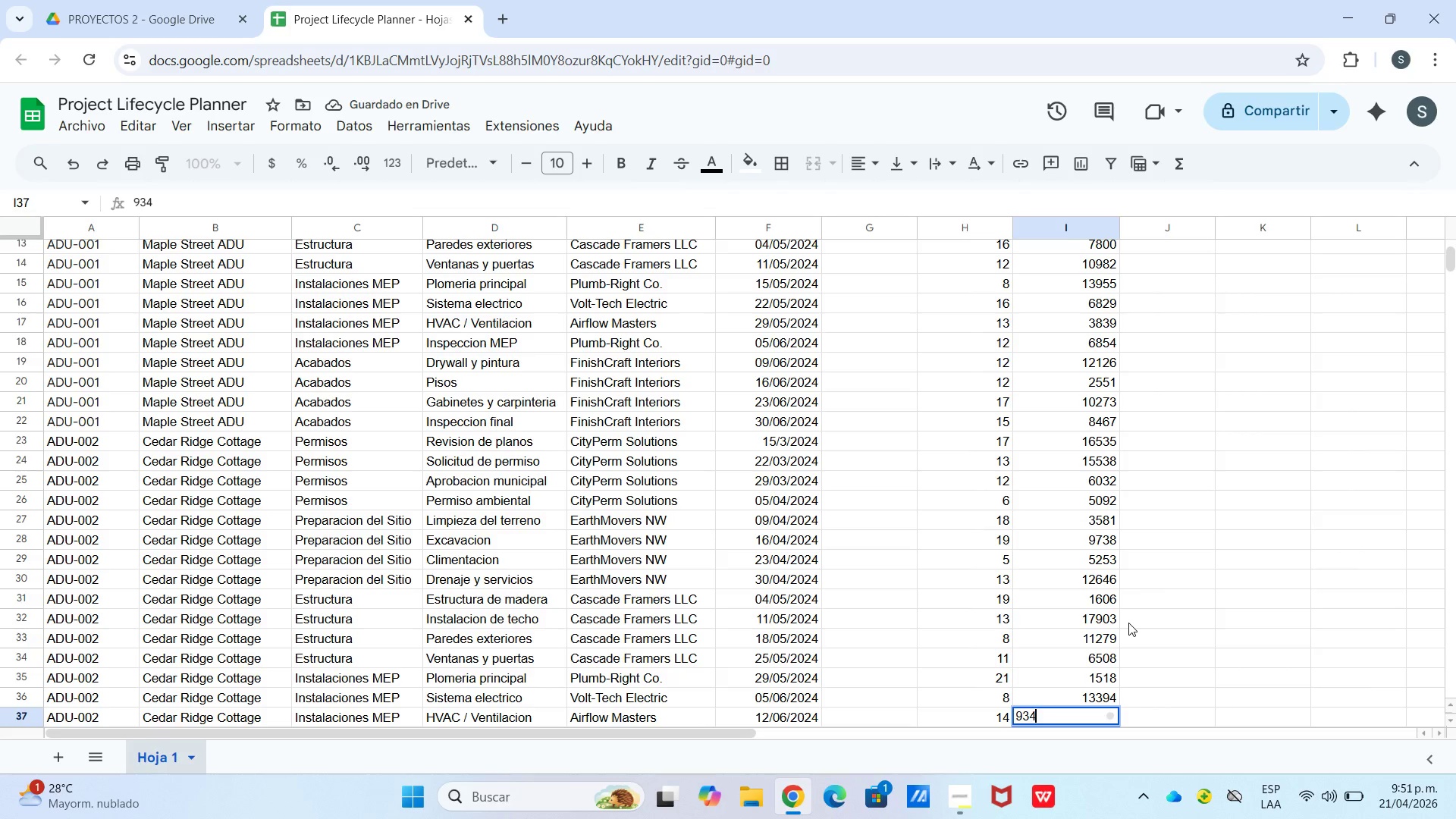 
key(Numpad3)
 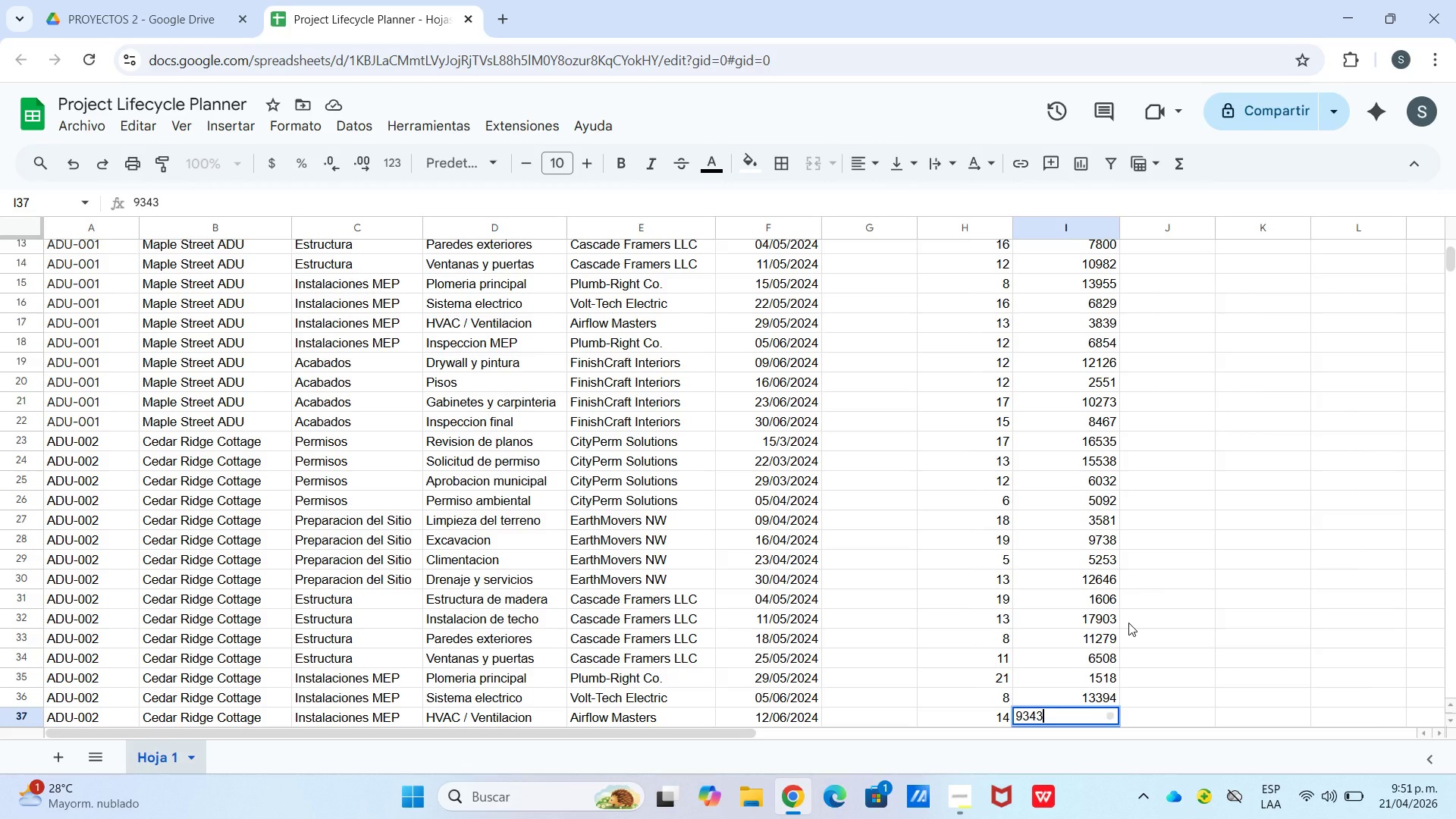 
key(Backspace)
 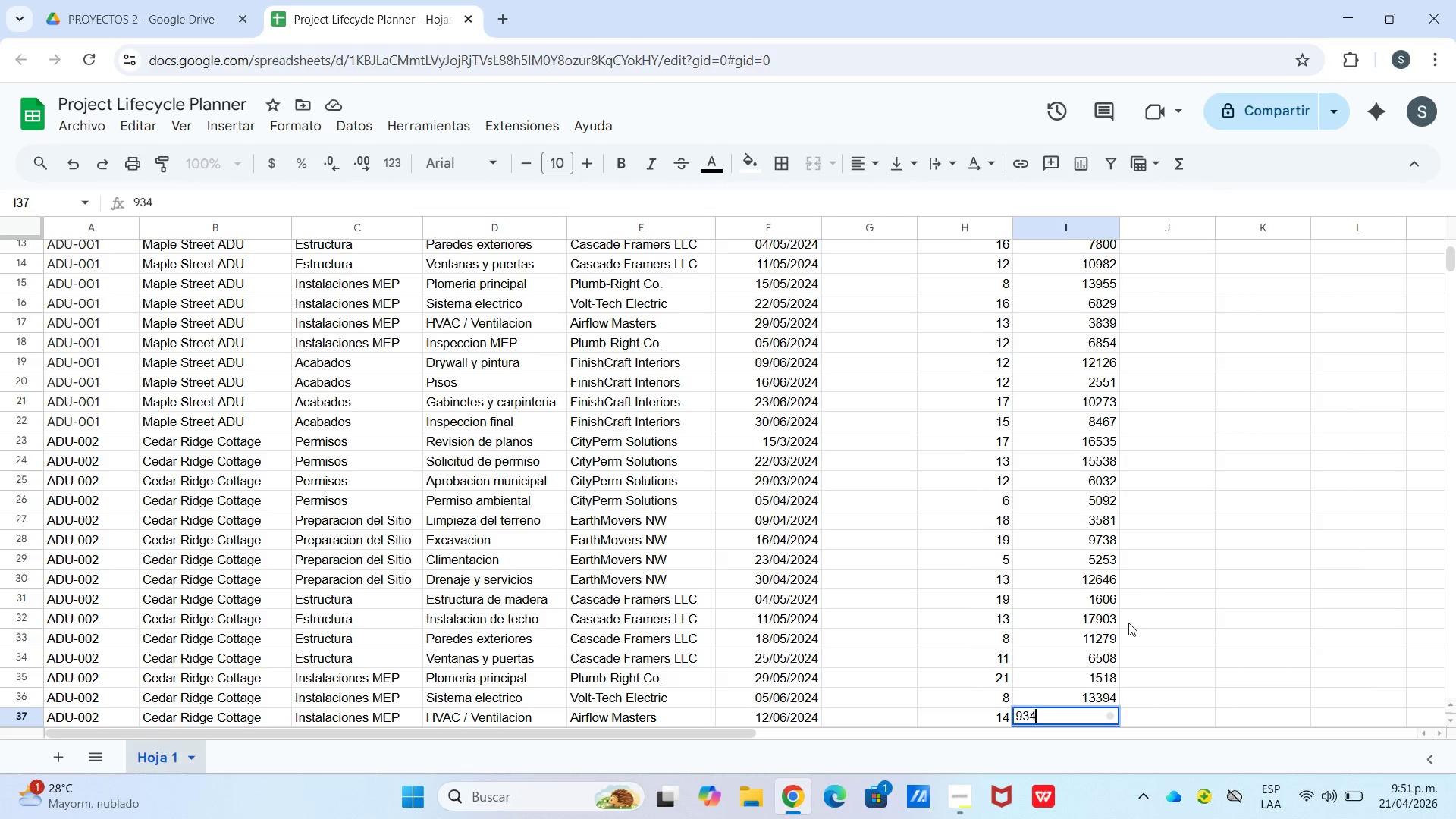 
key(Numpad6)
 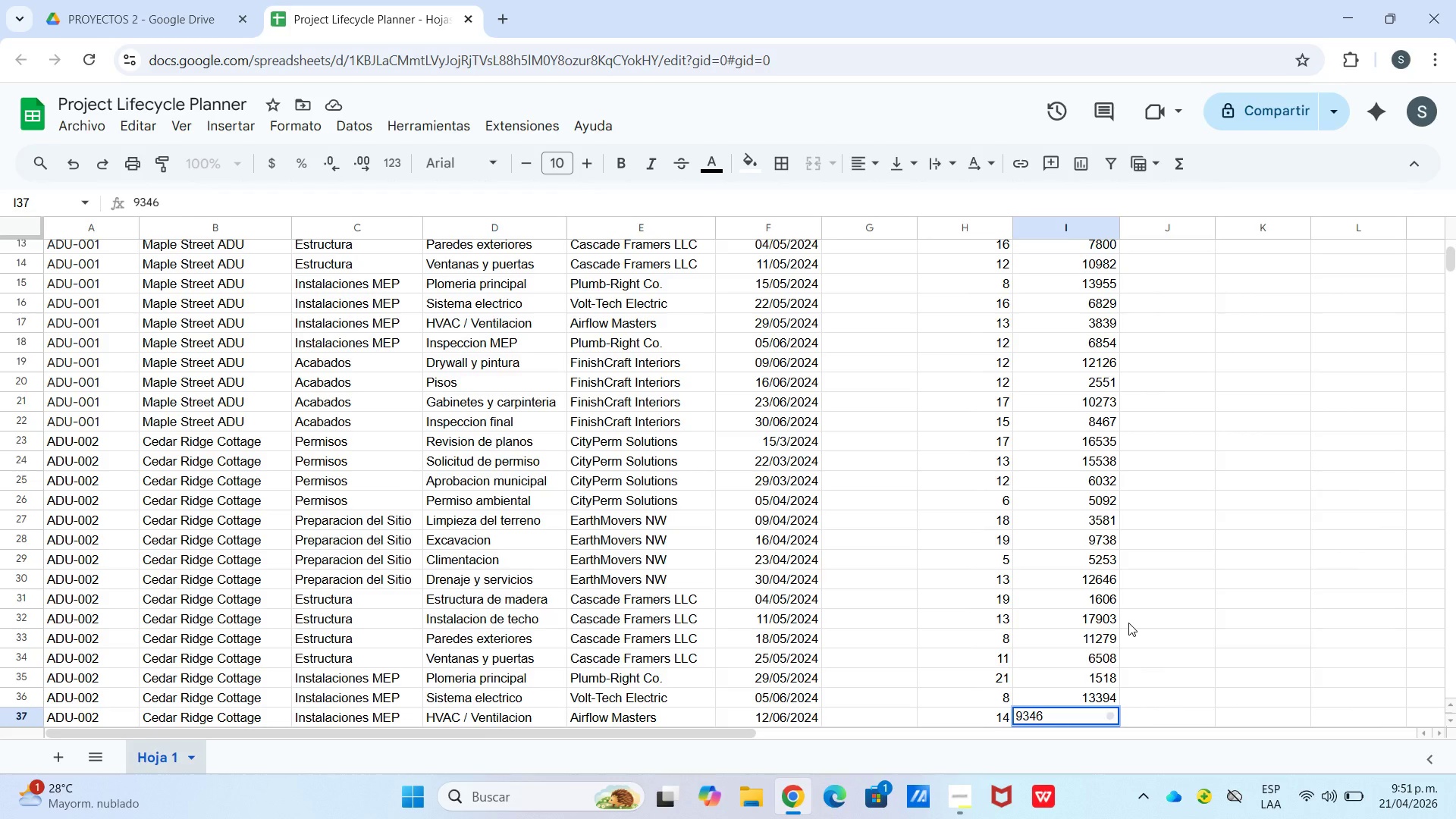 
key(Enter)
 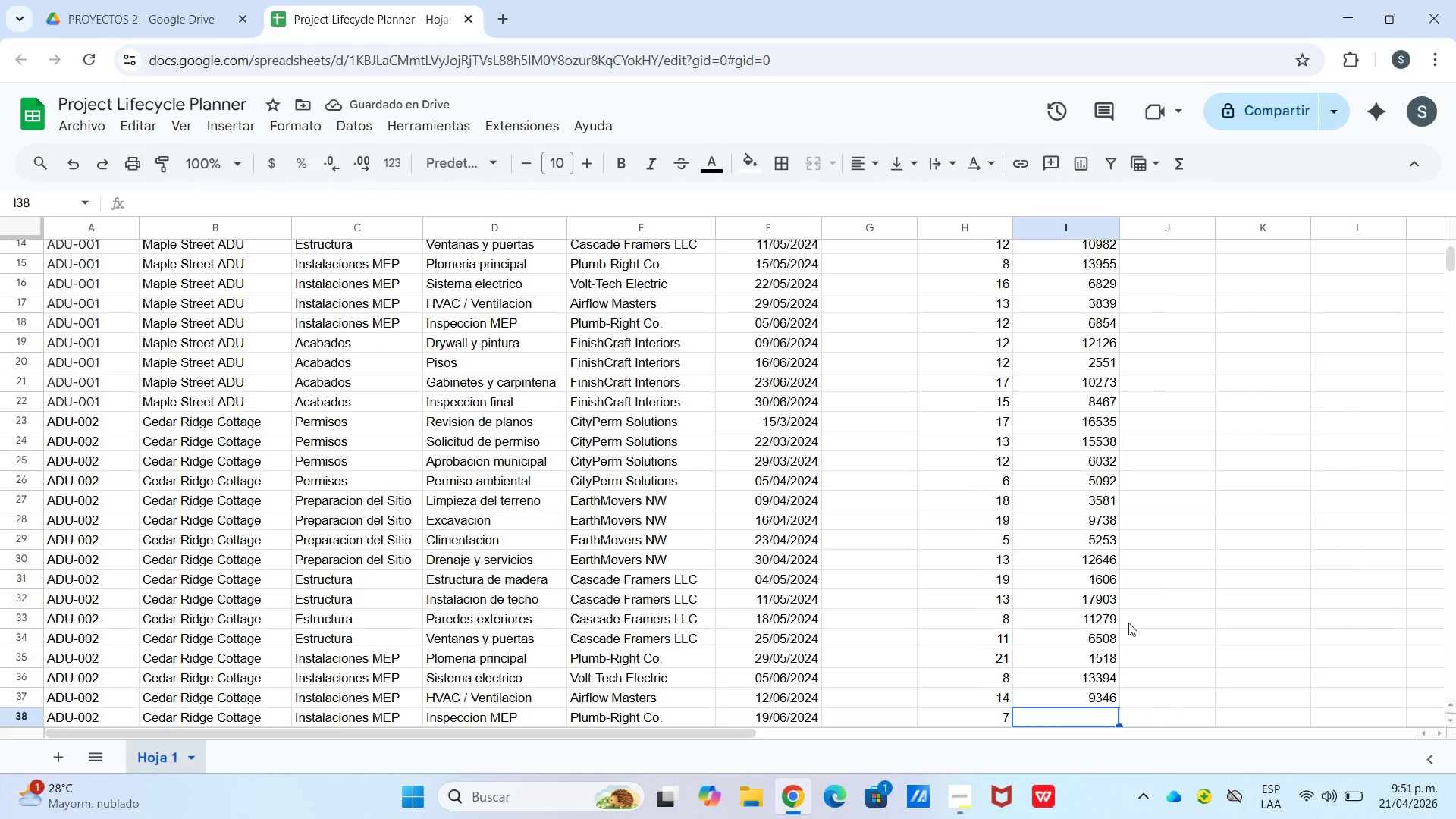 
key(Numpad4)
 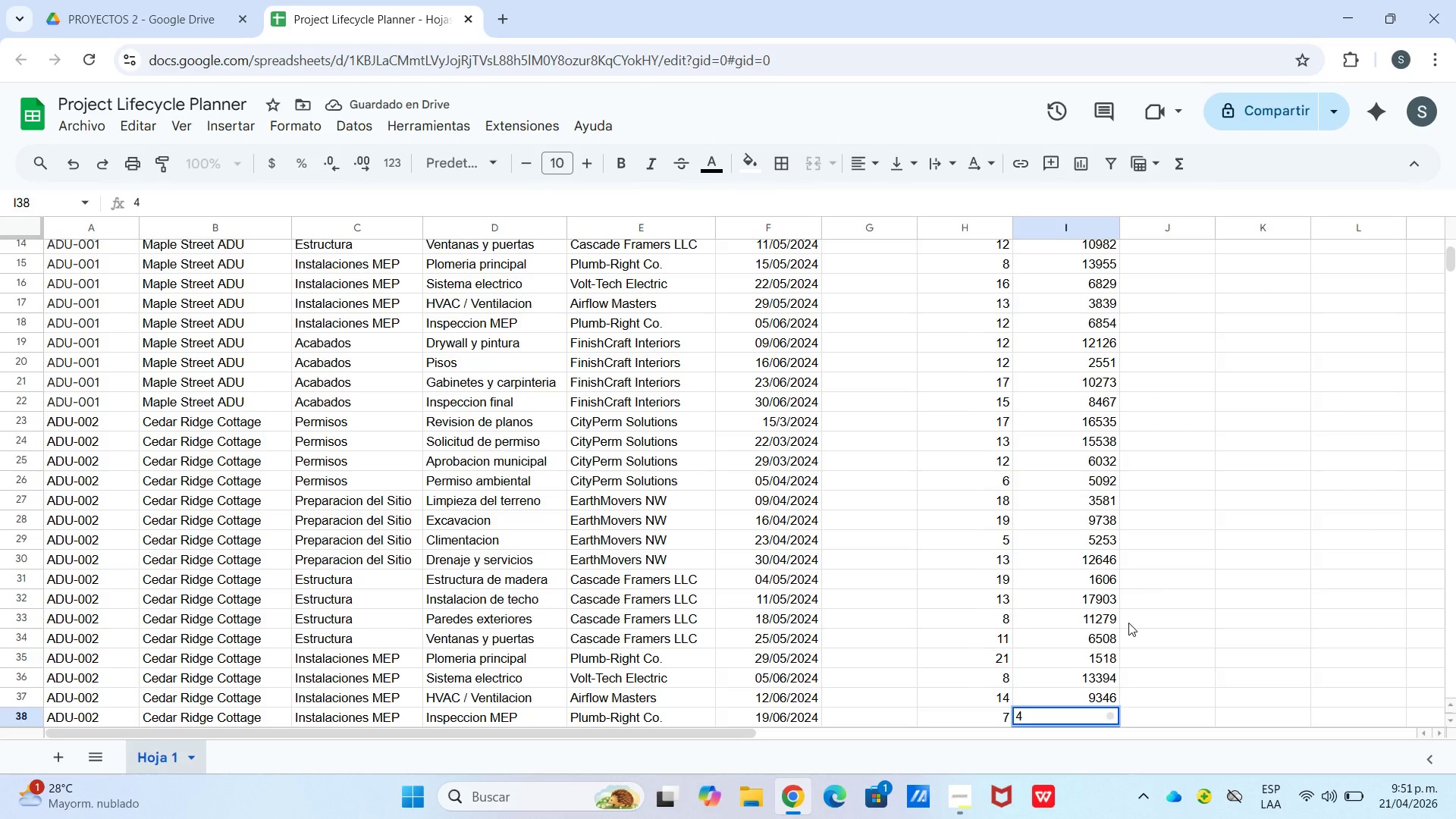 
key(Numpad3)
 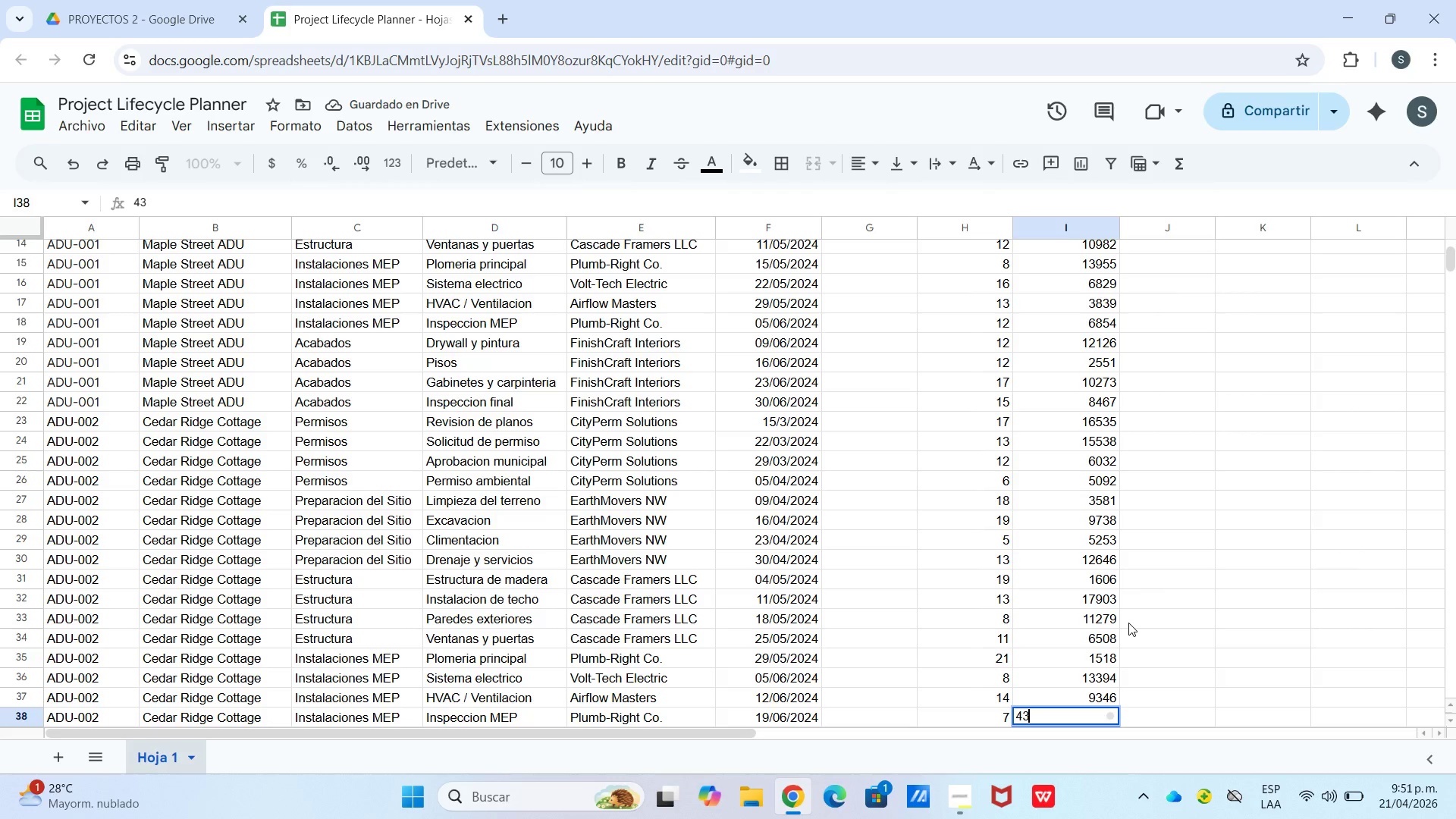 
key(Numpad0)
 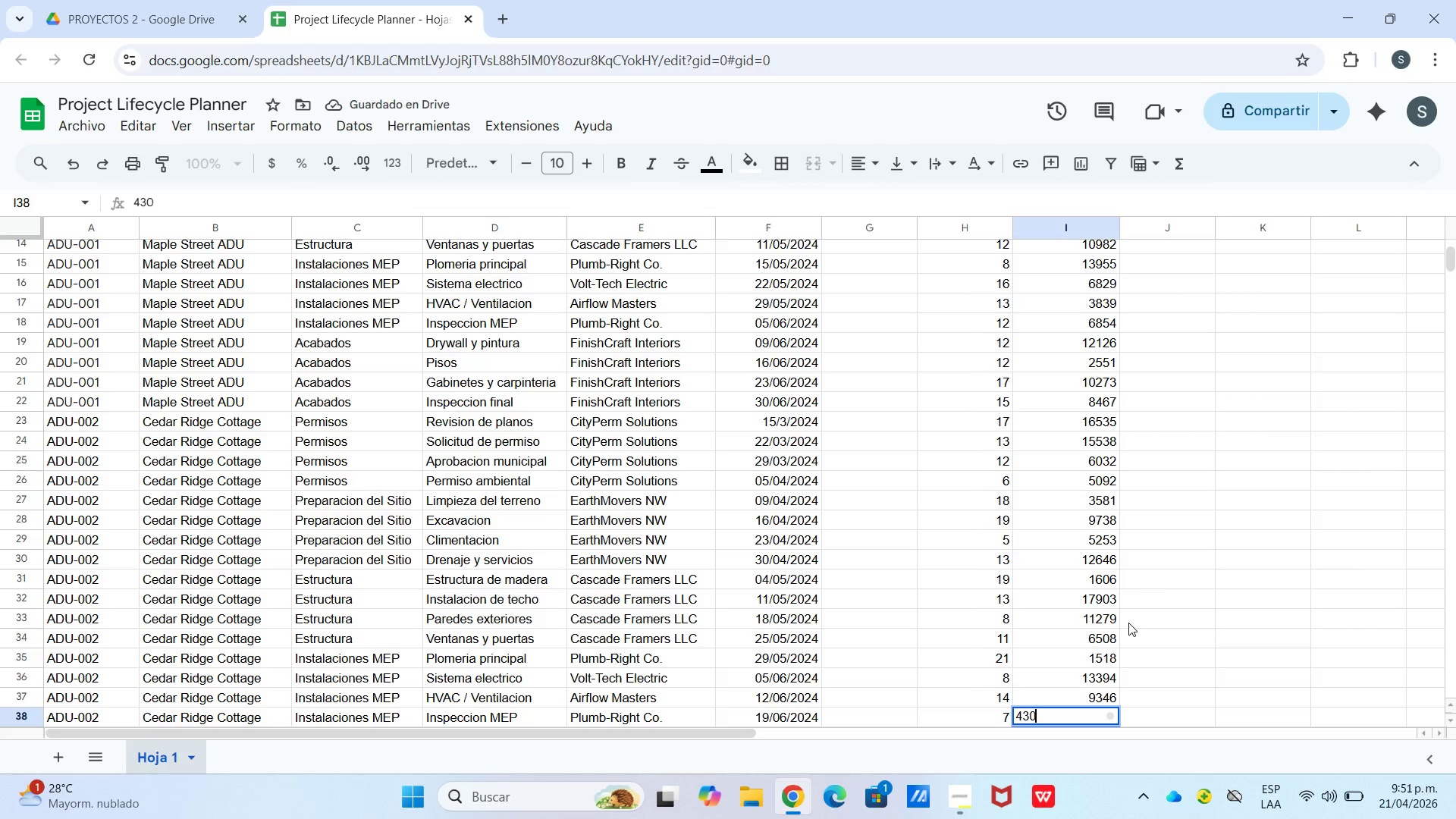 
key(Numpad6)
 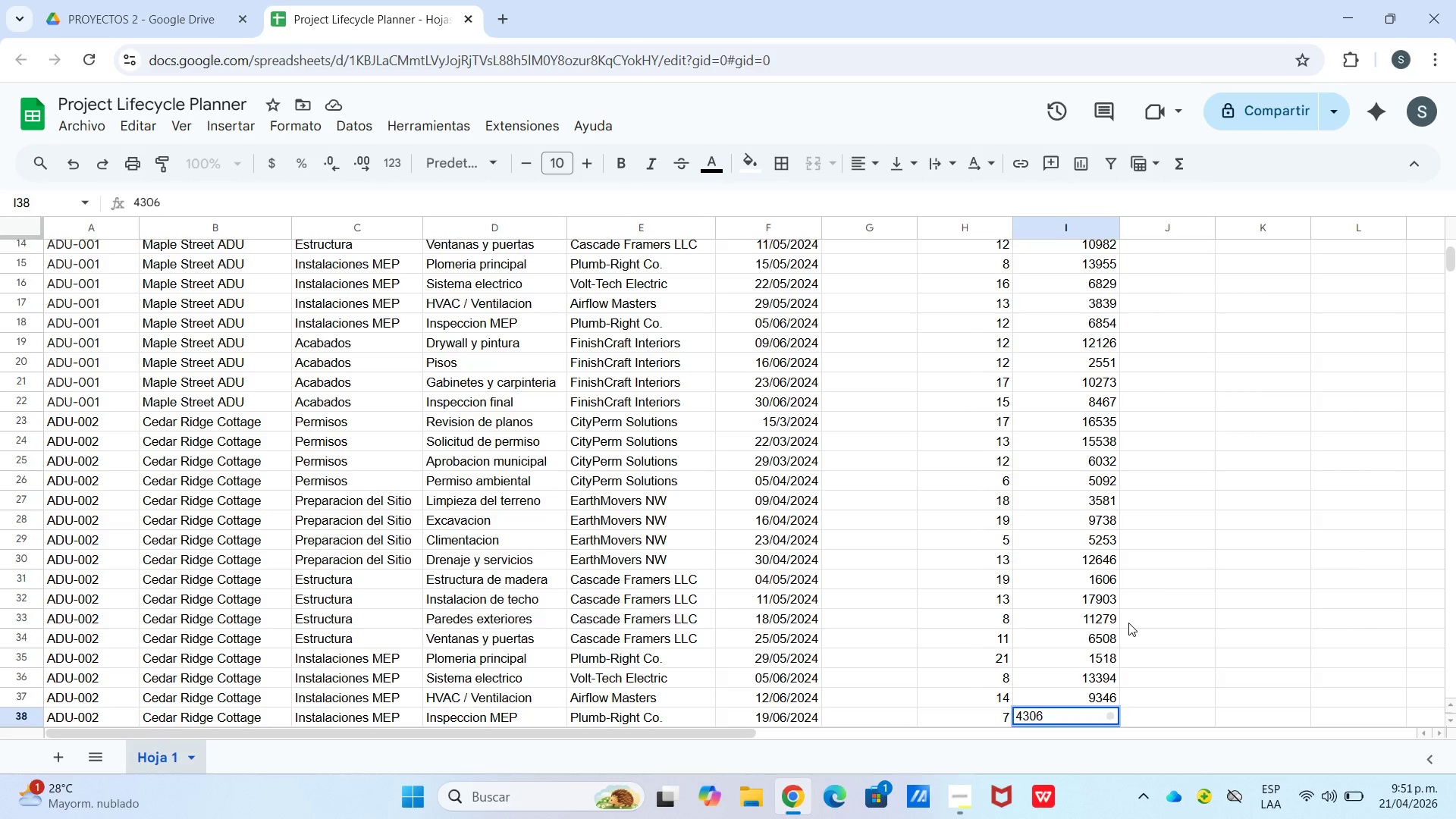 
key(Enter)
 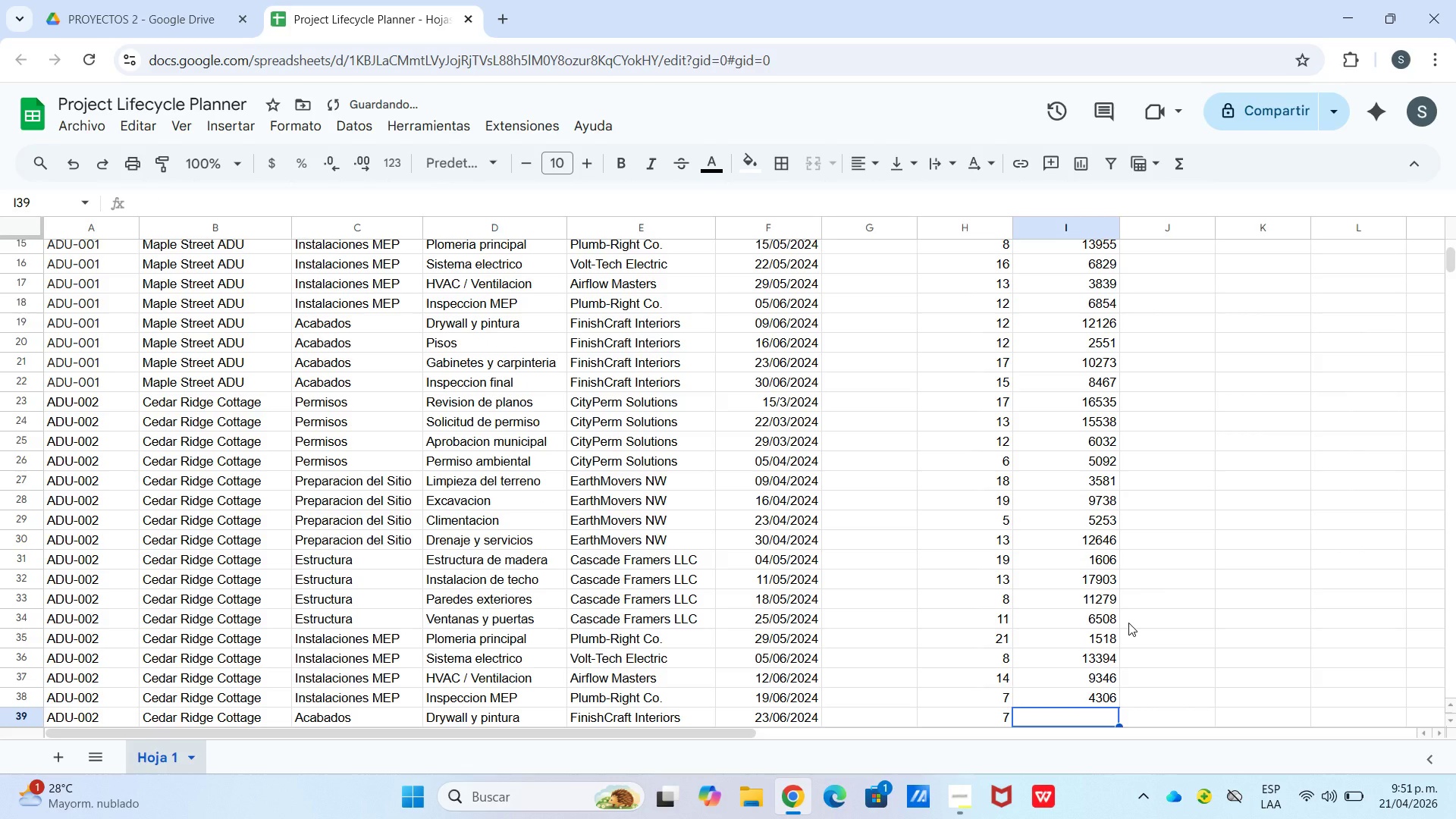 
key(Numpad5)
 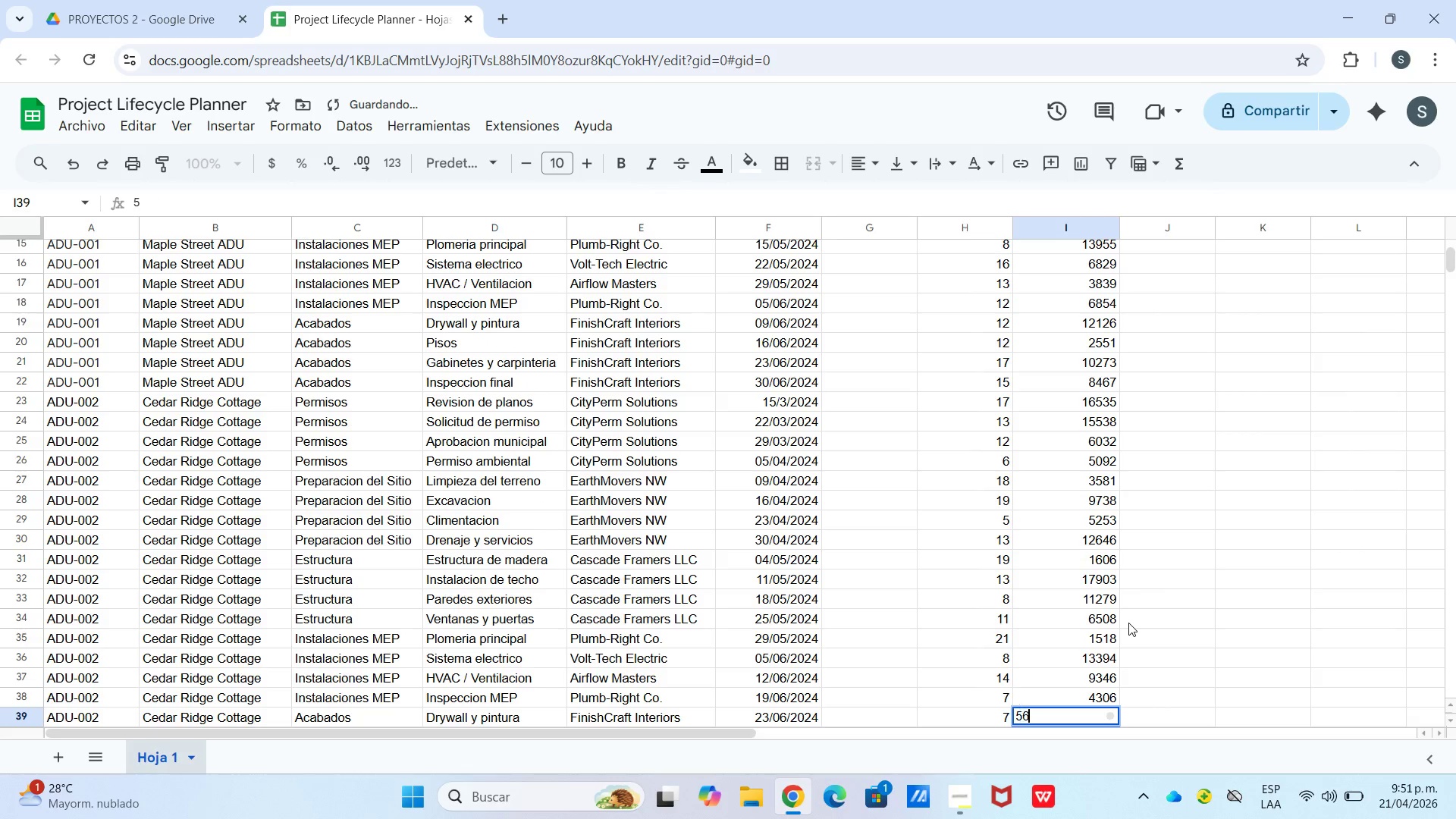 
key(Numpad6)
 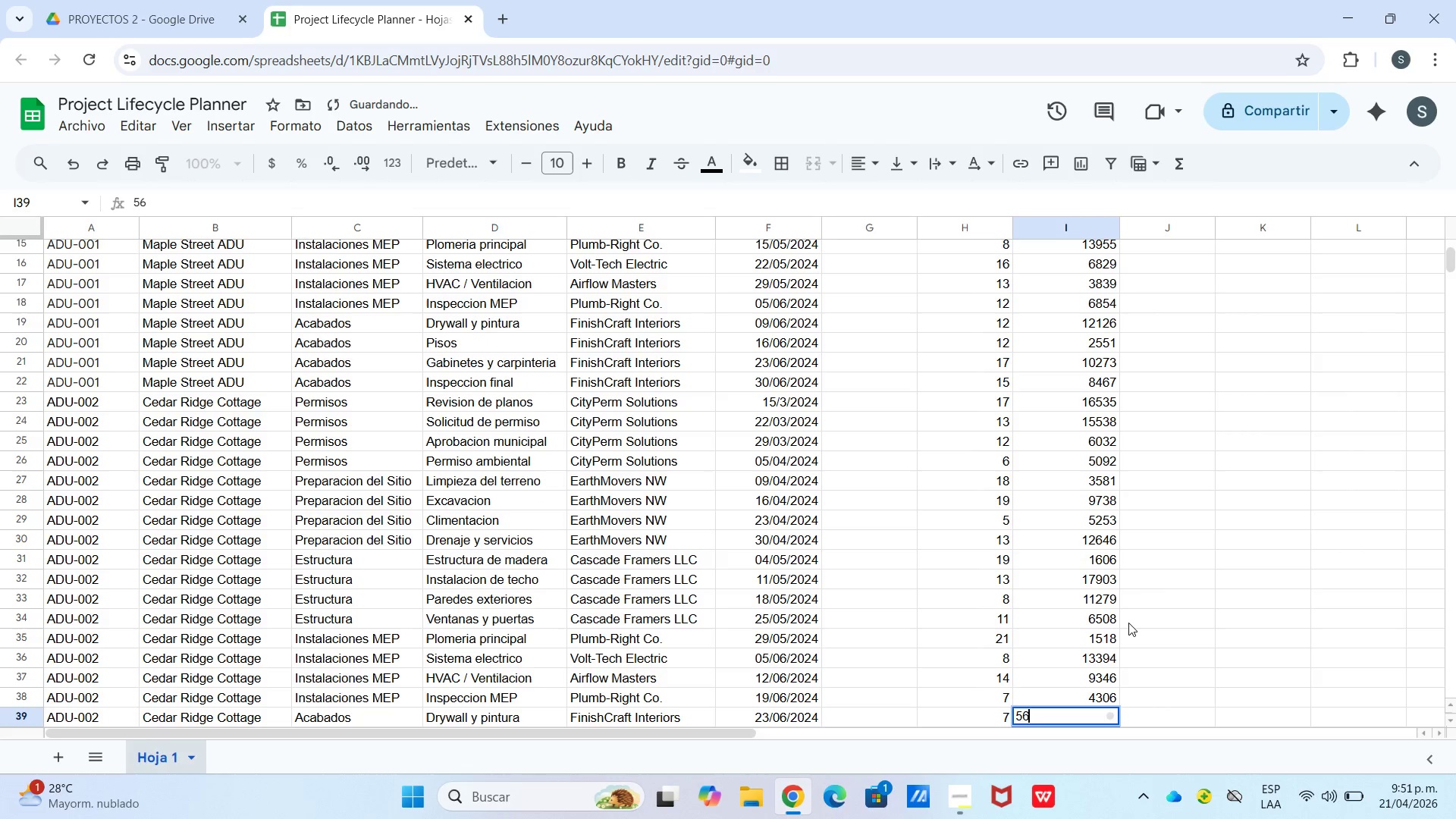 
key(Numpad2)
 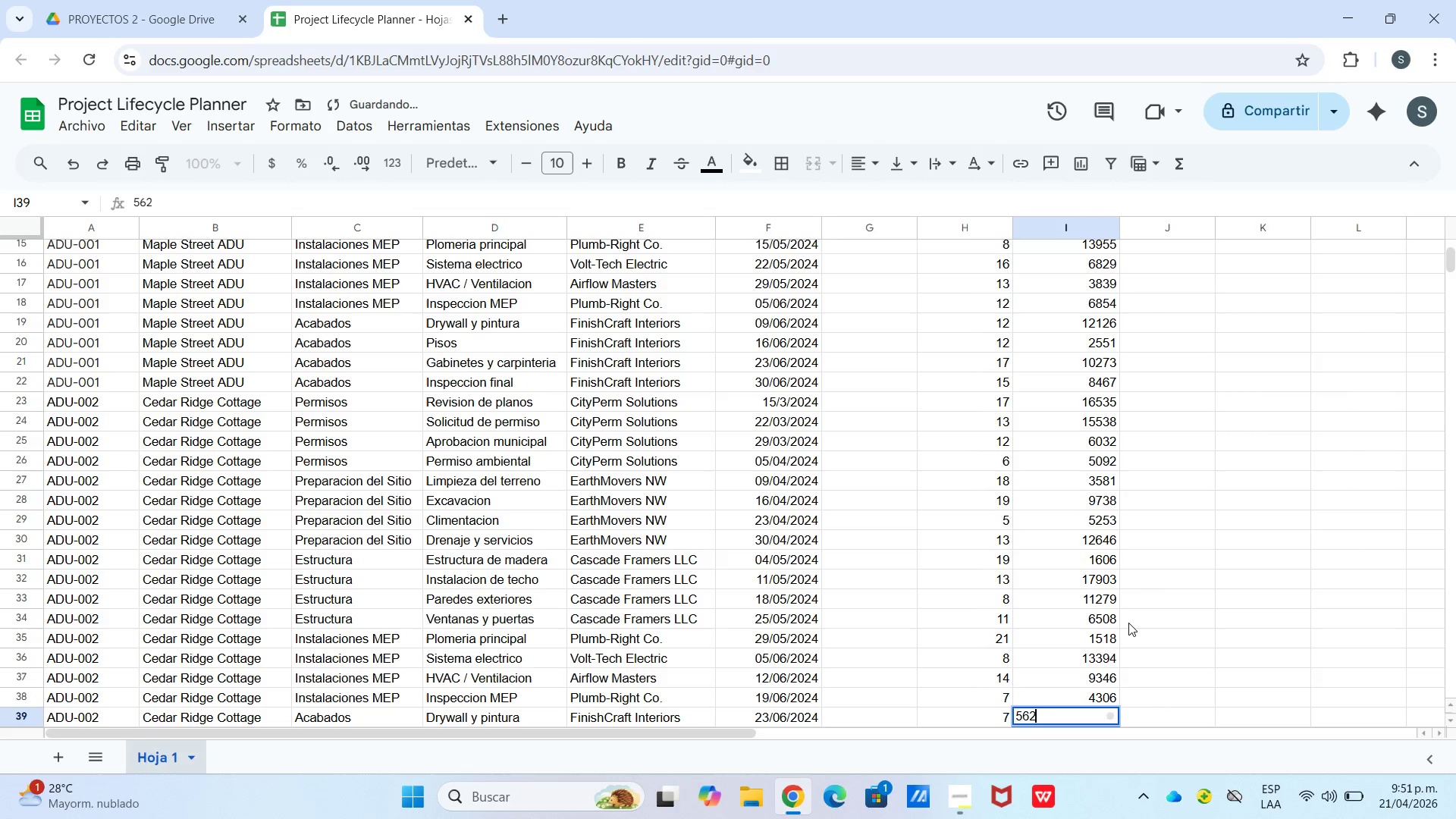 
key(Numpad0)
 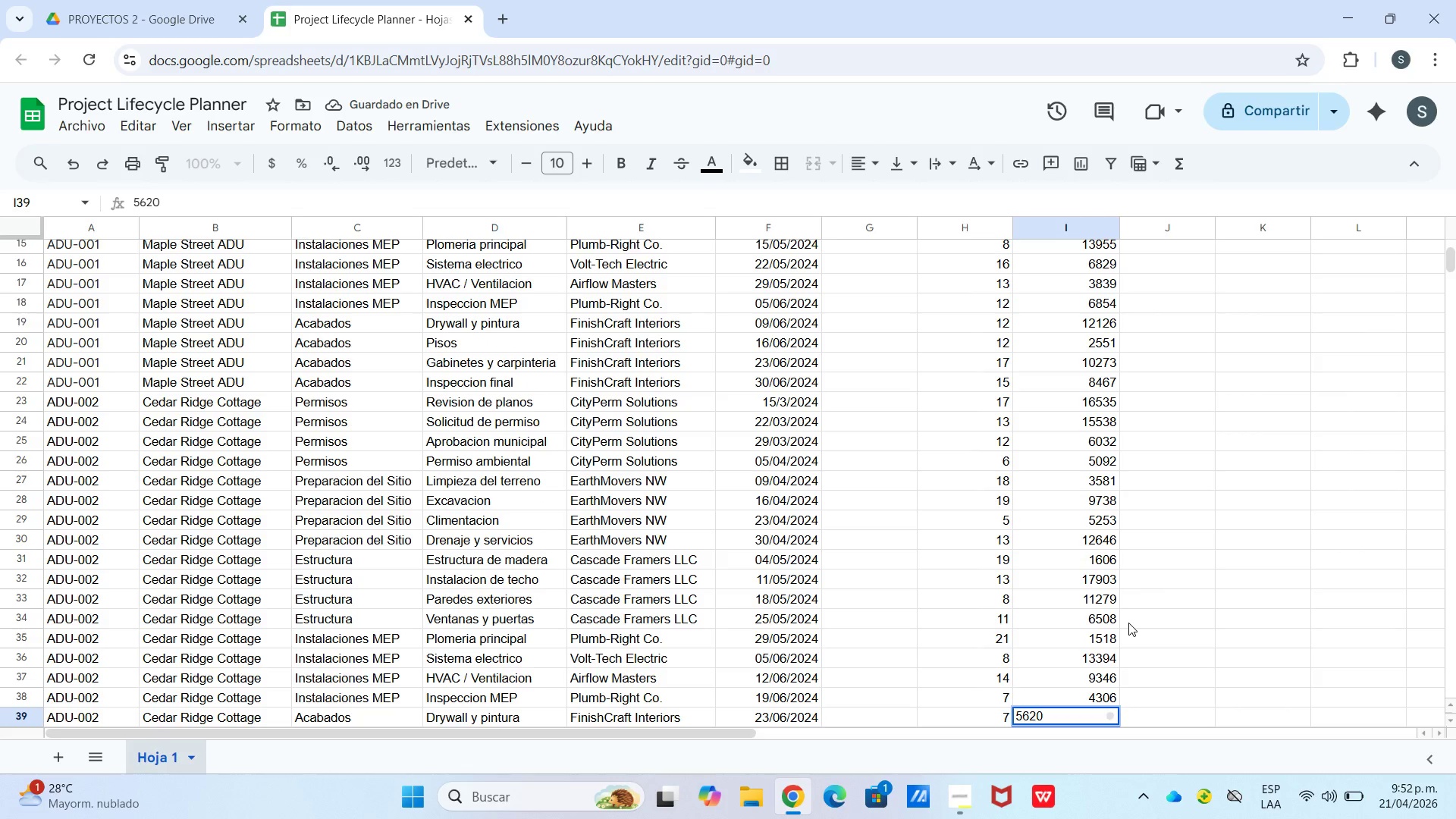 
key(Enter)
 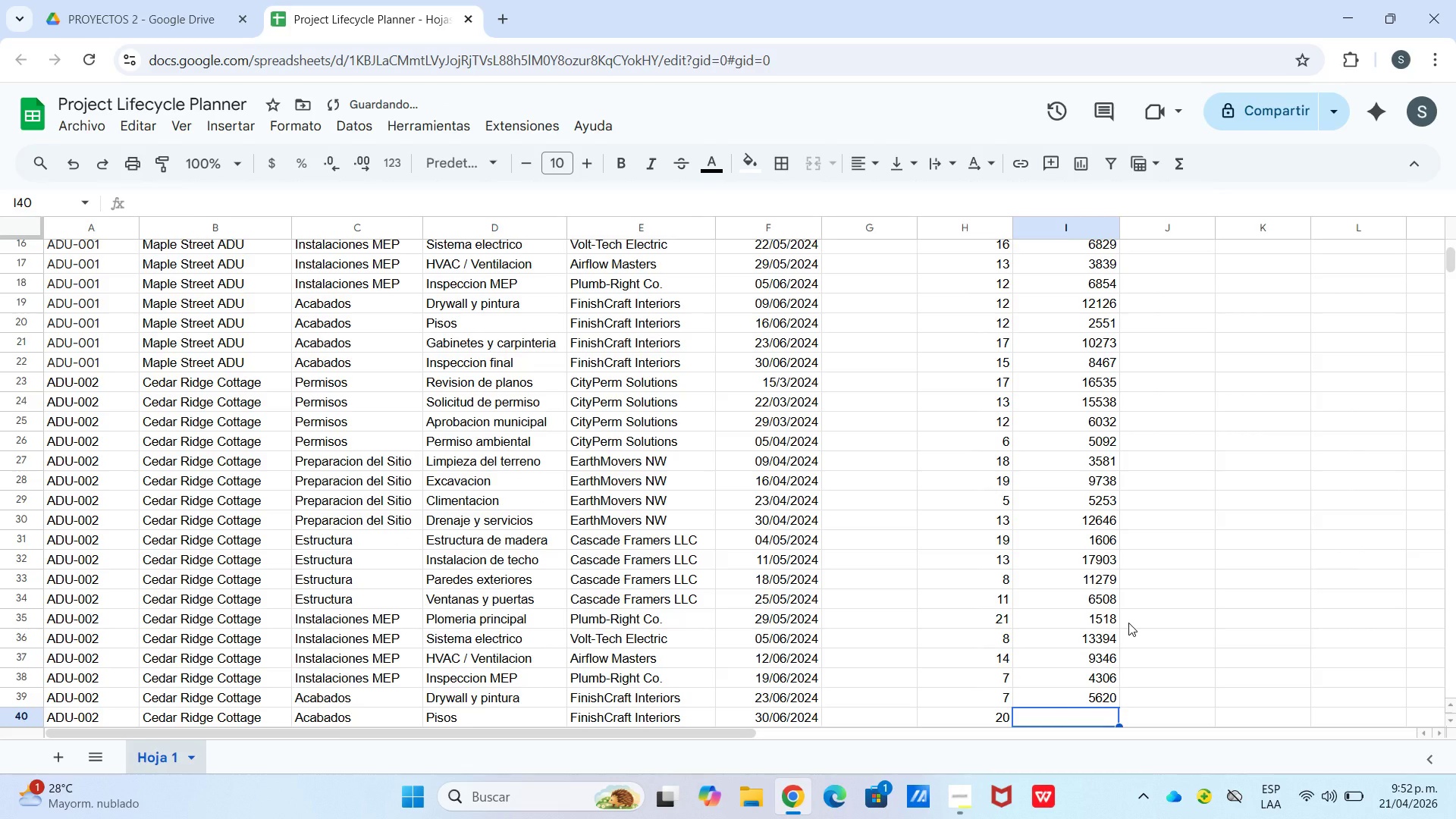 
key(Numpad6)
 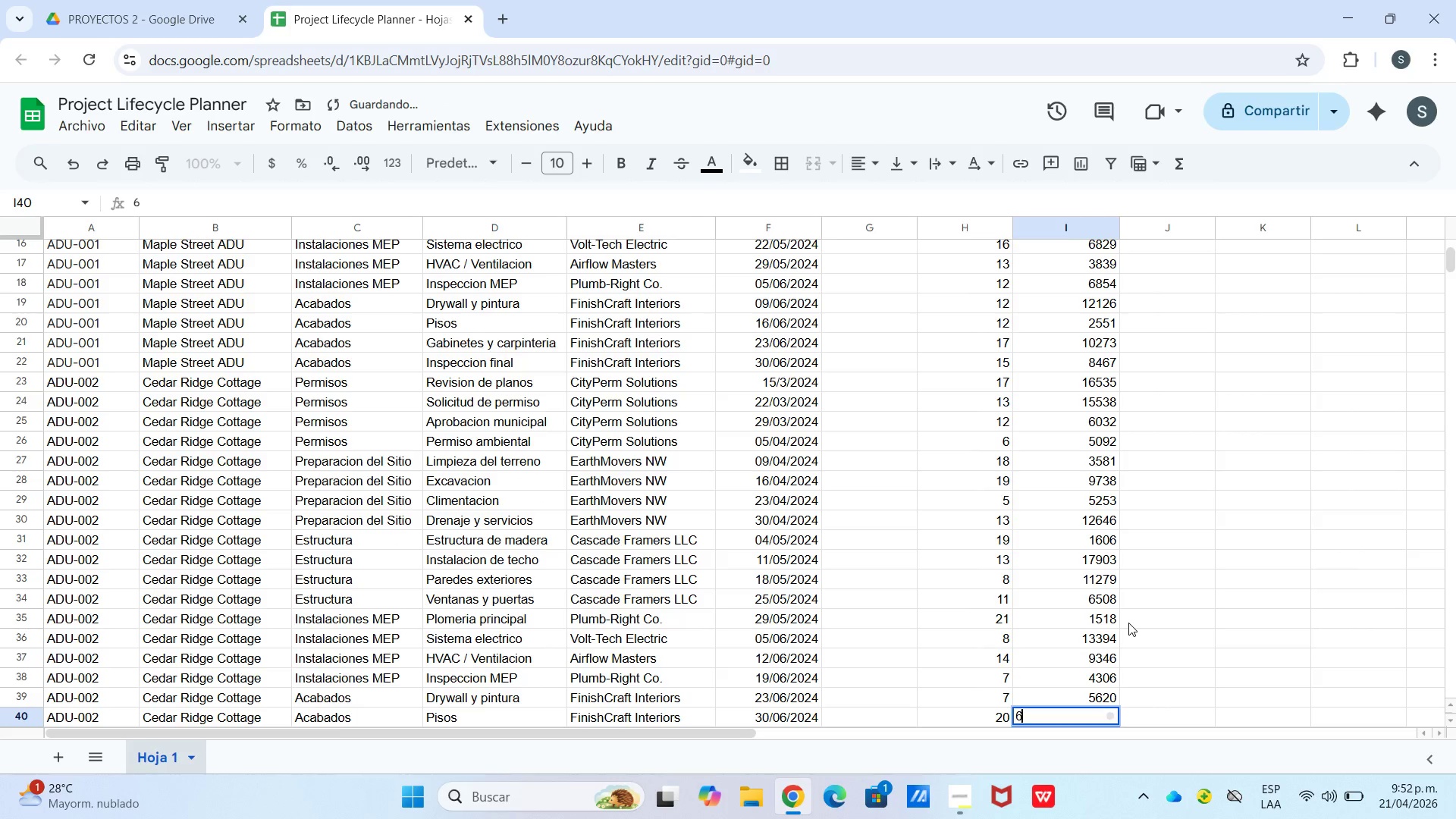 
key(Numpad9)
 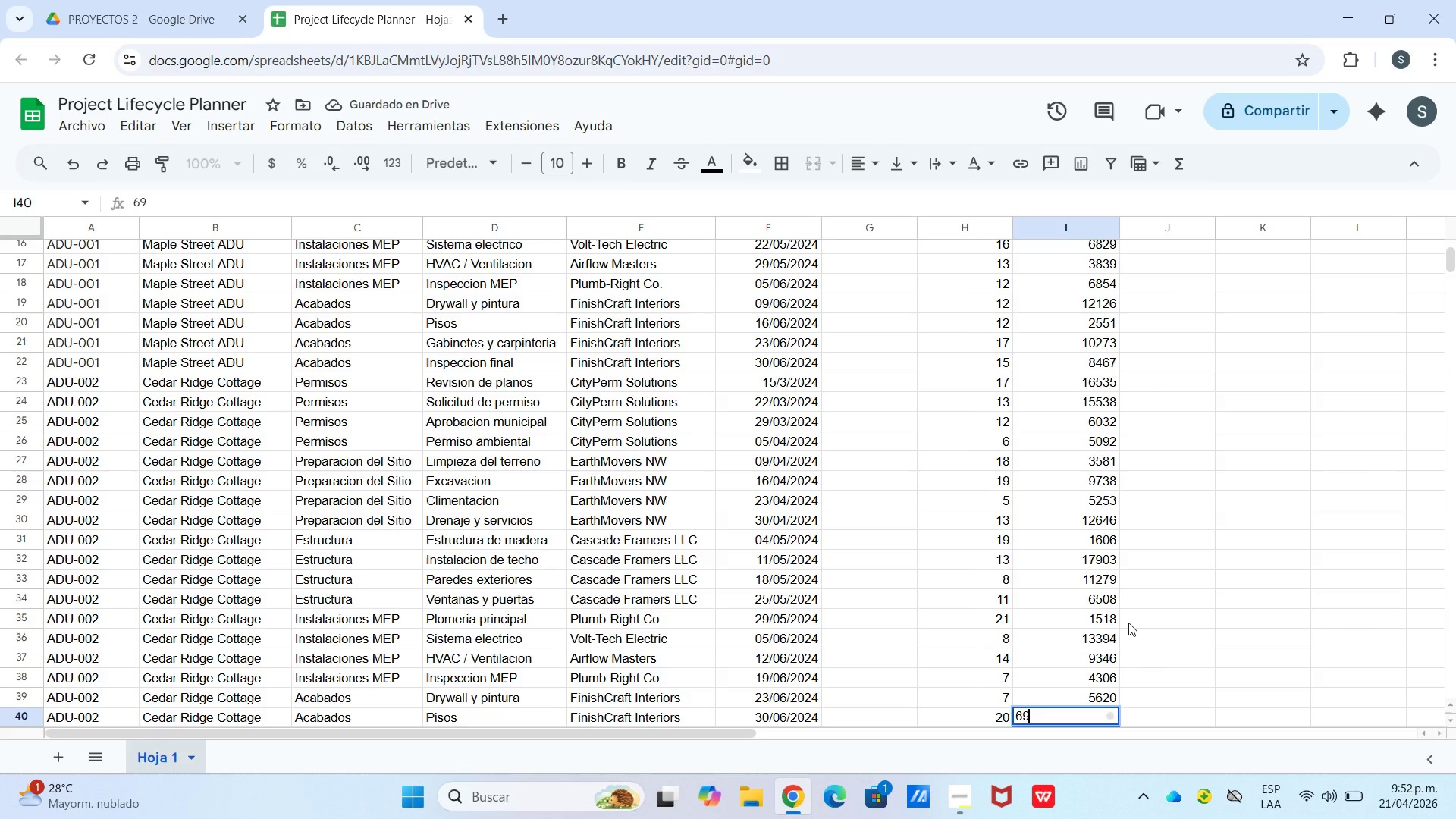 
key(Numpad1)
 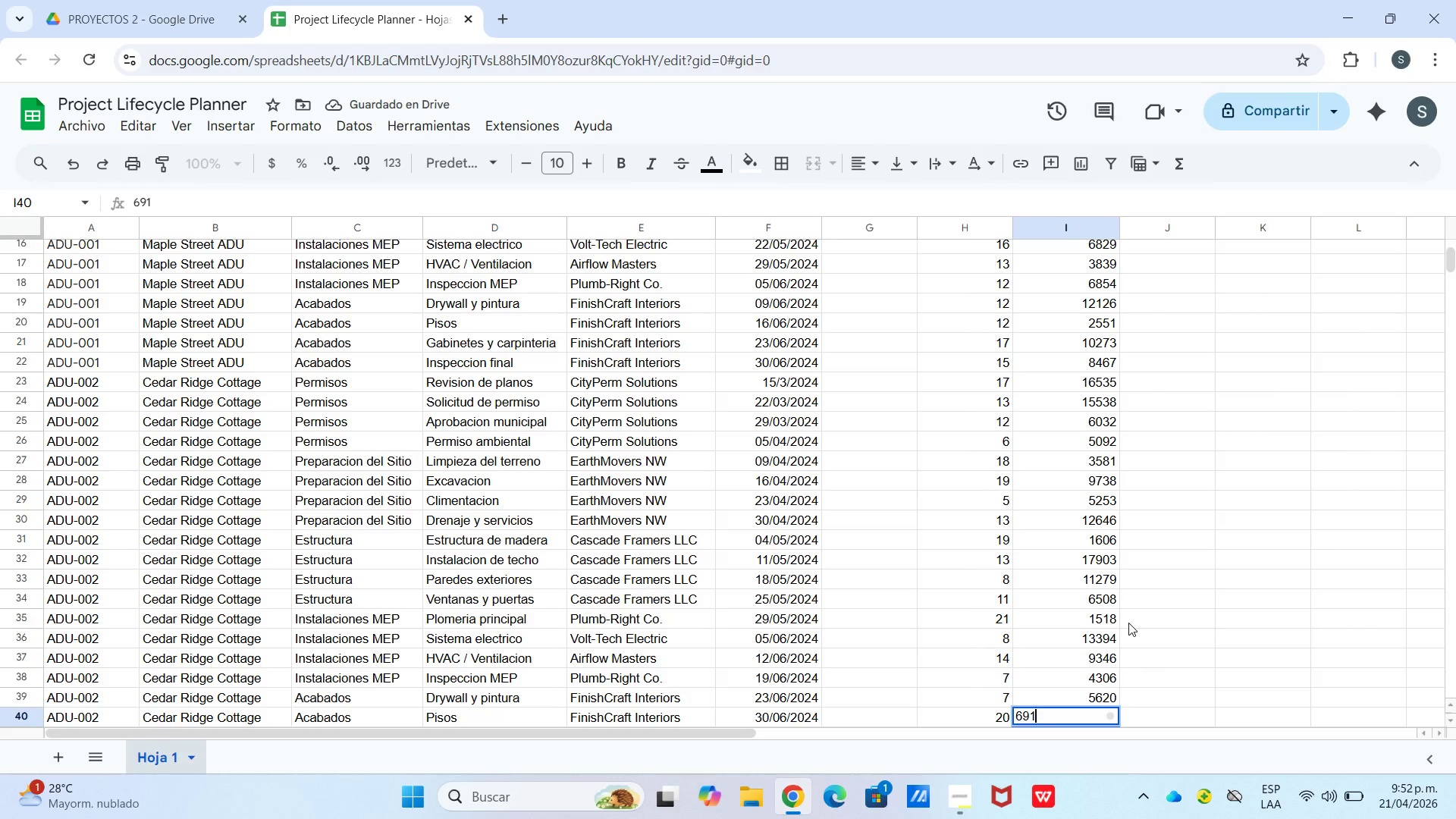 
key(Numpad0)
 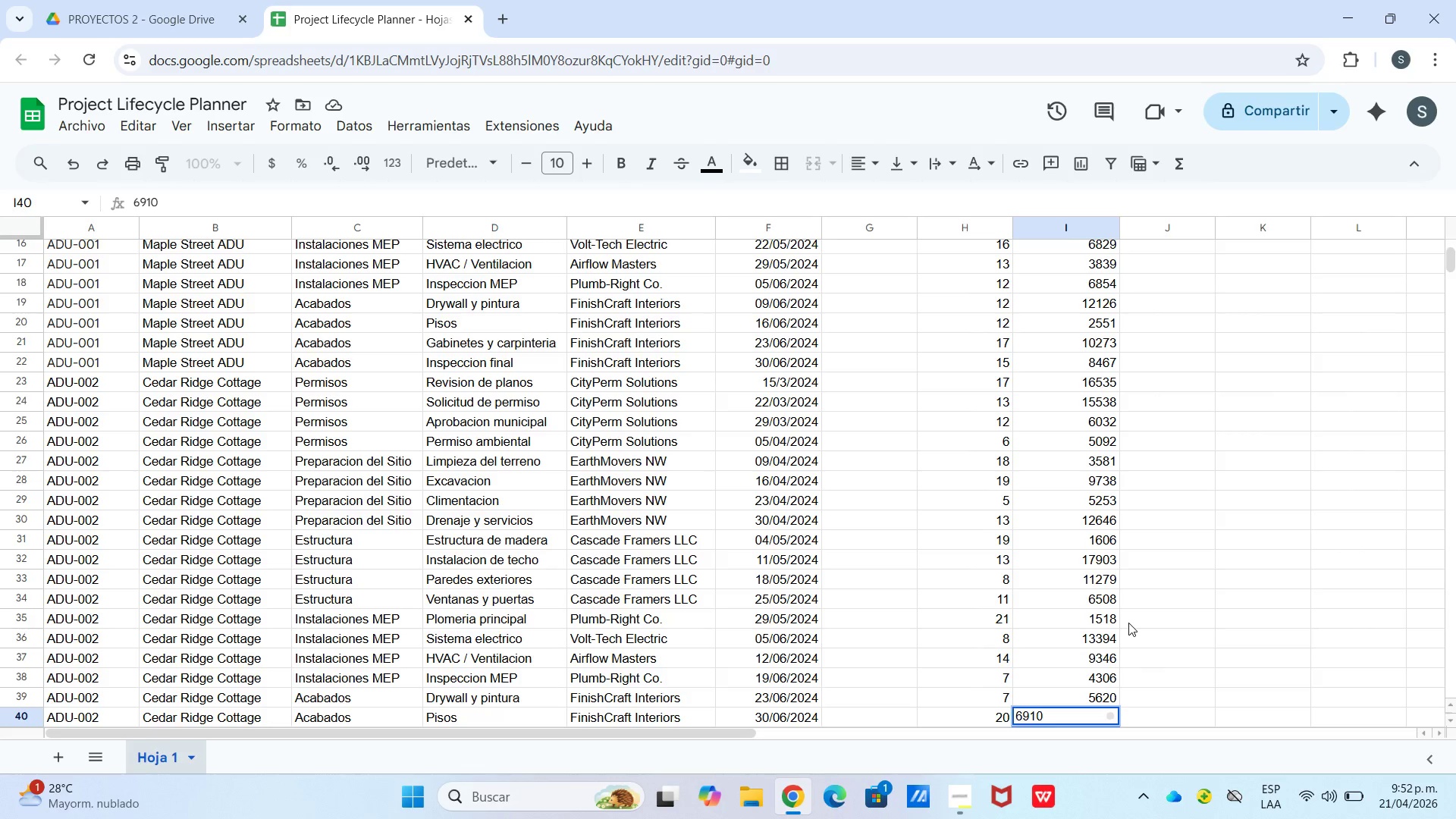 
key(Enter)
 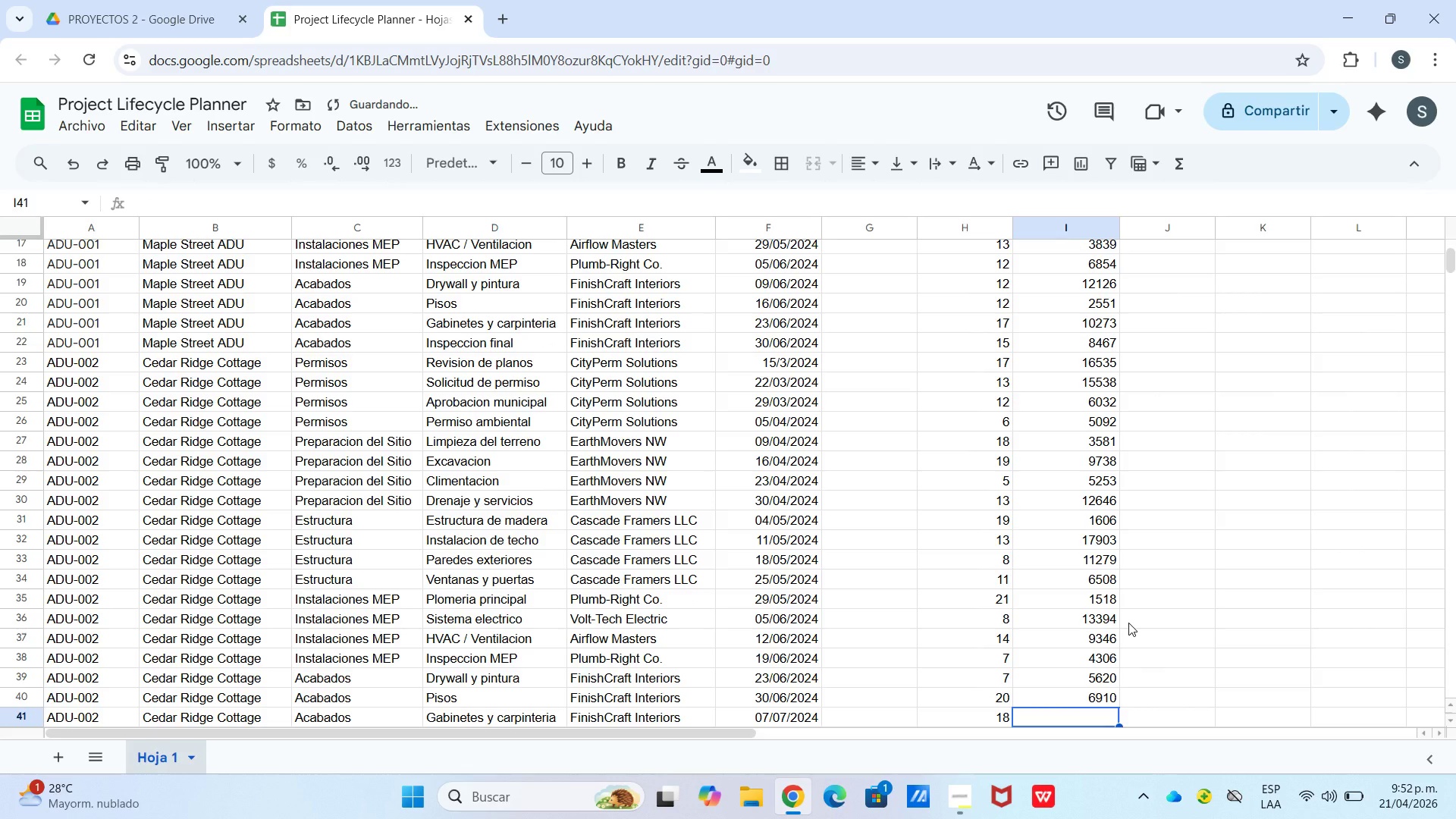 
key(Numpad8)
 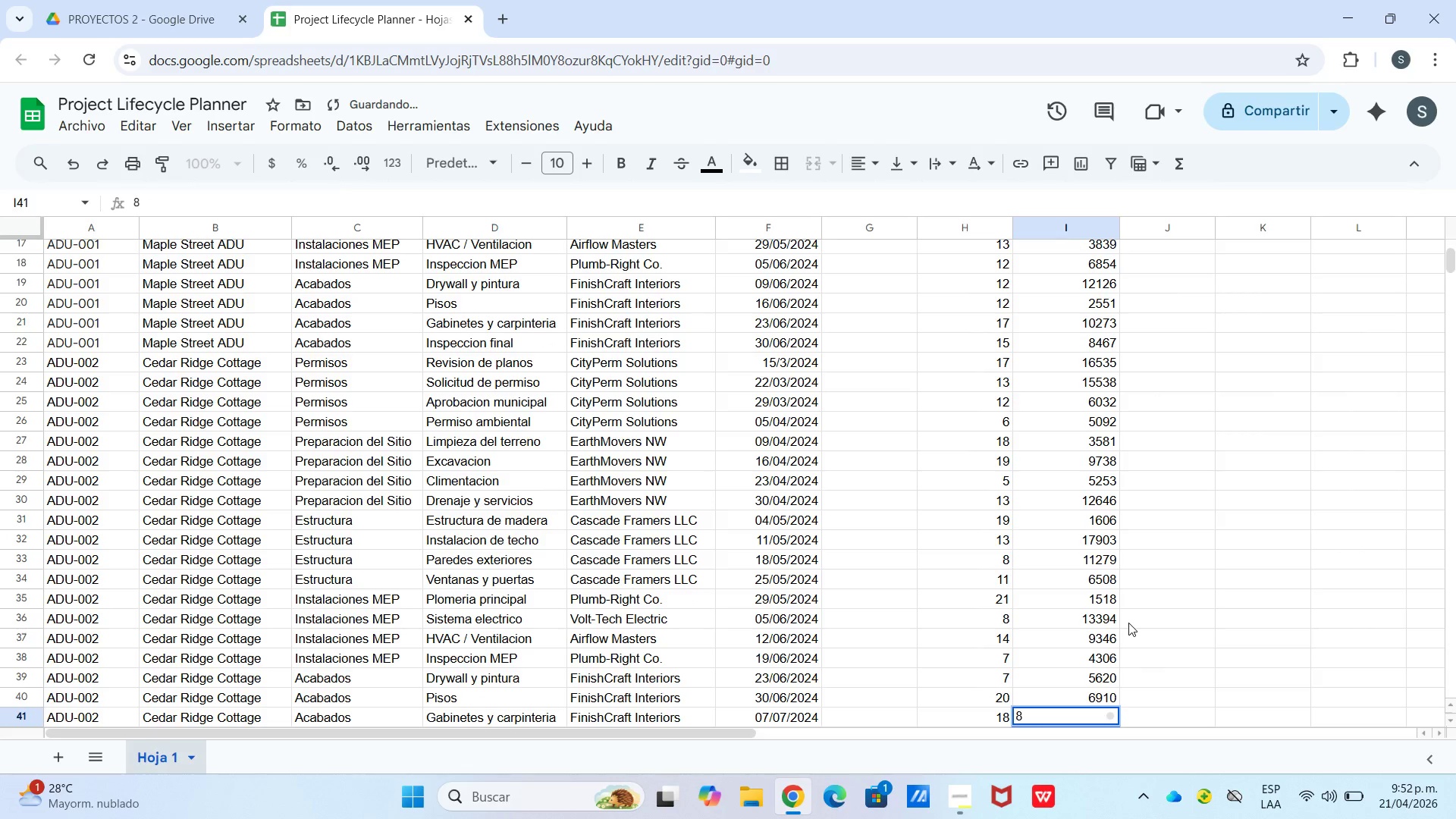 
key(Numpad4)
 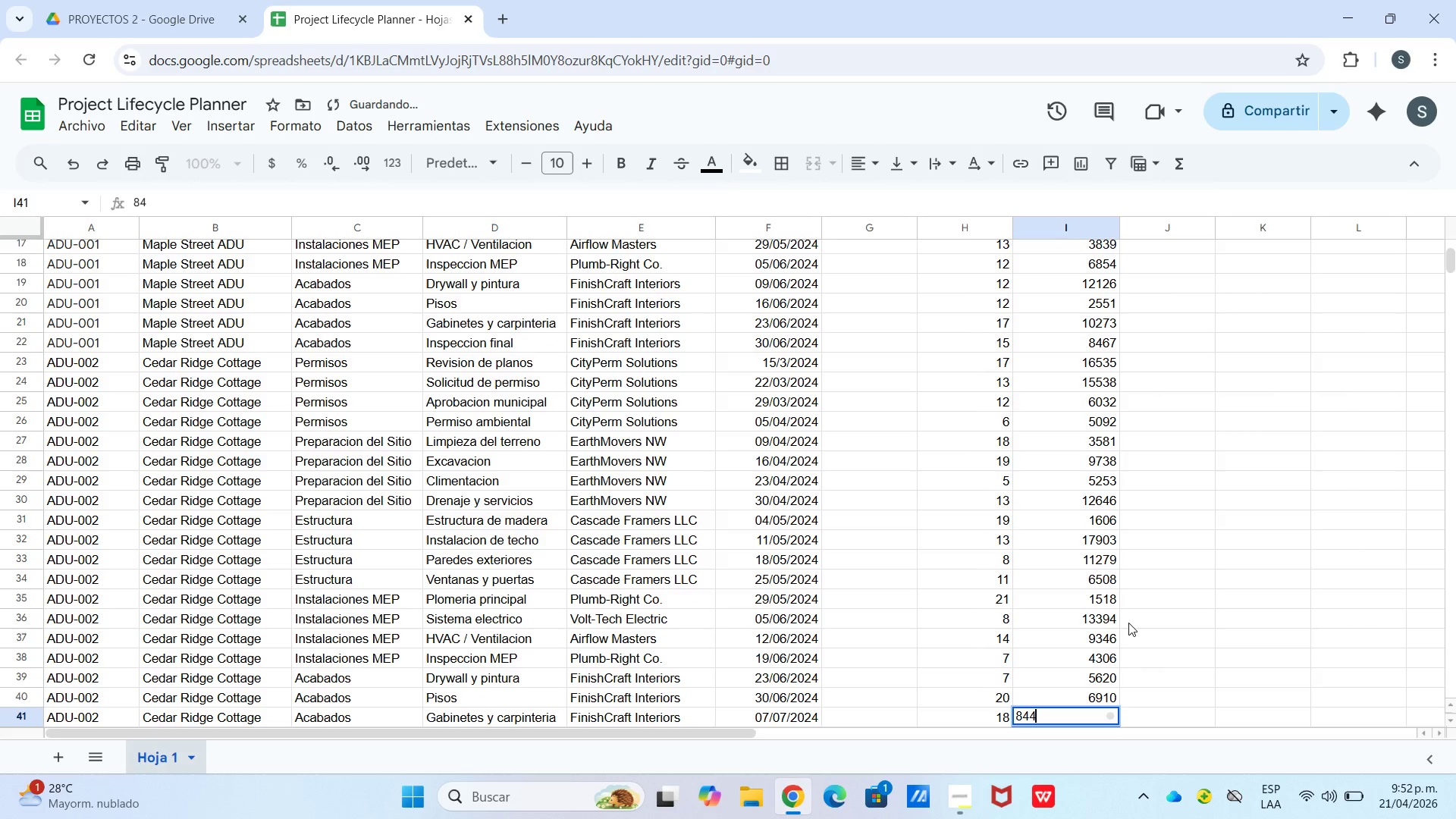 
key(Numpad4)
 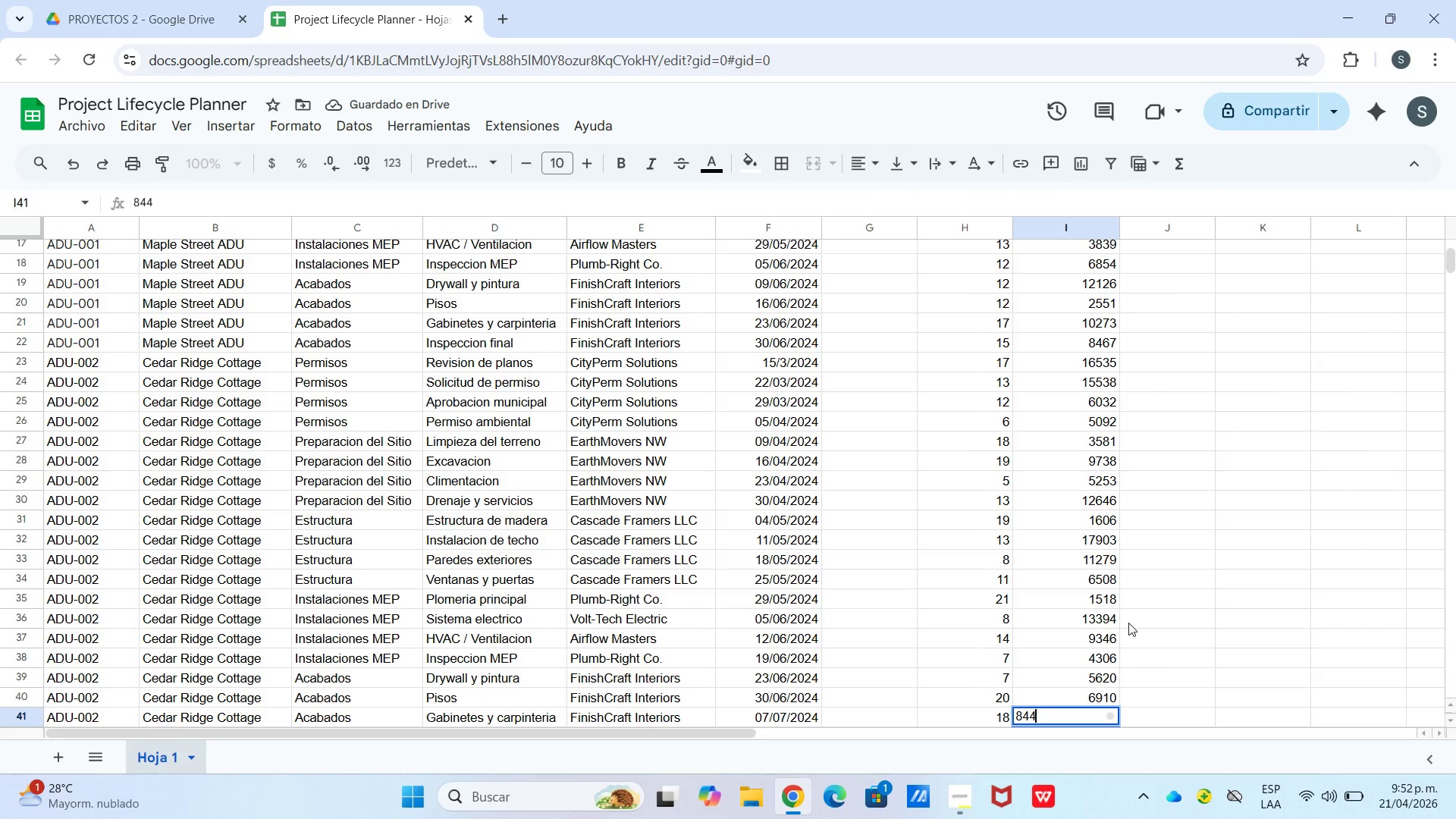 
key(Numpad0)
 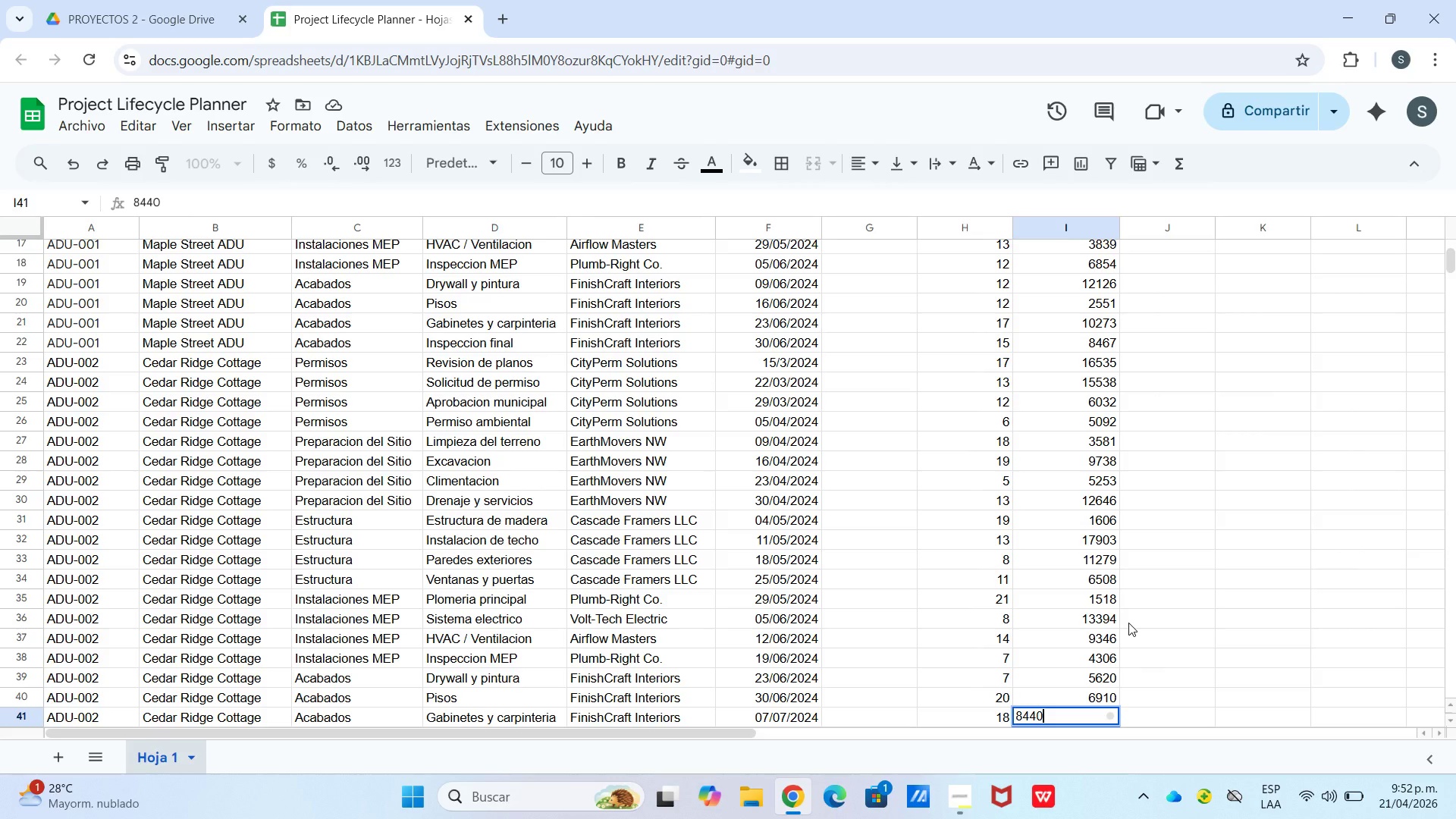 
wait(5.98)
 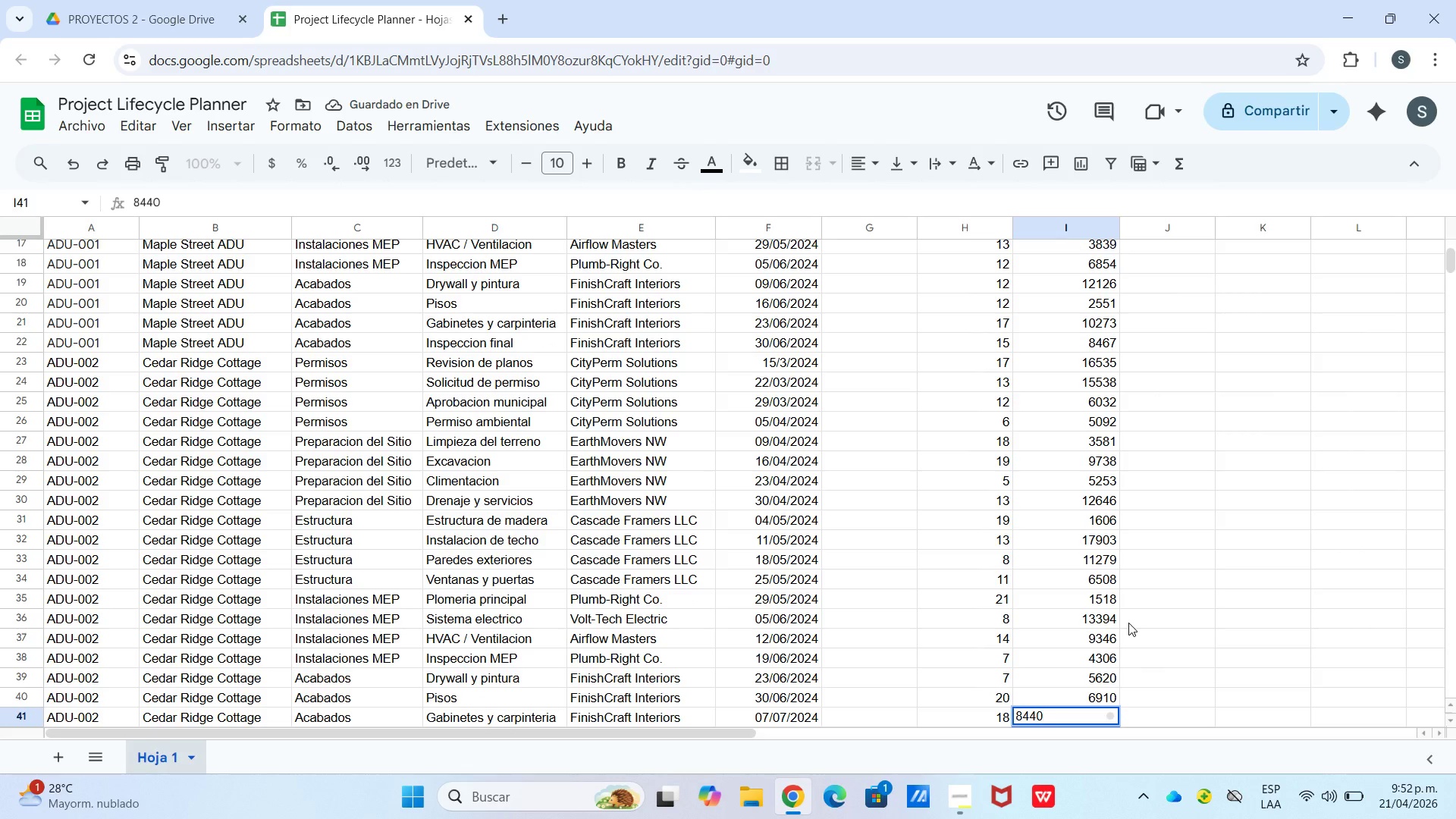 
key(Enter)
 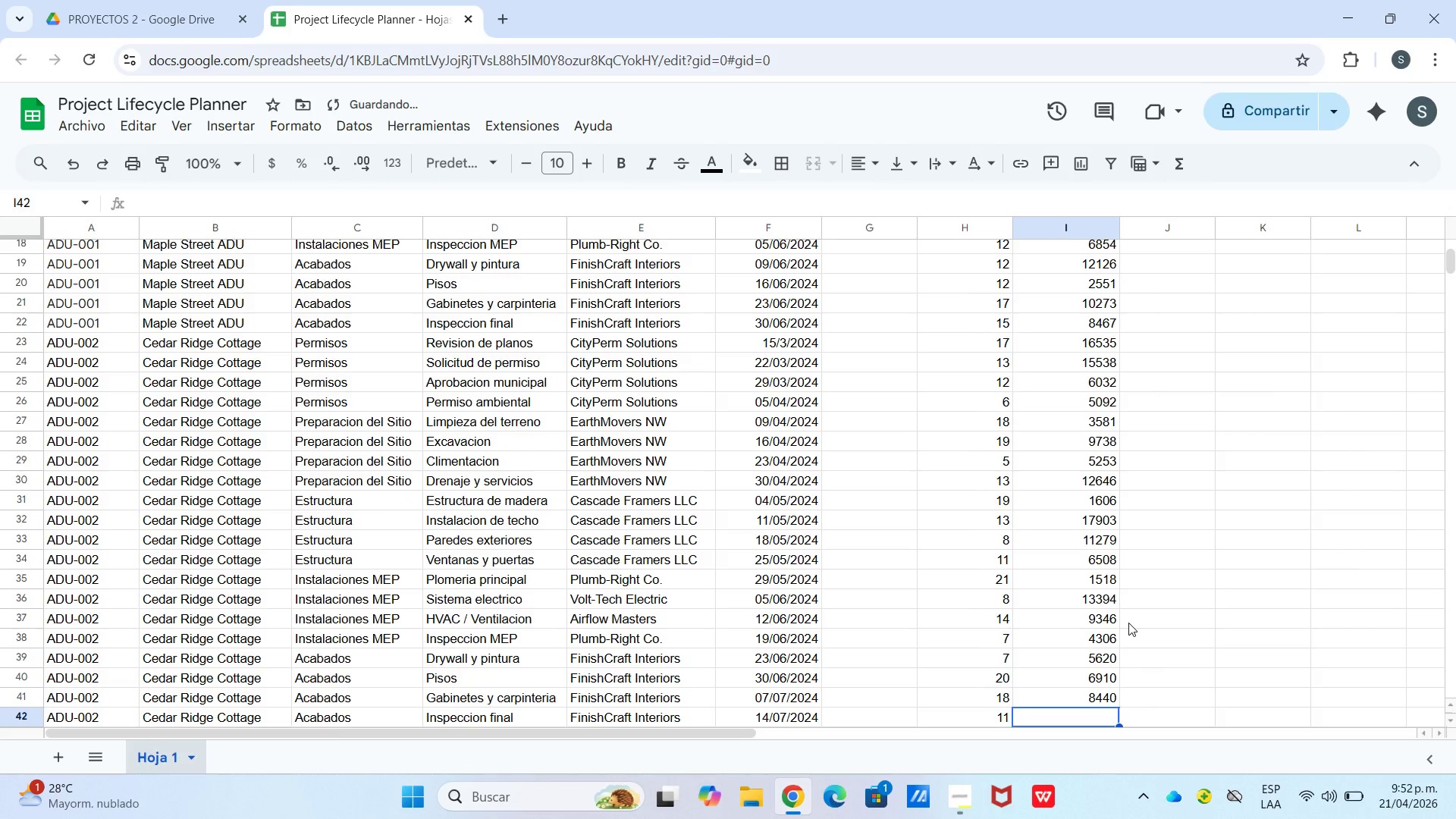 
key(Numpad1)
 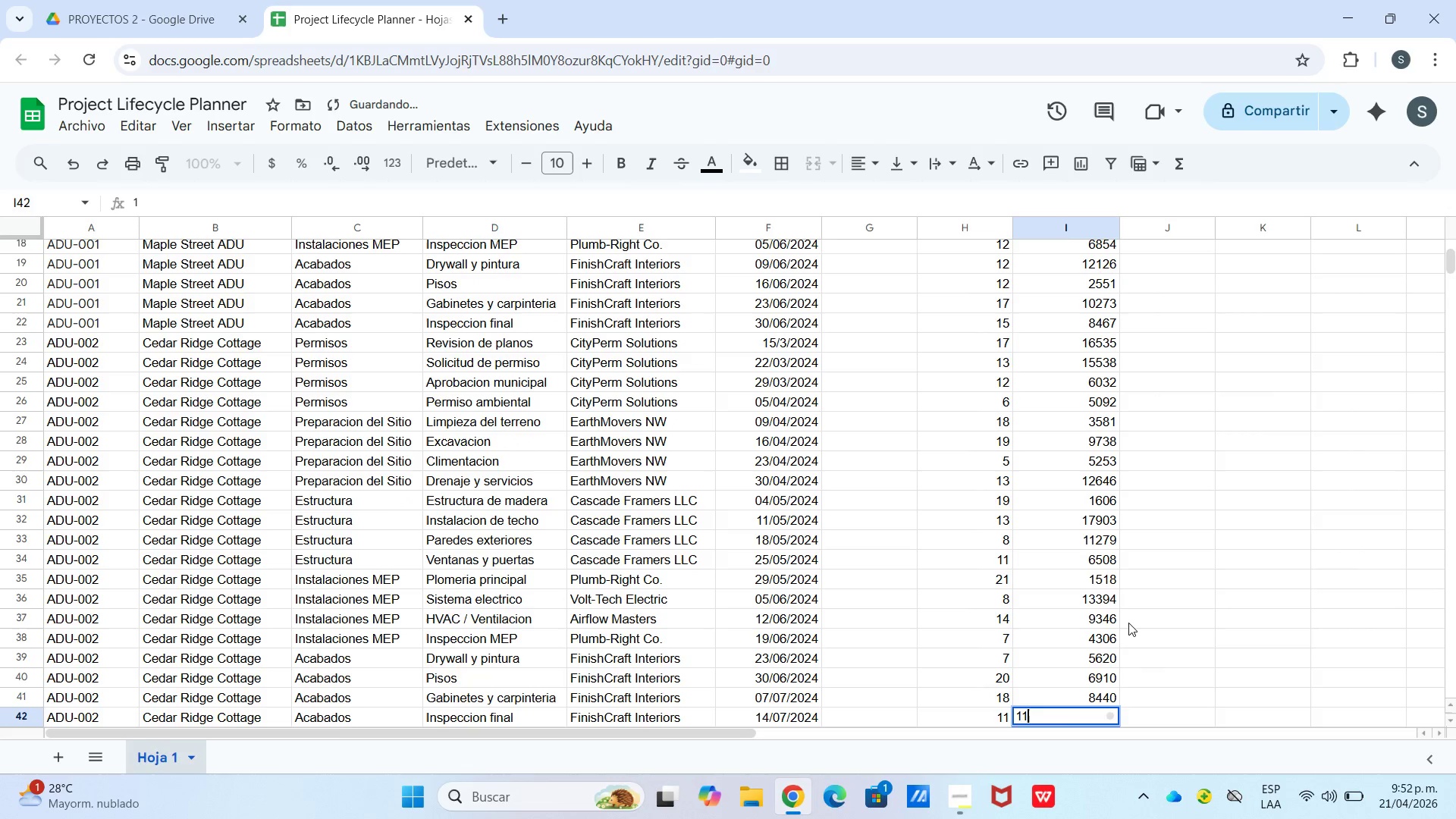 
key(Numpad1)
 